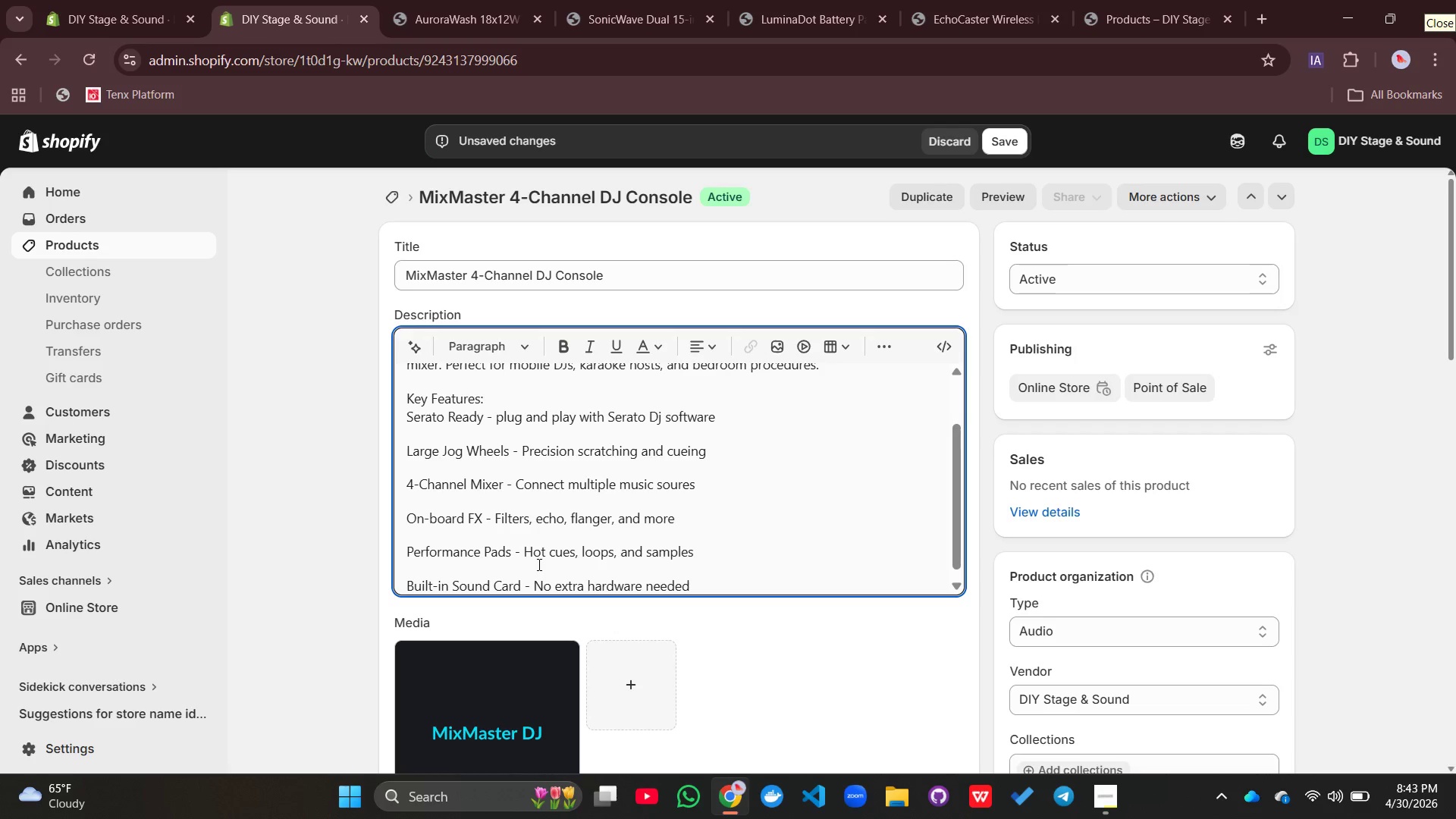 
key(Enter)
 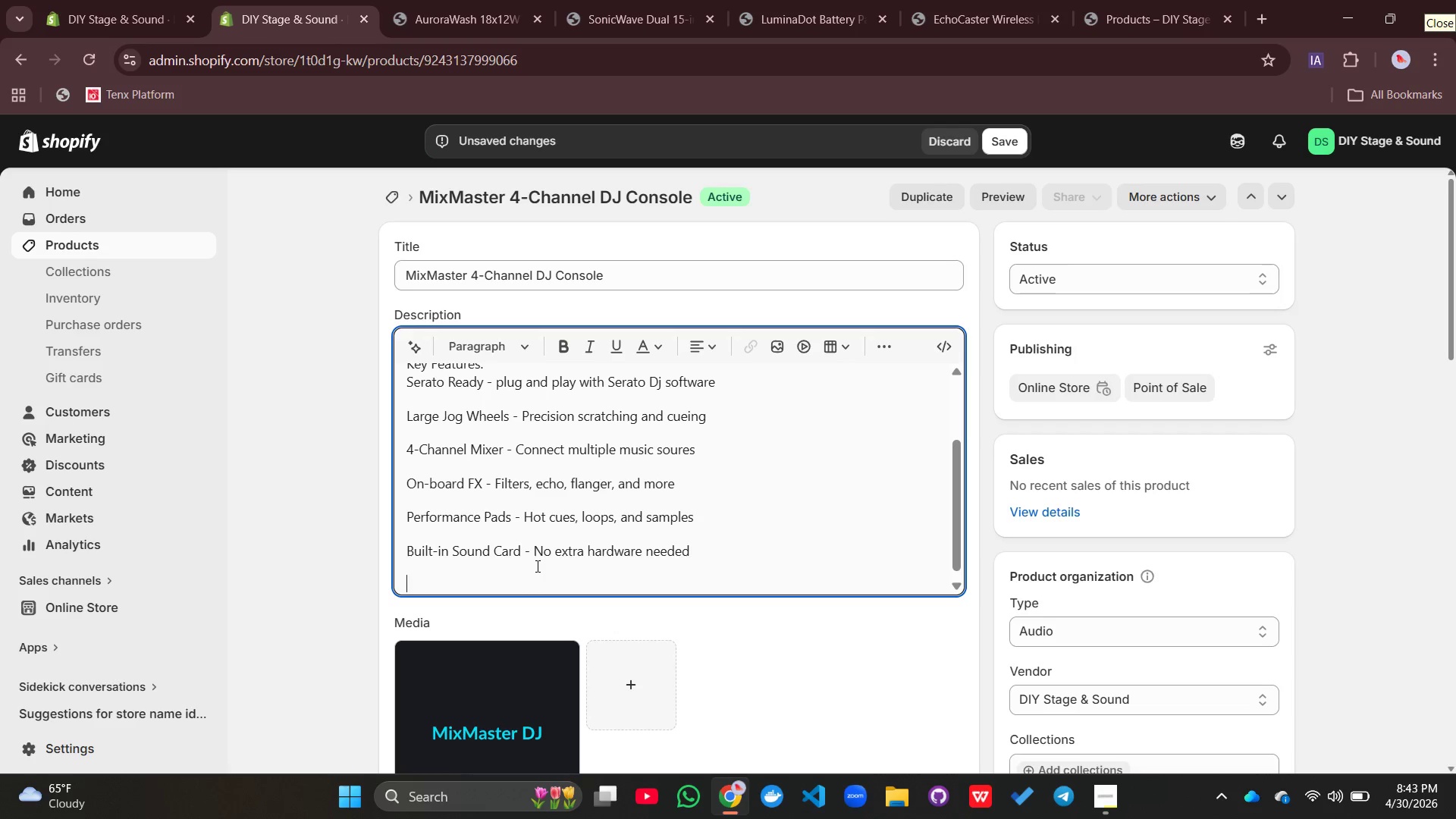 
key(Shift+W)
 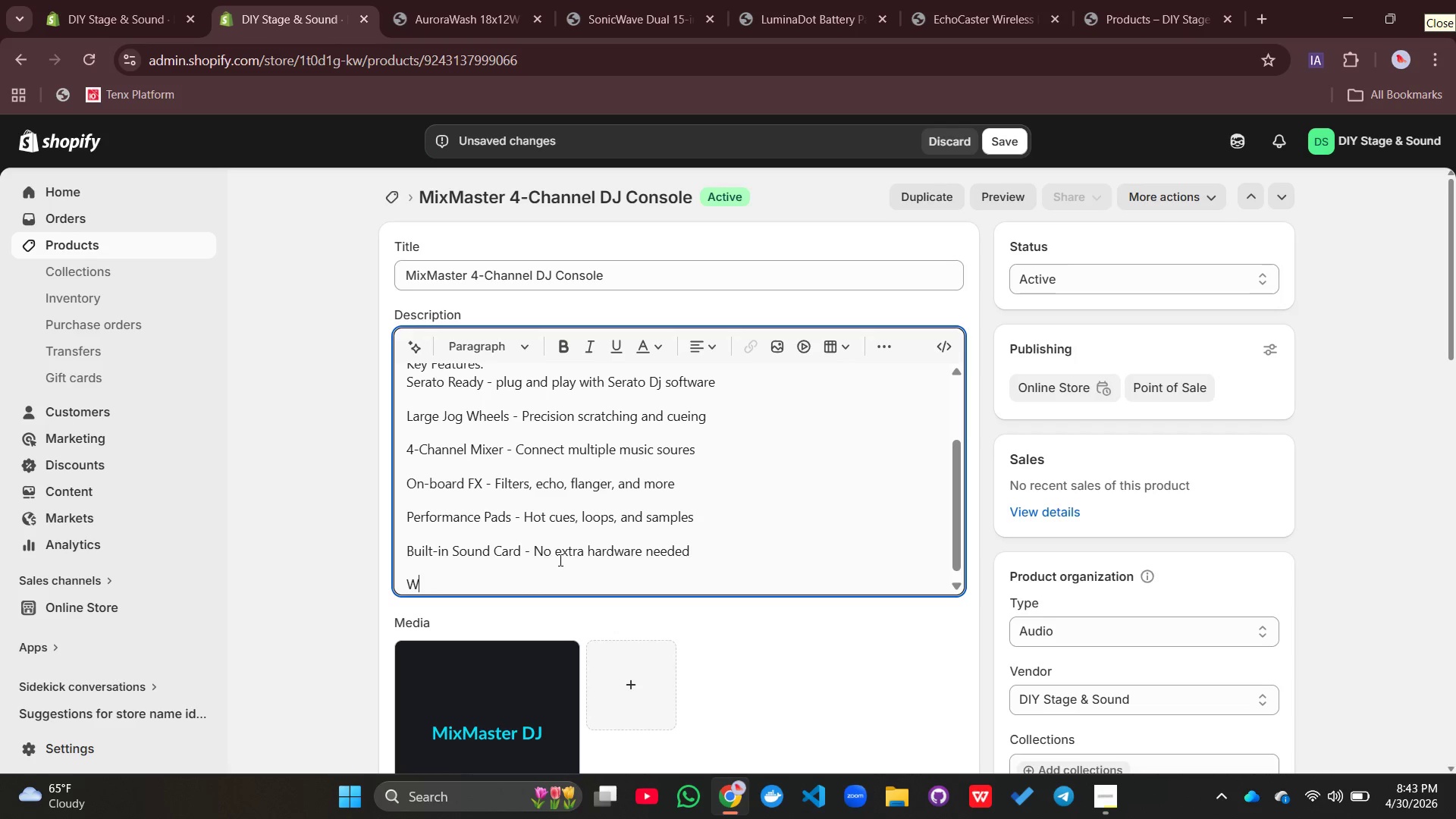 
type(hy choose MIx)
key(Backspace)
key(Backspace)
type(ixmaster?)
 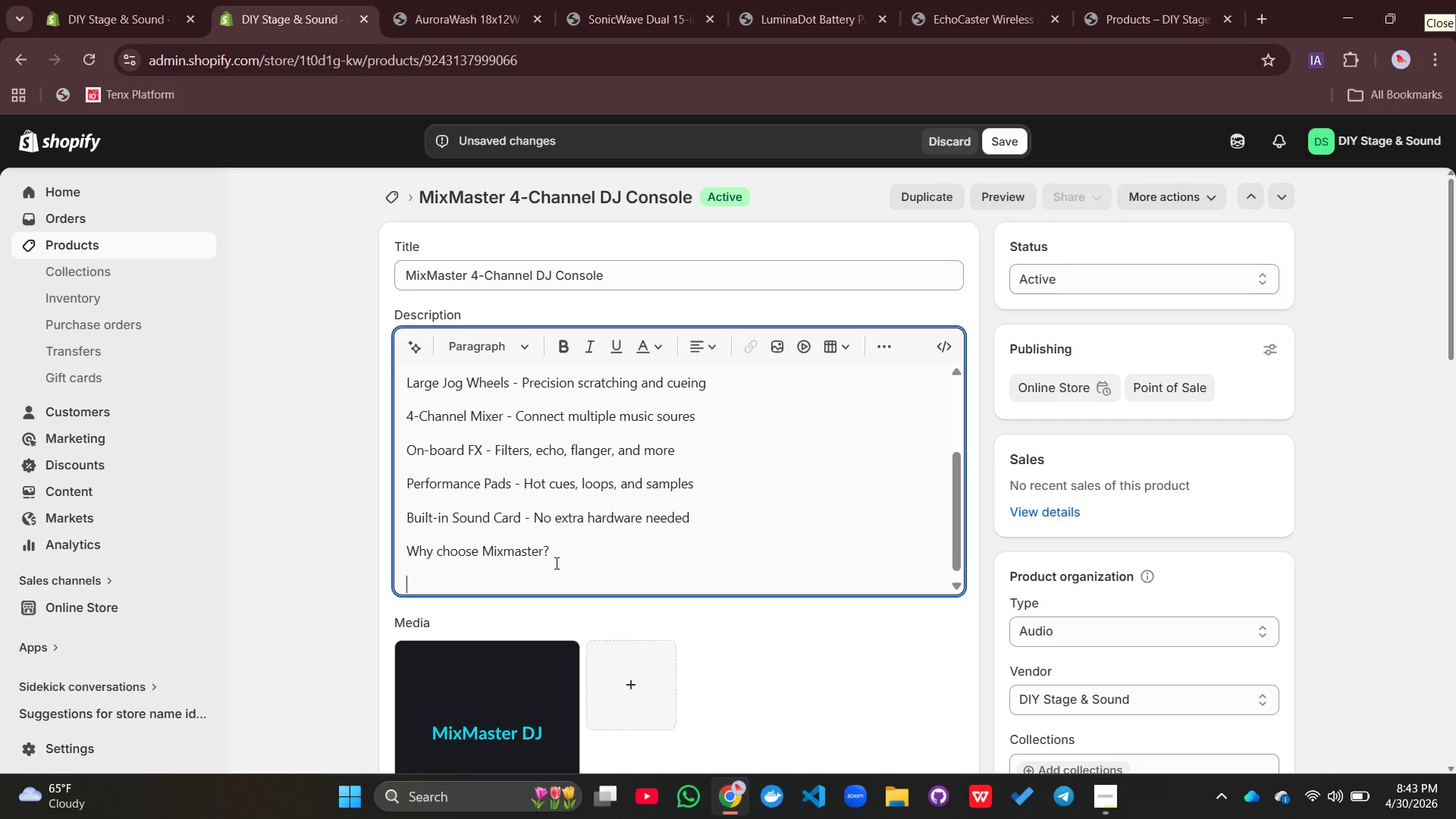 
 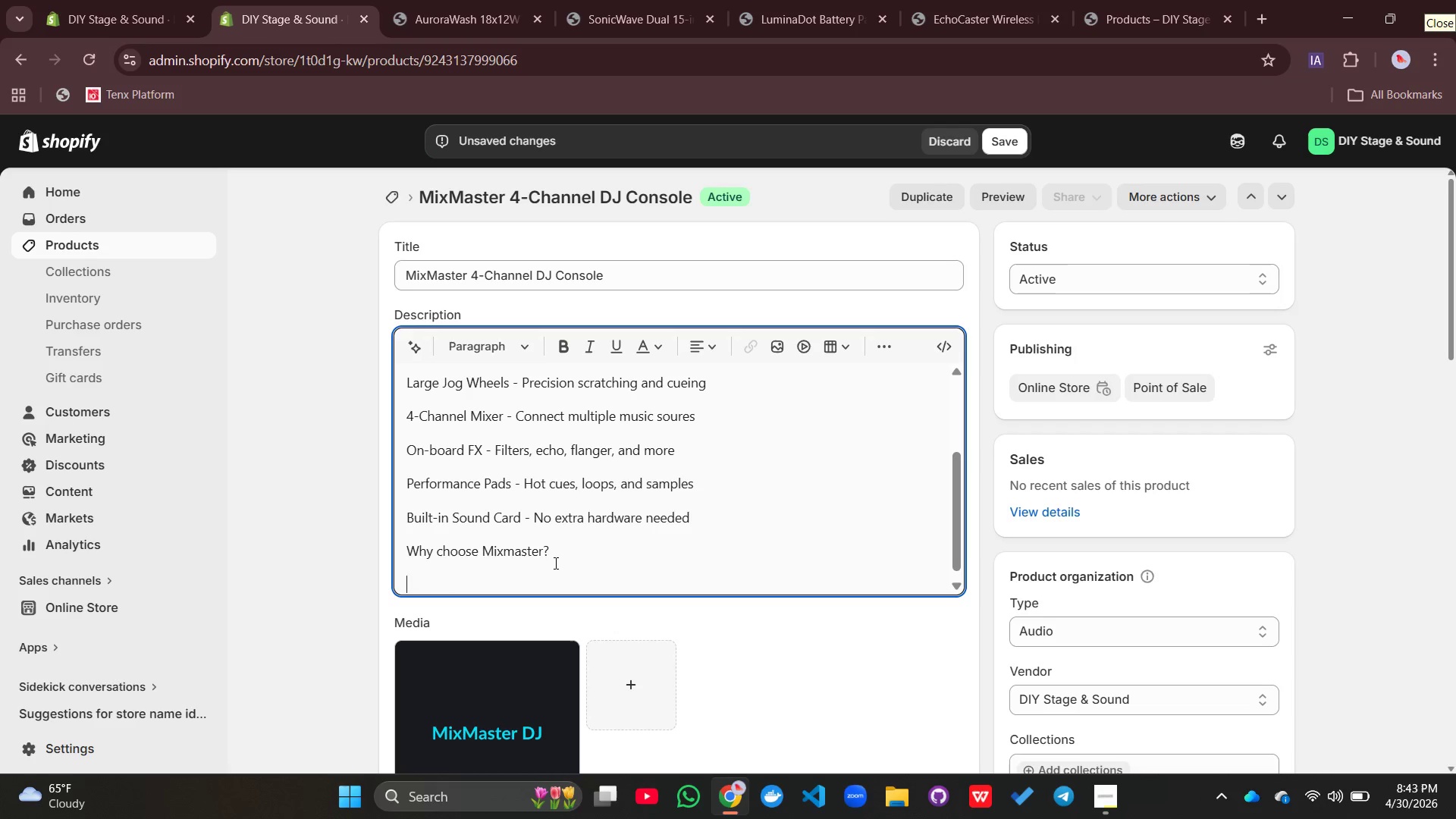 
key(Enter)
 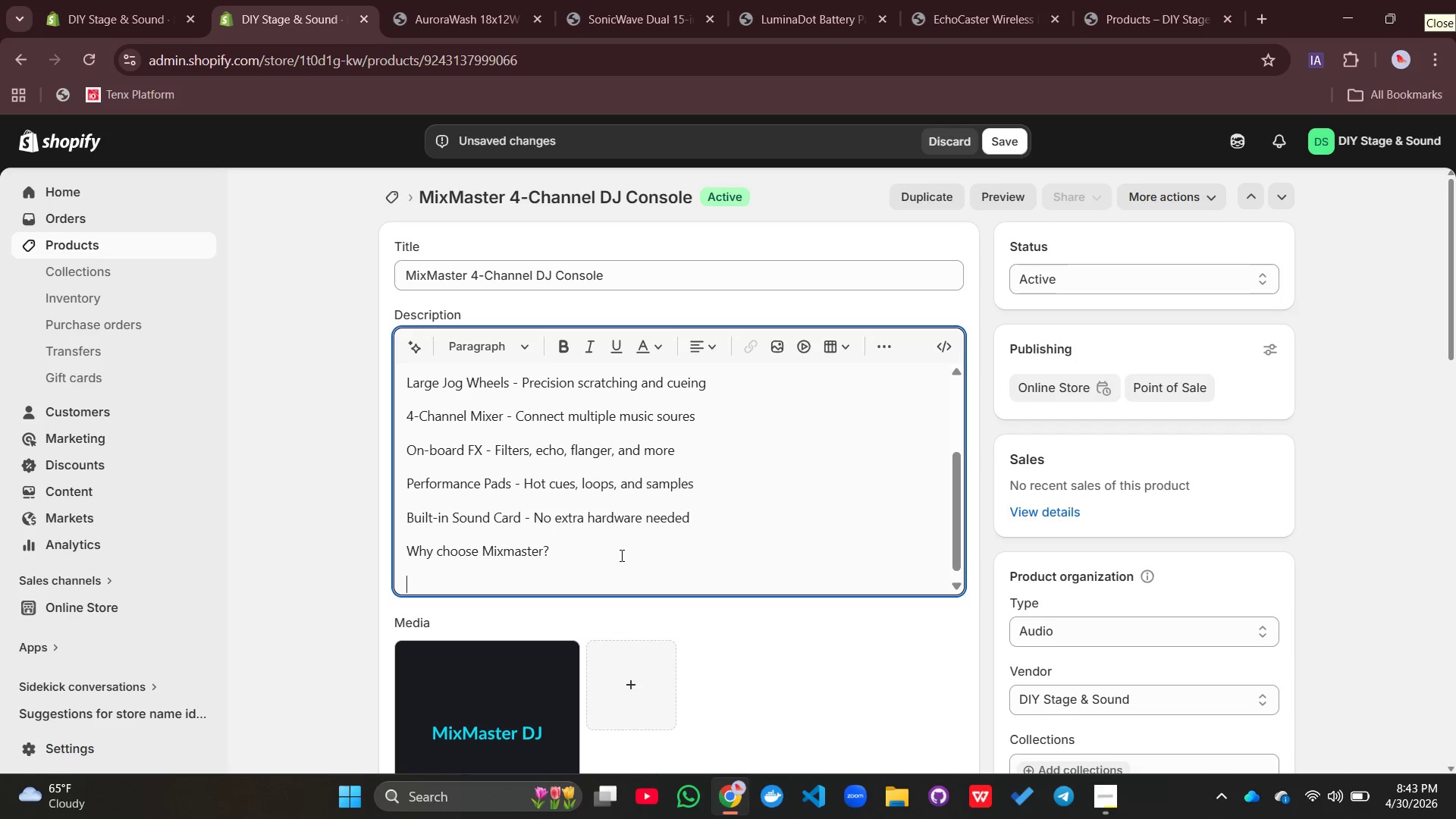 
type(Stp usi)
 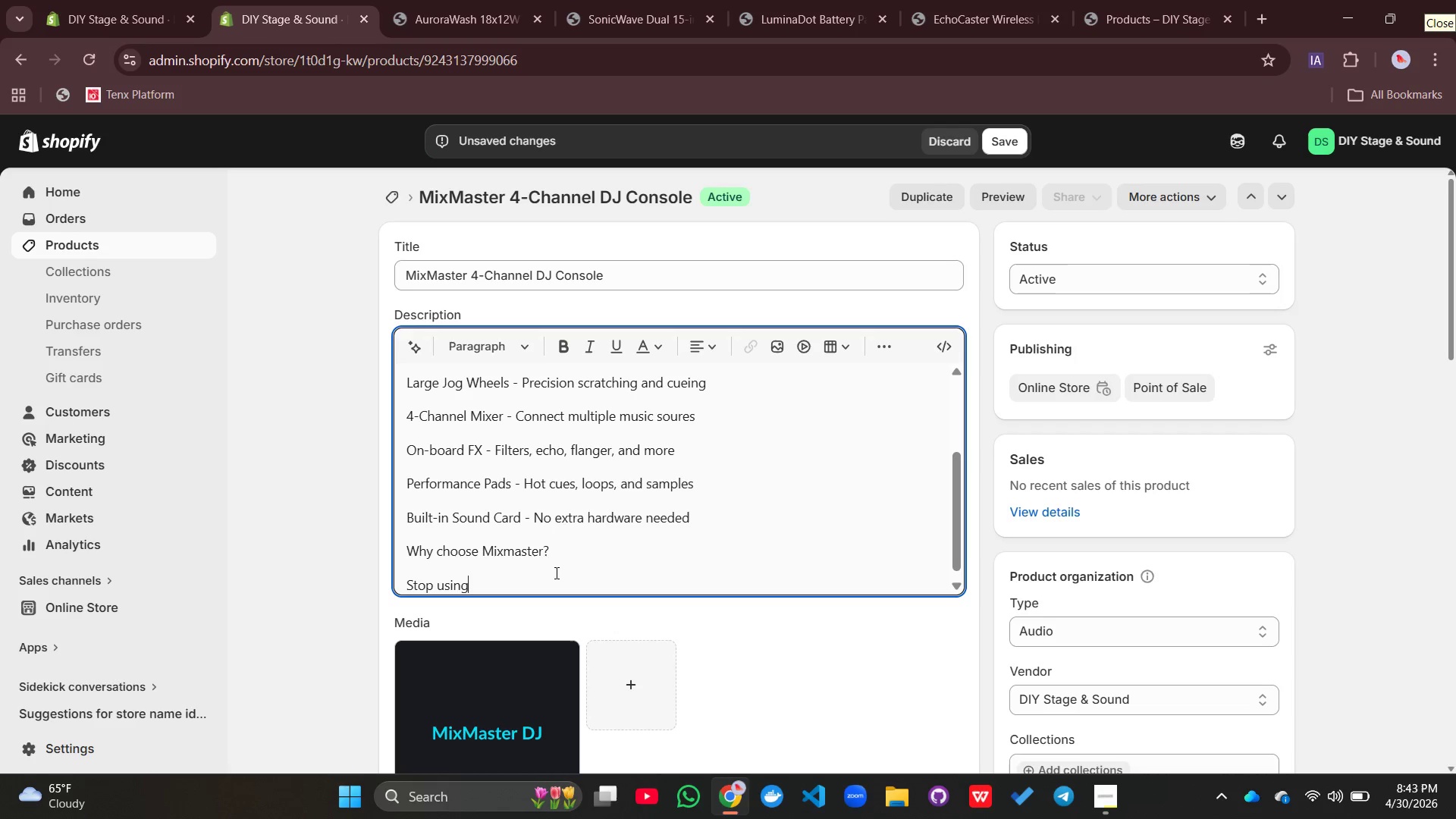 
hold_key(key=O, duration=0.41)
 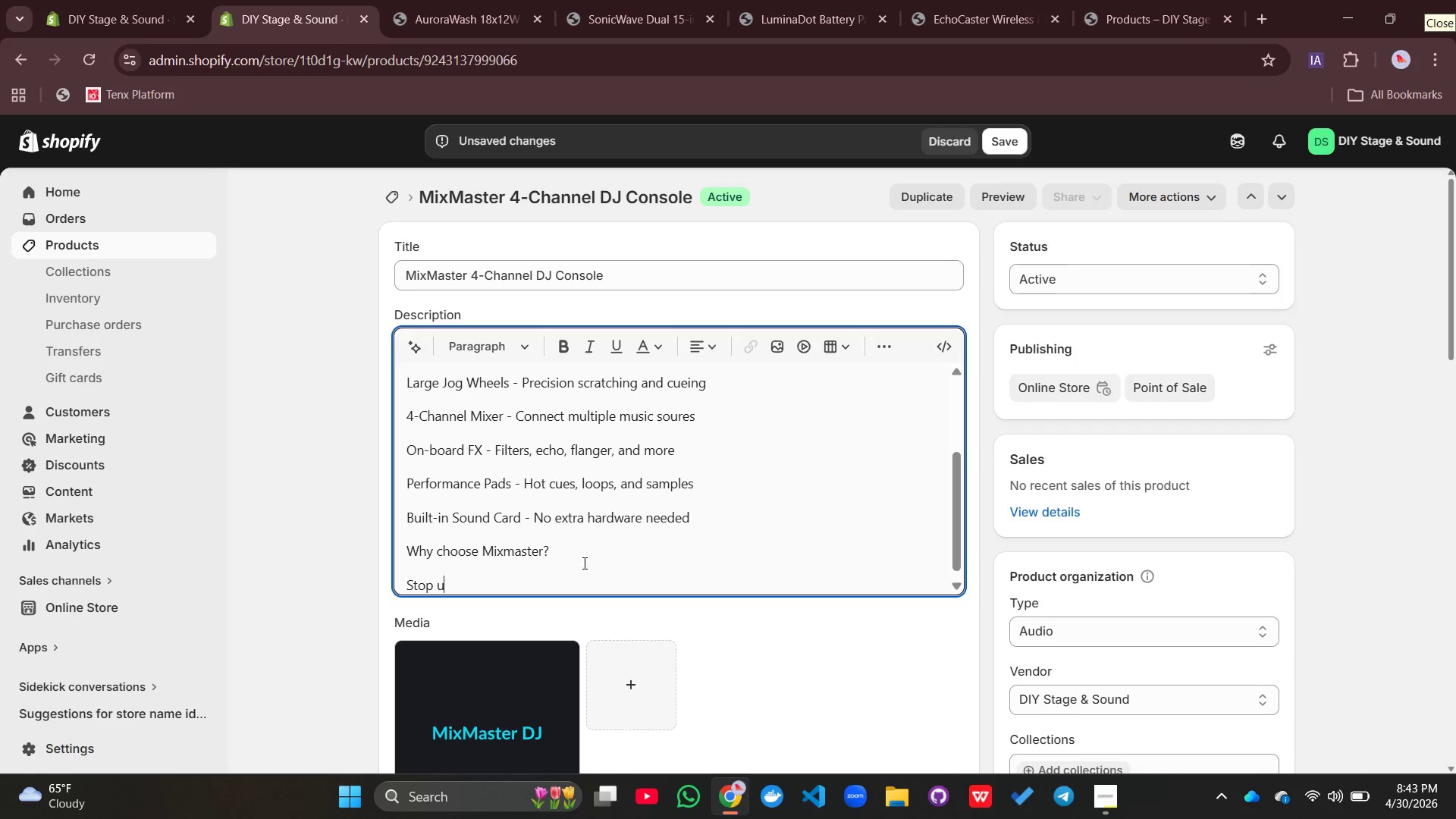 
type(ng to)
 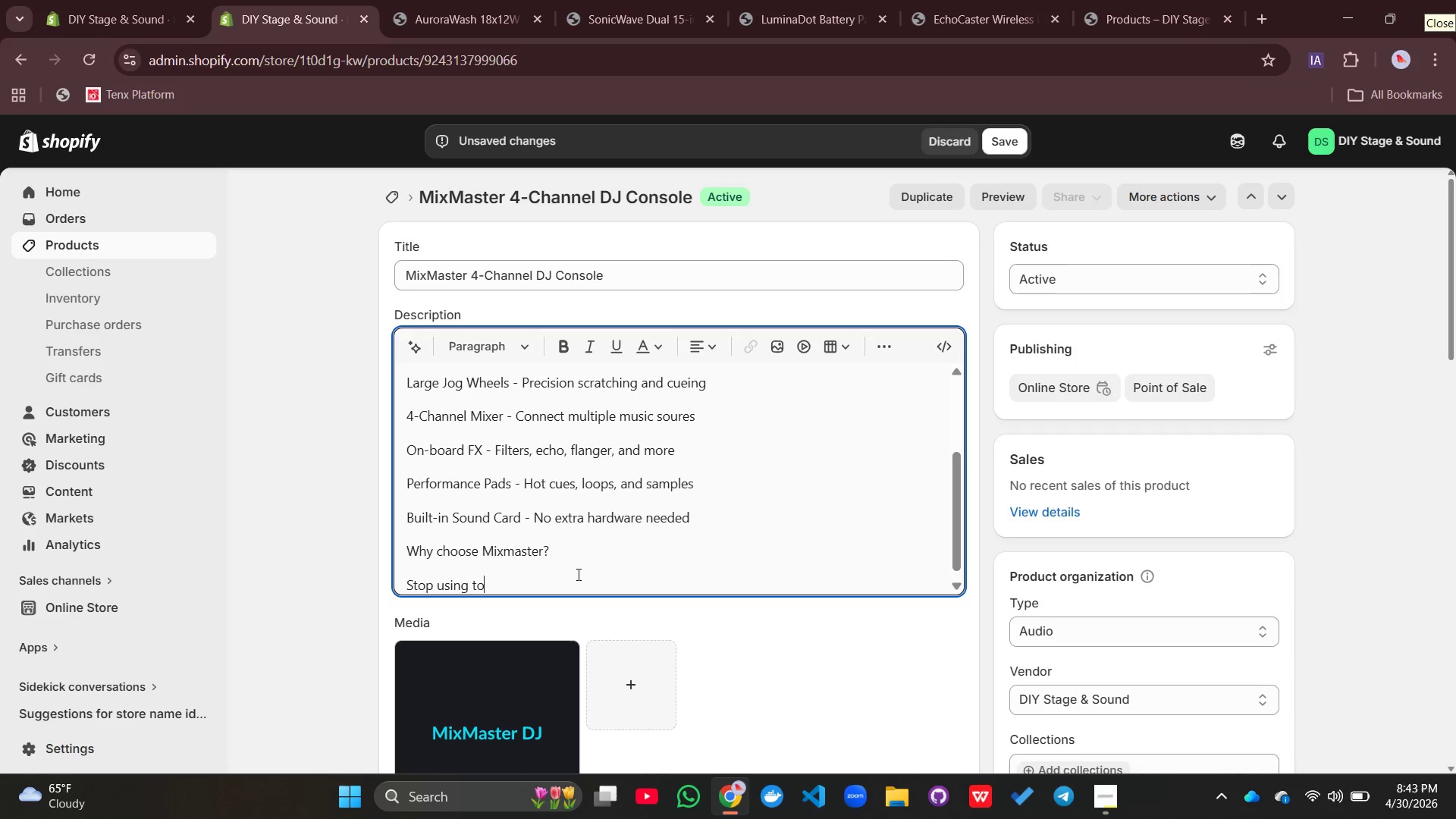 
type(ys that feel like toys. MixMaster gives )
 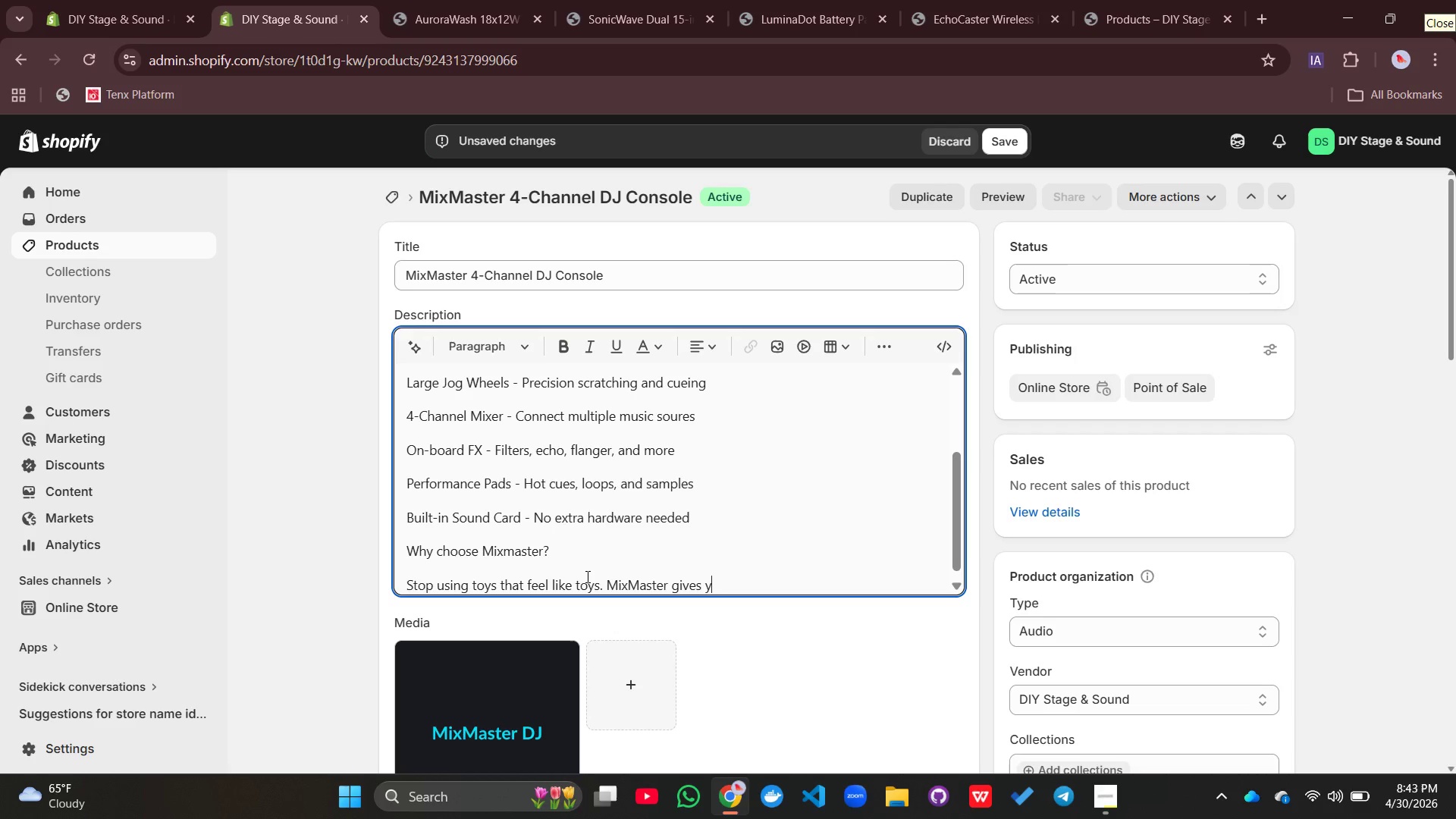 
 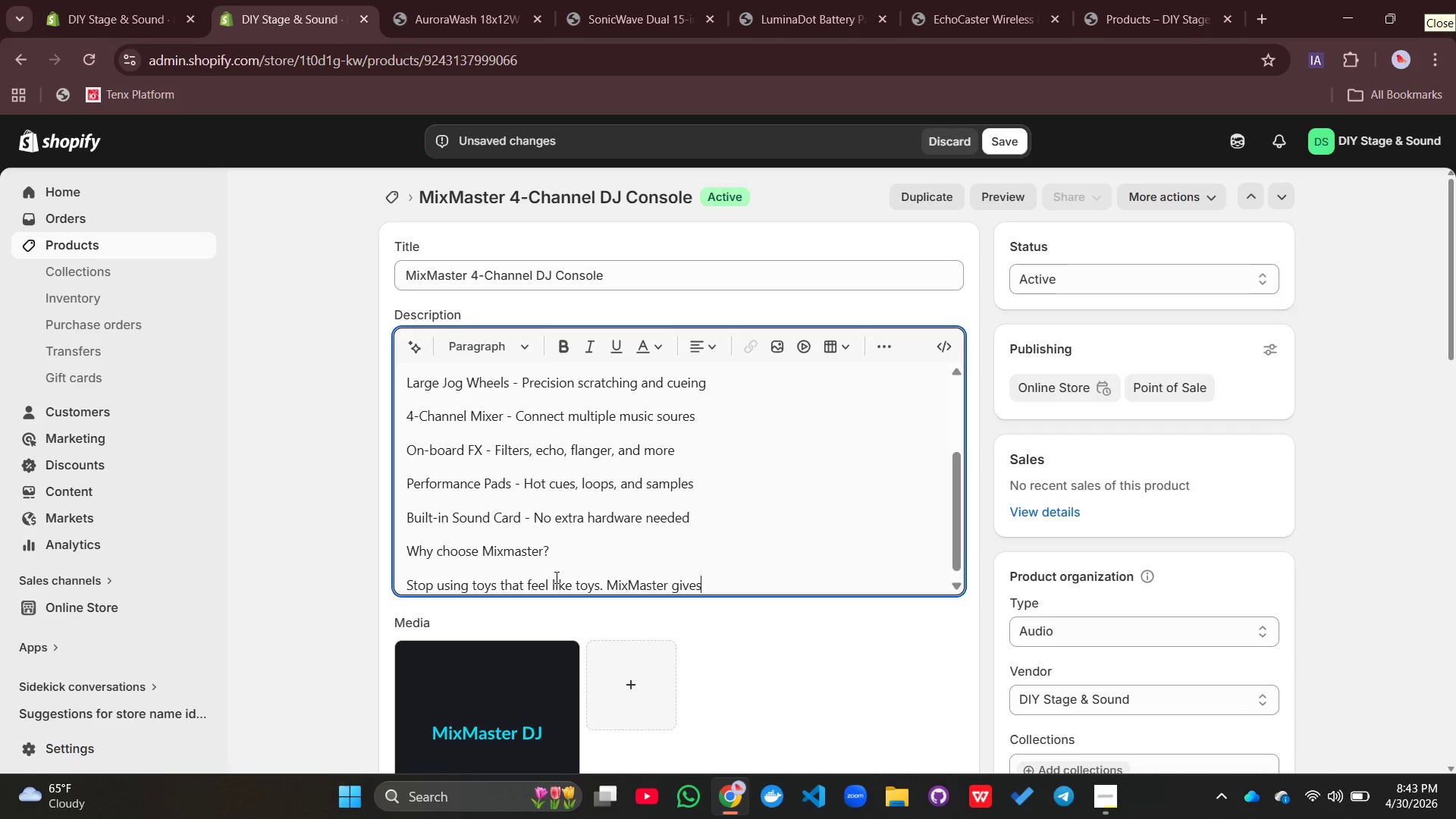 
type(you professional )
 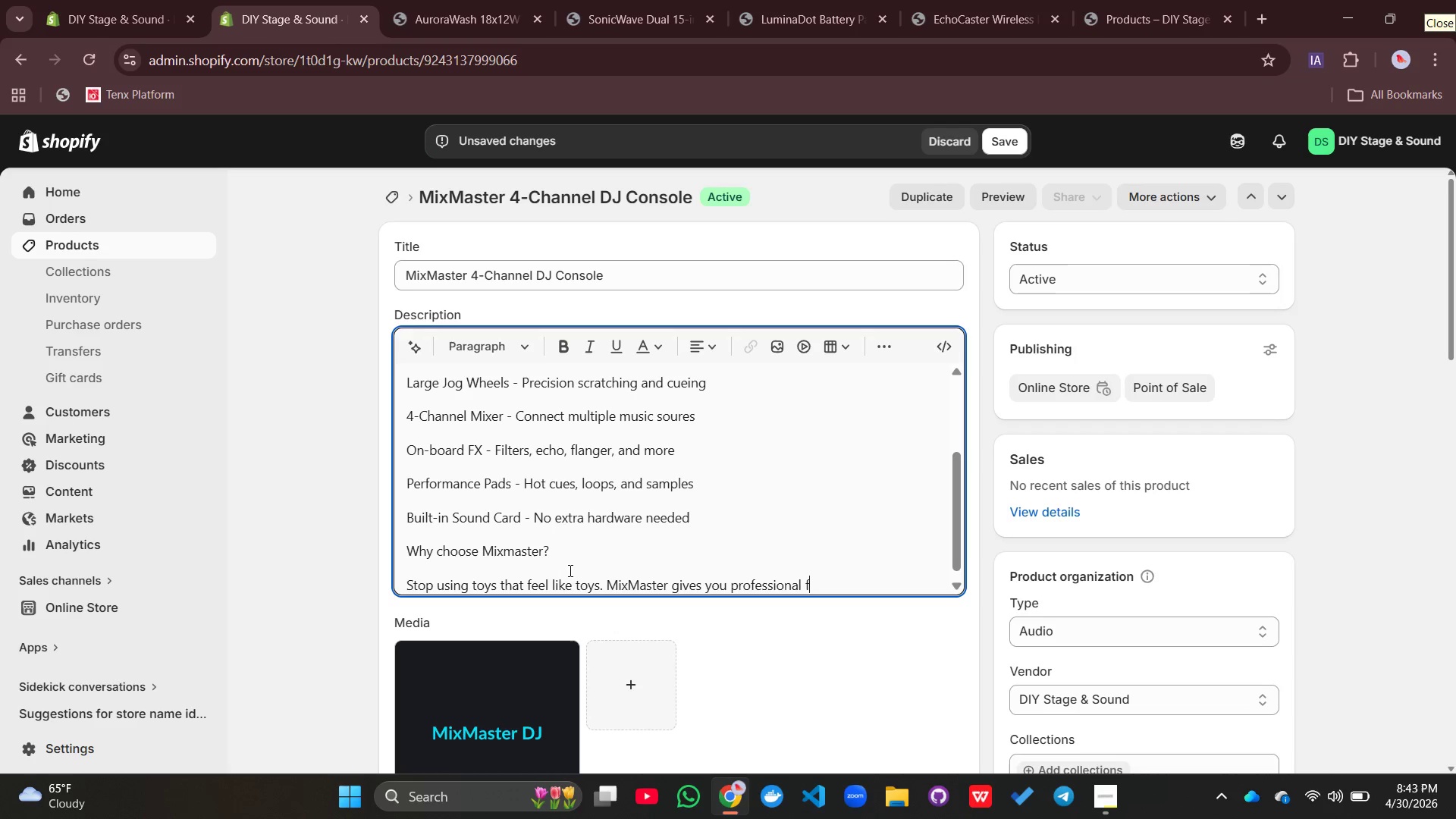 
type(feature)
 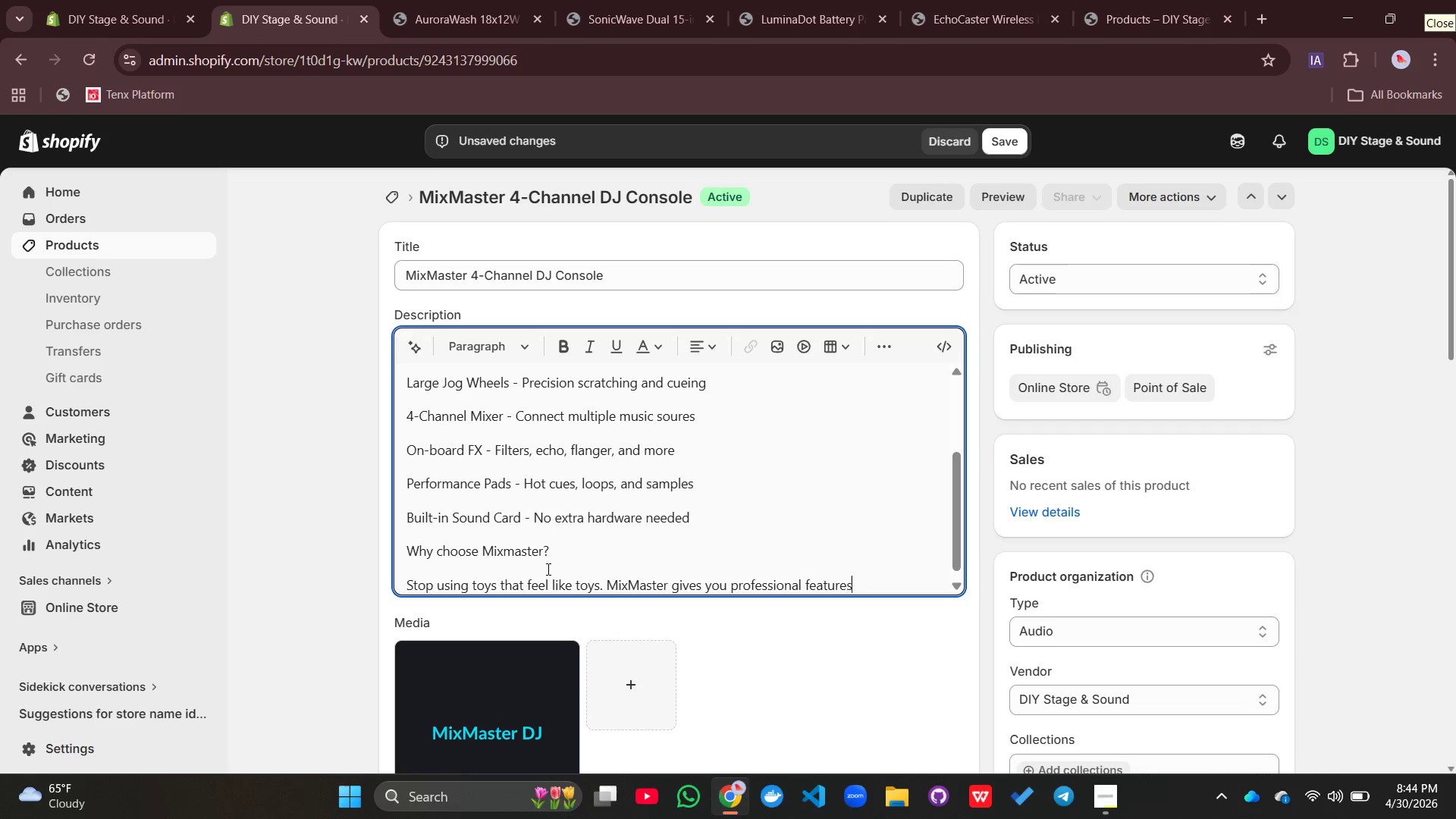 
type(s that DJs demnd. The a)
key(Backspace)
type(large jog wheels)
 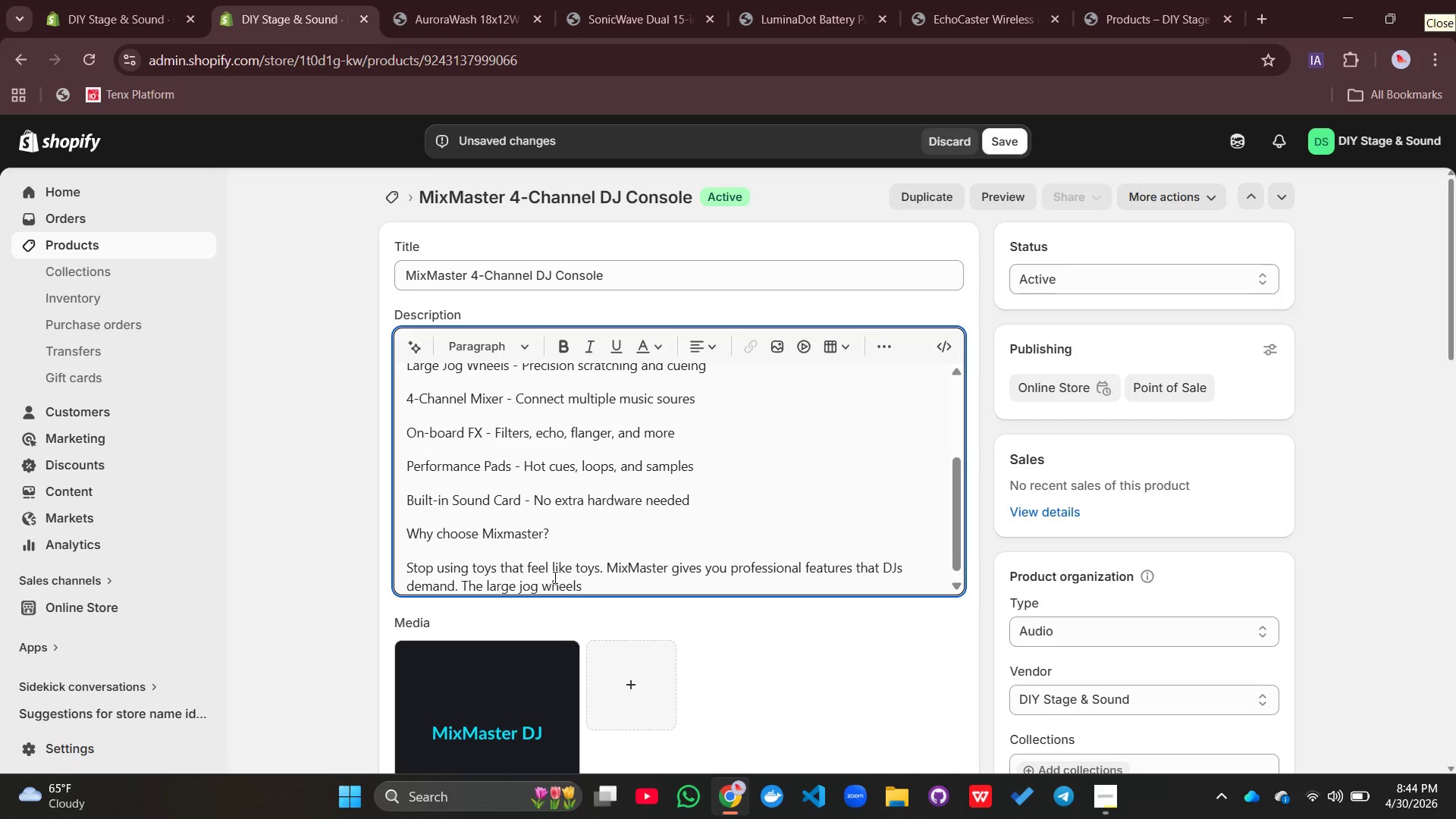 
type( feel,)
 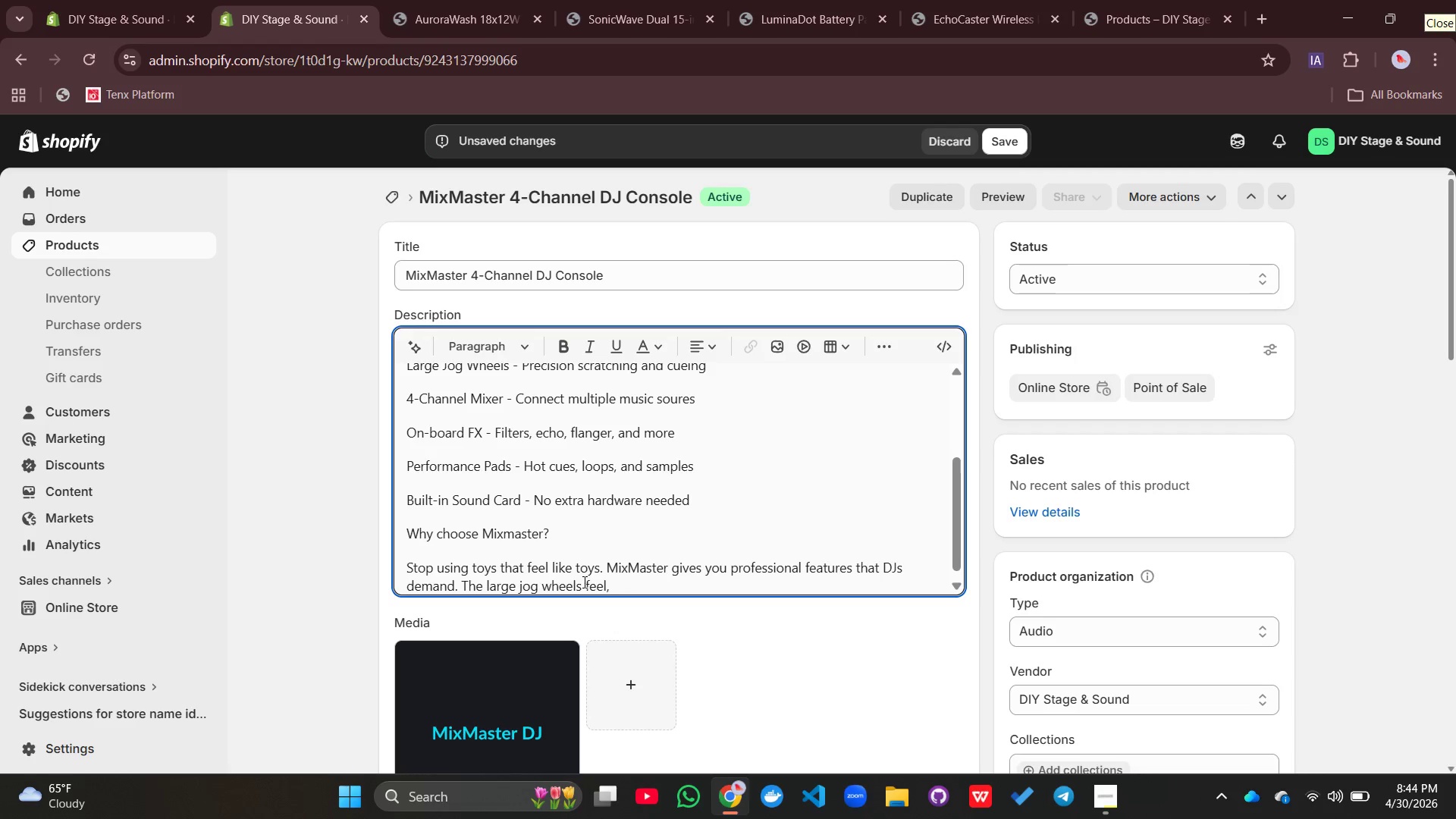 
key(Backspace)
type( like cl)
 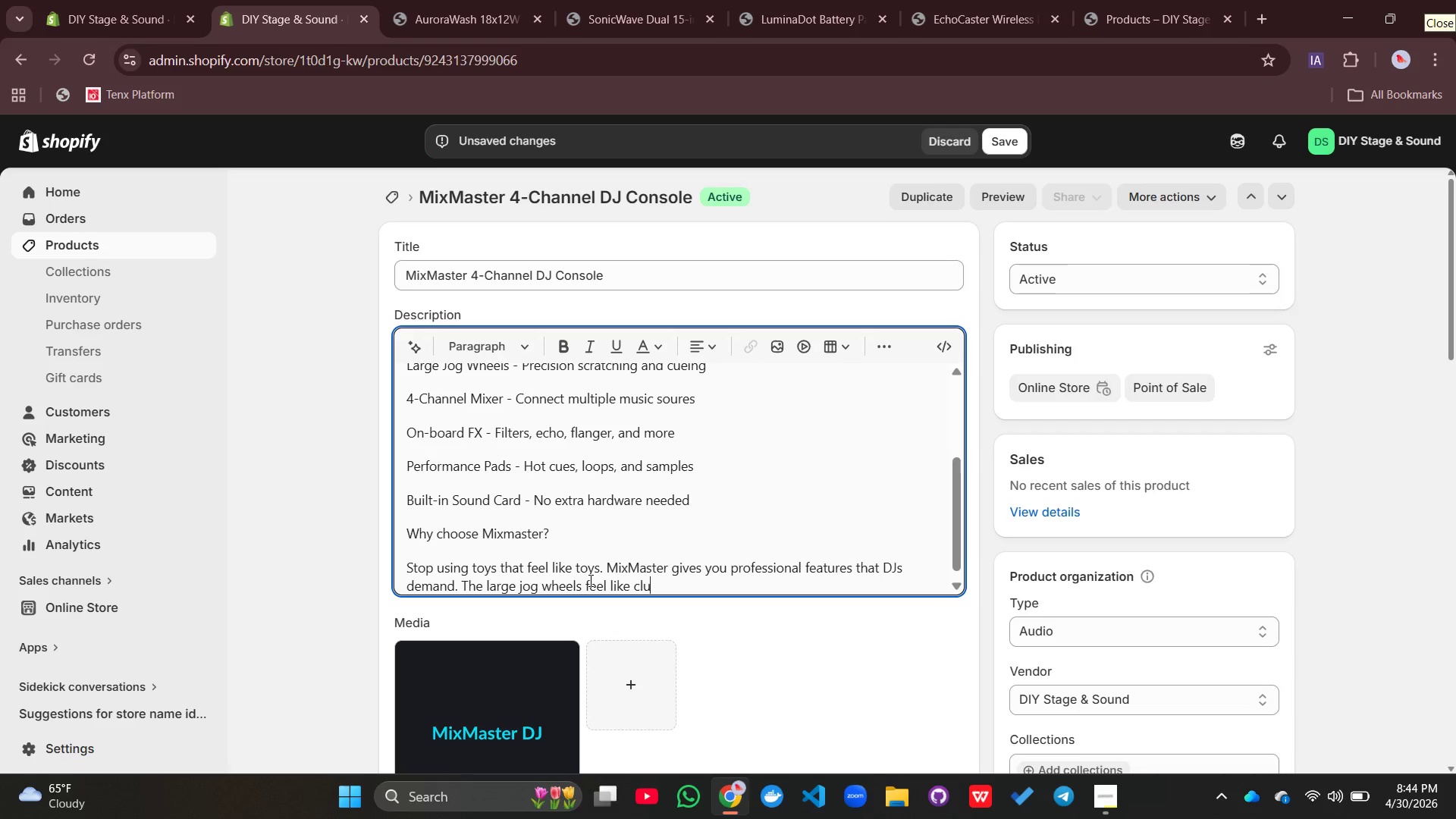 
type(ub g==)
key(Backspace)
key(Backspace)
key(Backspace)
key(Backspace)
type(ear. The performance pads give)
 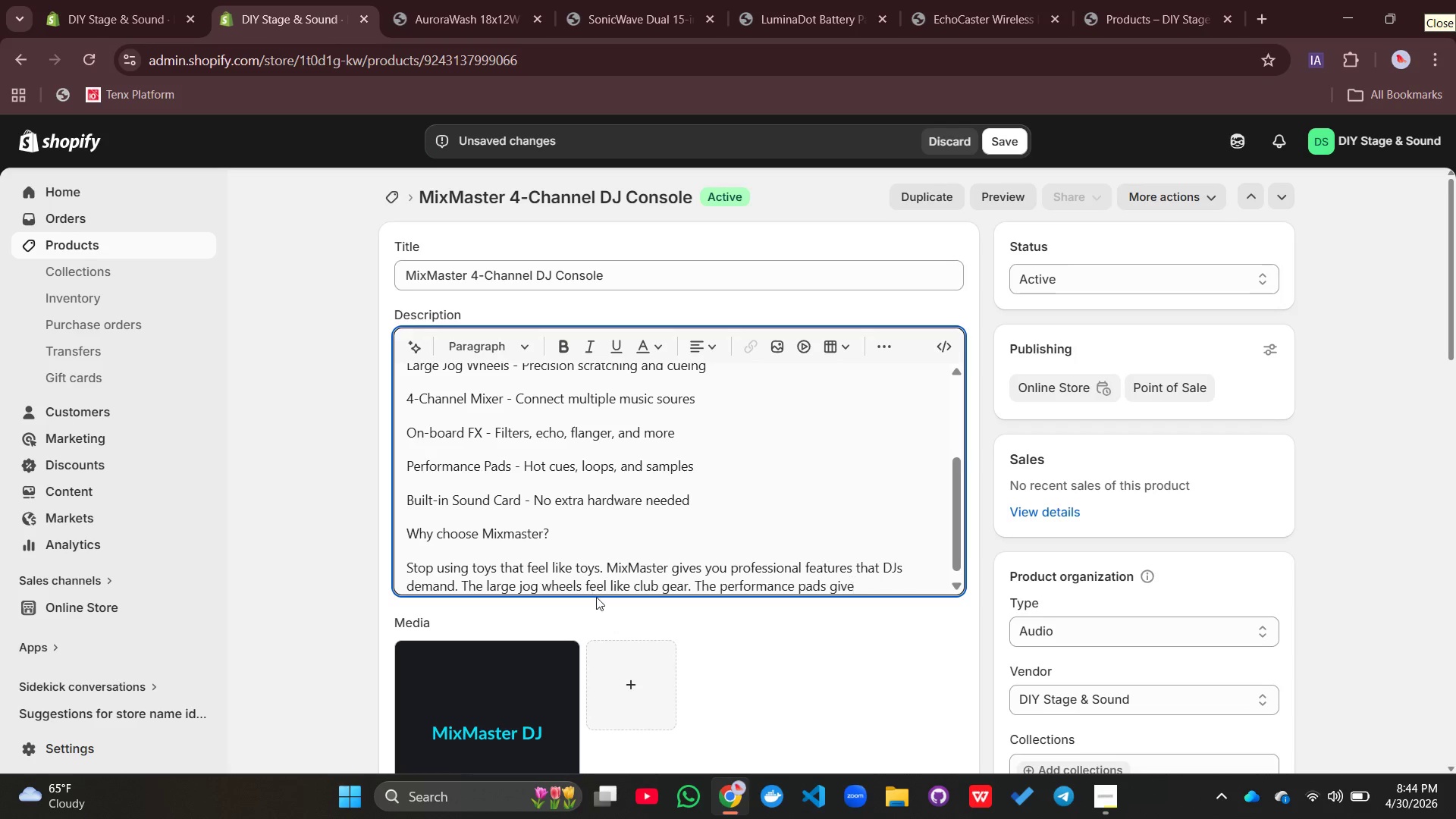 
key(Space)
 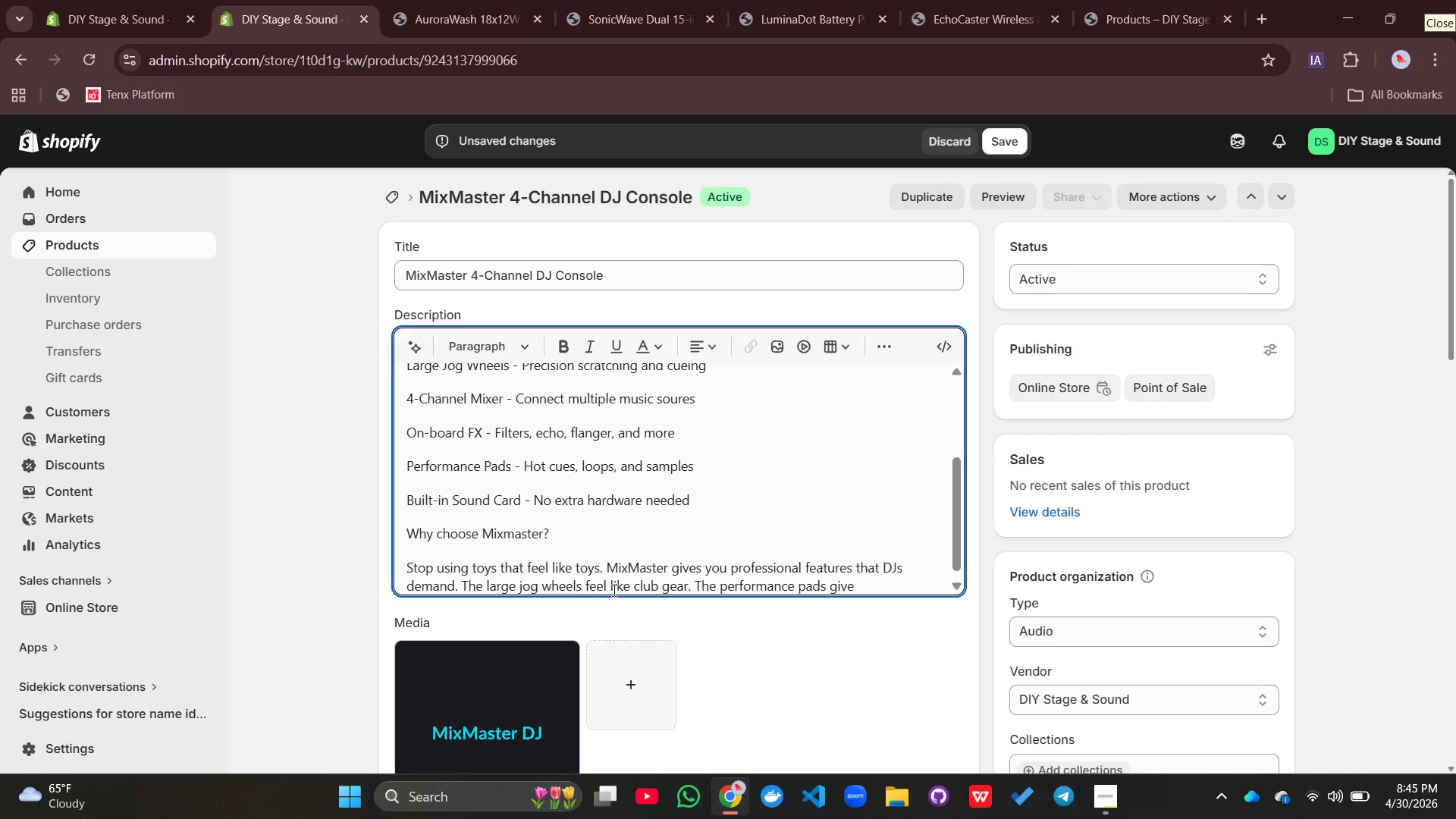 
type(you )
 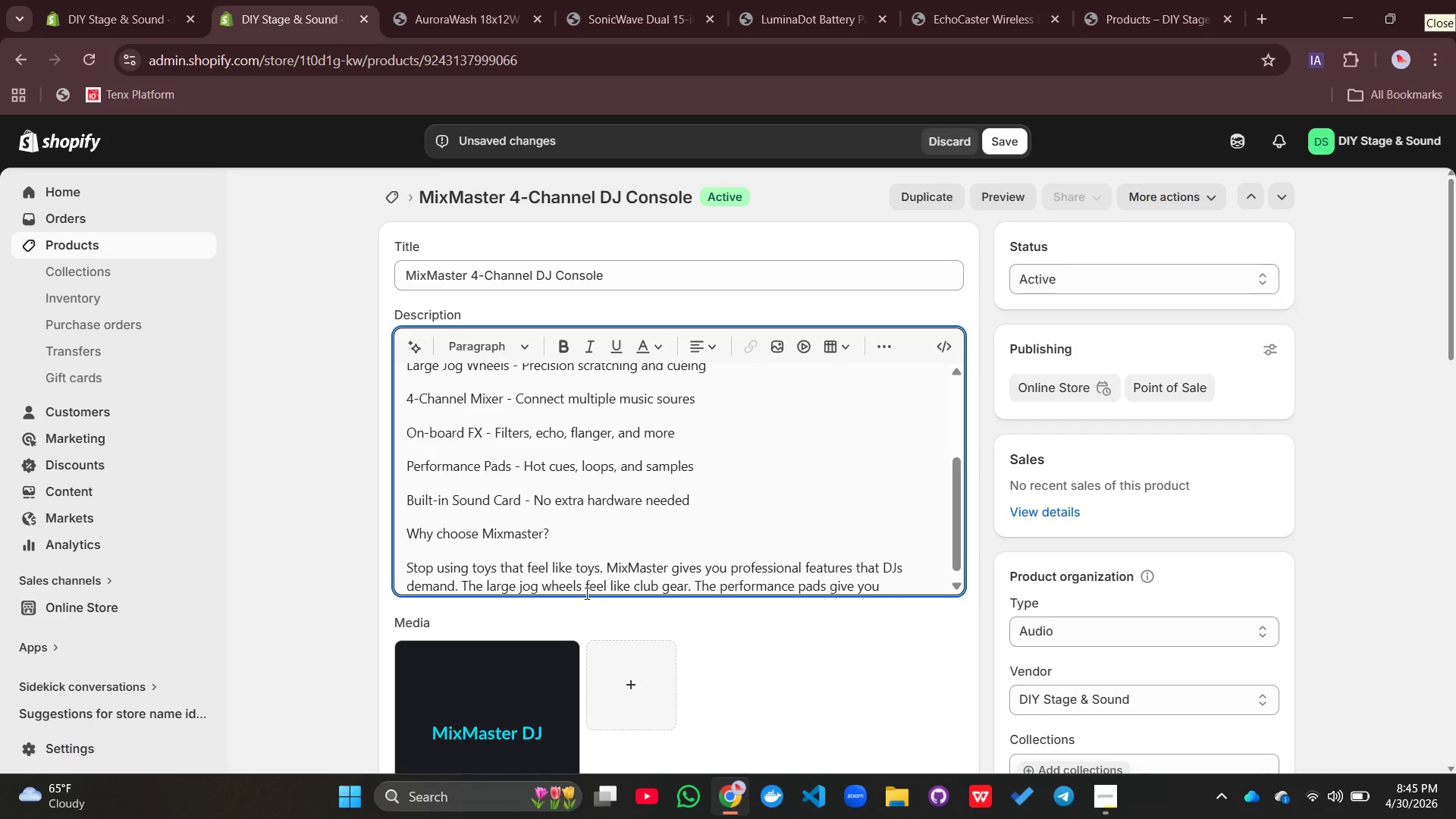 
type(creat)
 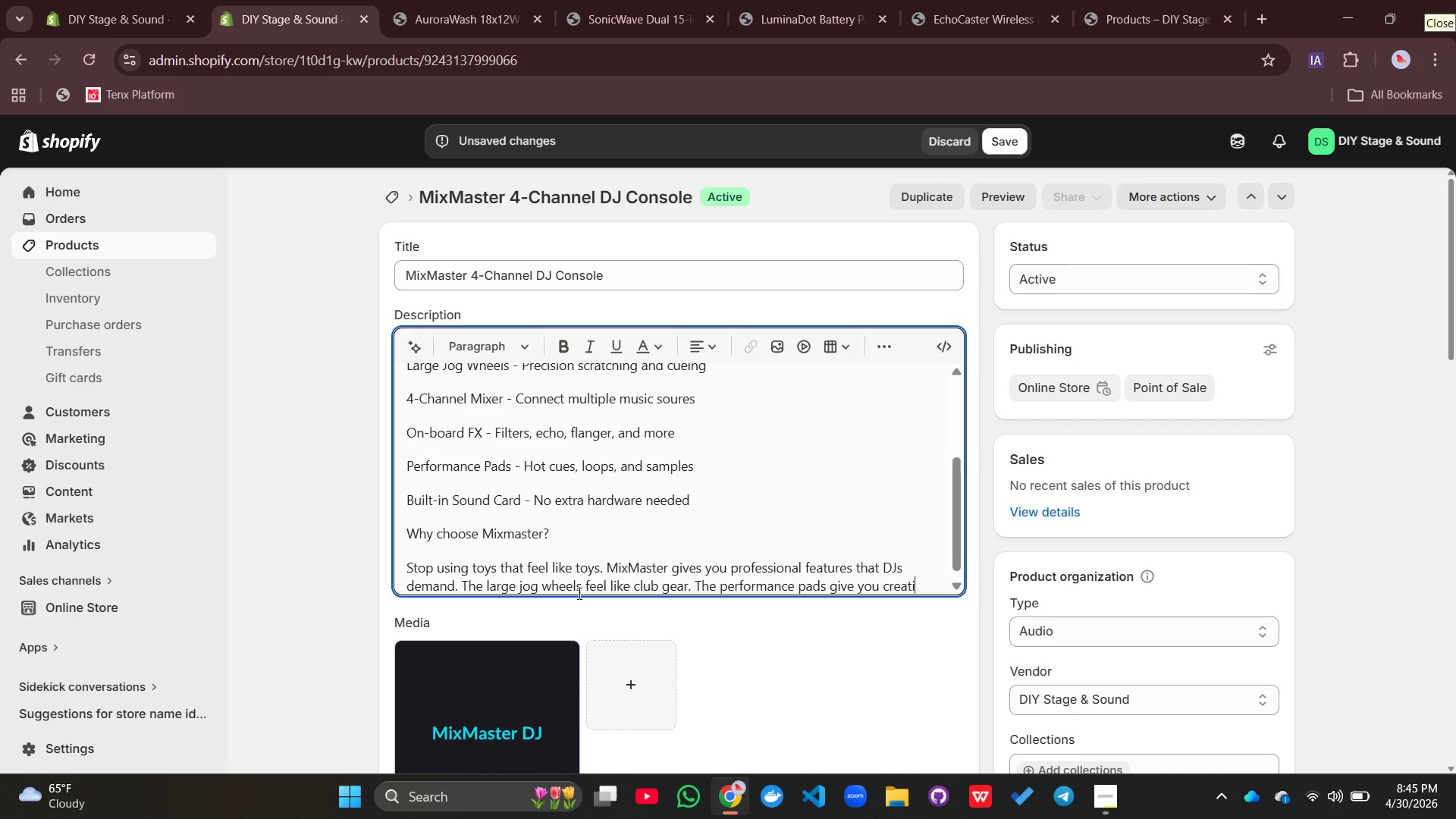 
type(ive freedom.)
 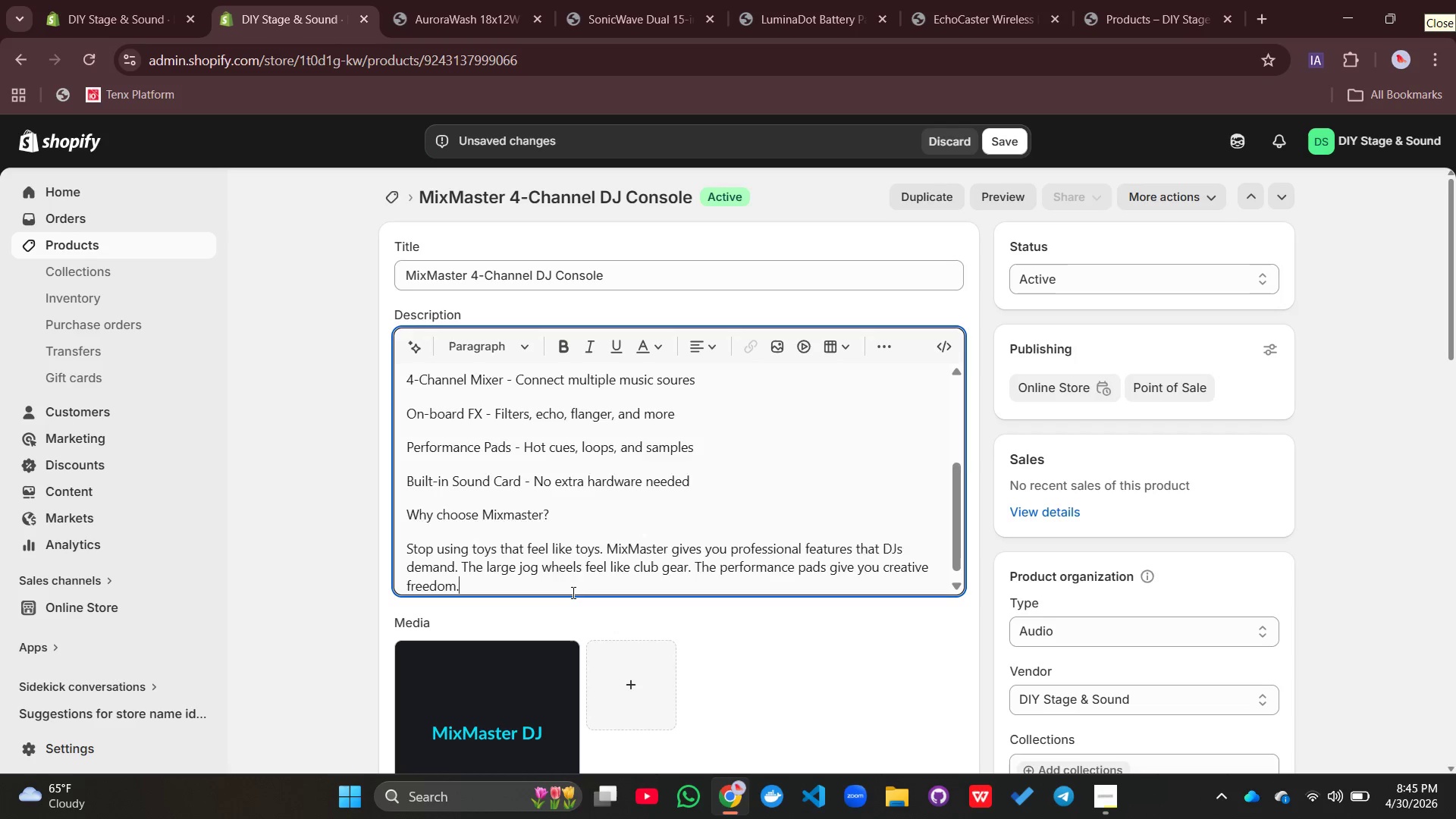 
key(Enter)
 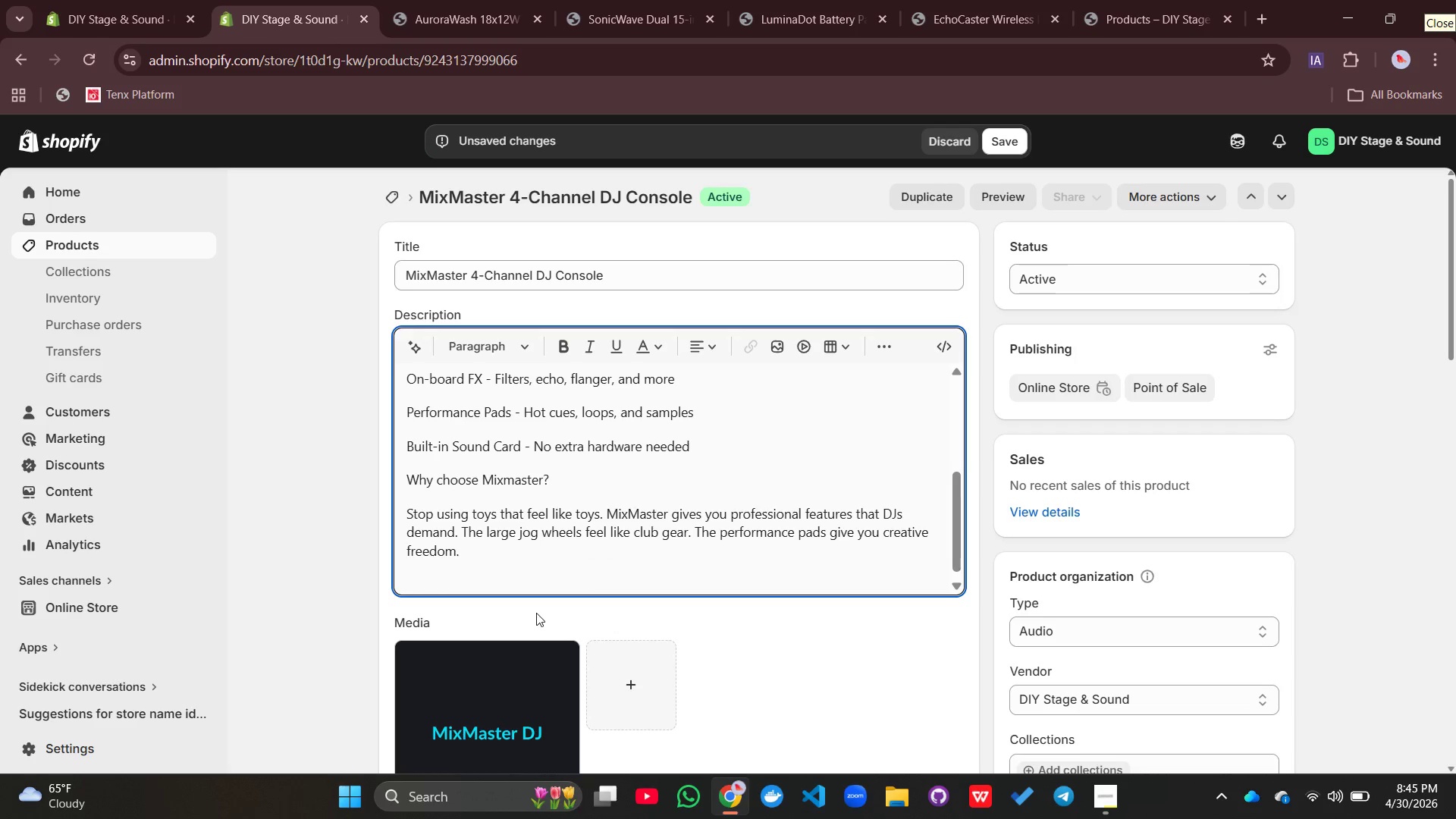 
wait(6.59)
 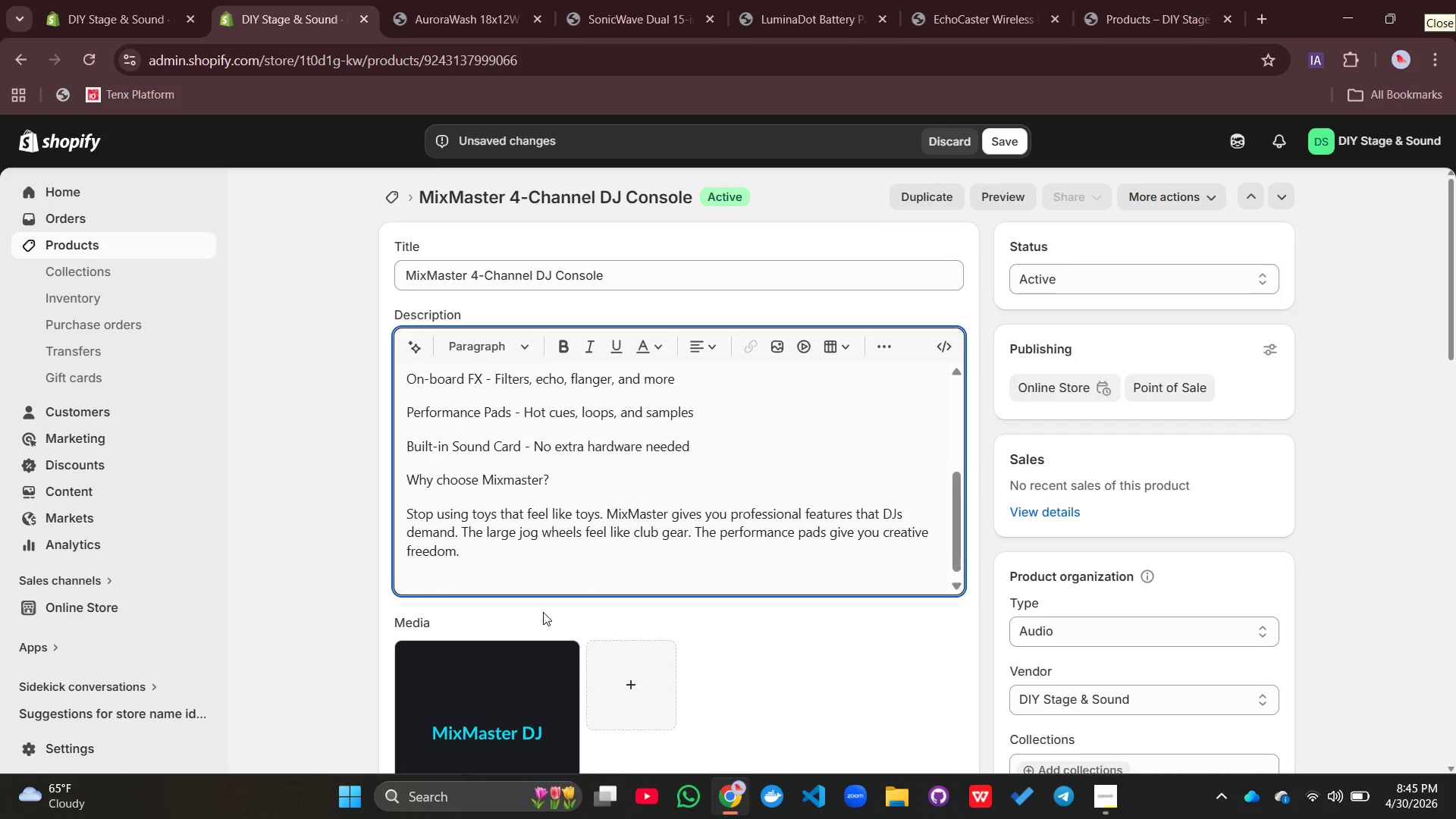 
type(Perfect for : Mobile )
 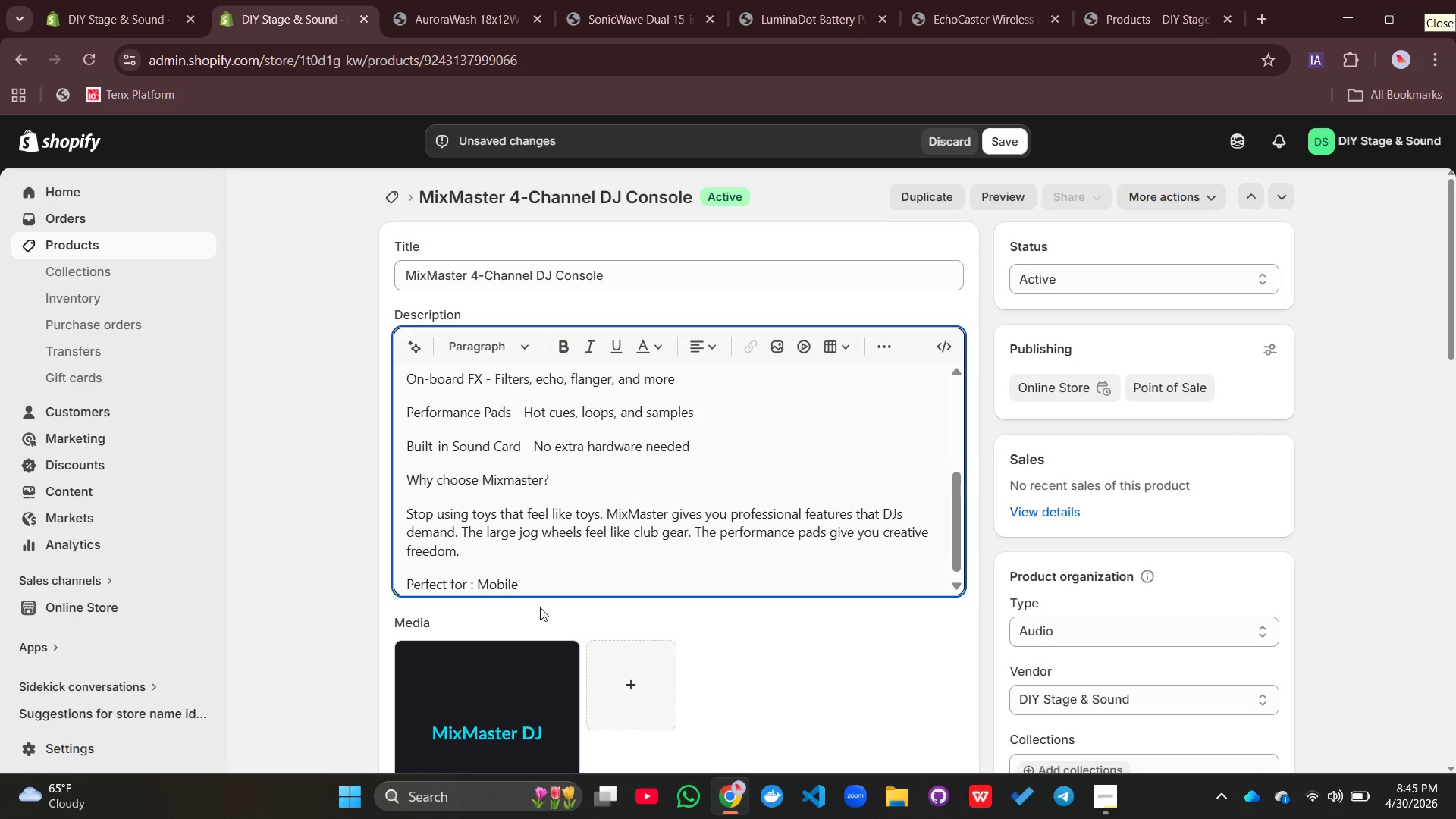 
type(Djs)
key(Backspace)
key(Backspace)
type(Js, karaoke hosts, bedroom produces, wee)
key(Backspace)
type(dding)
 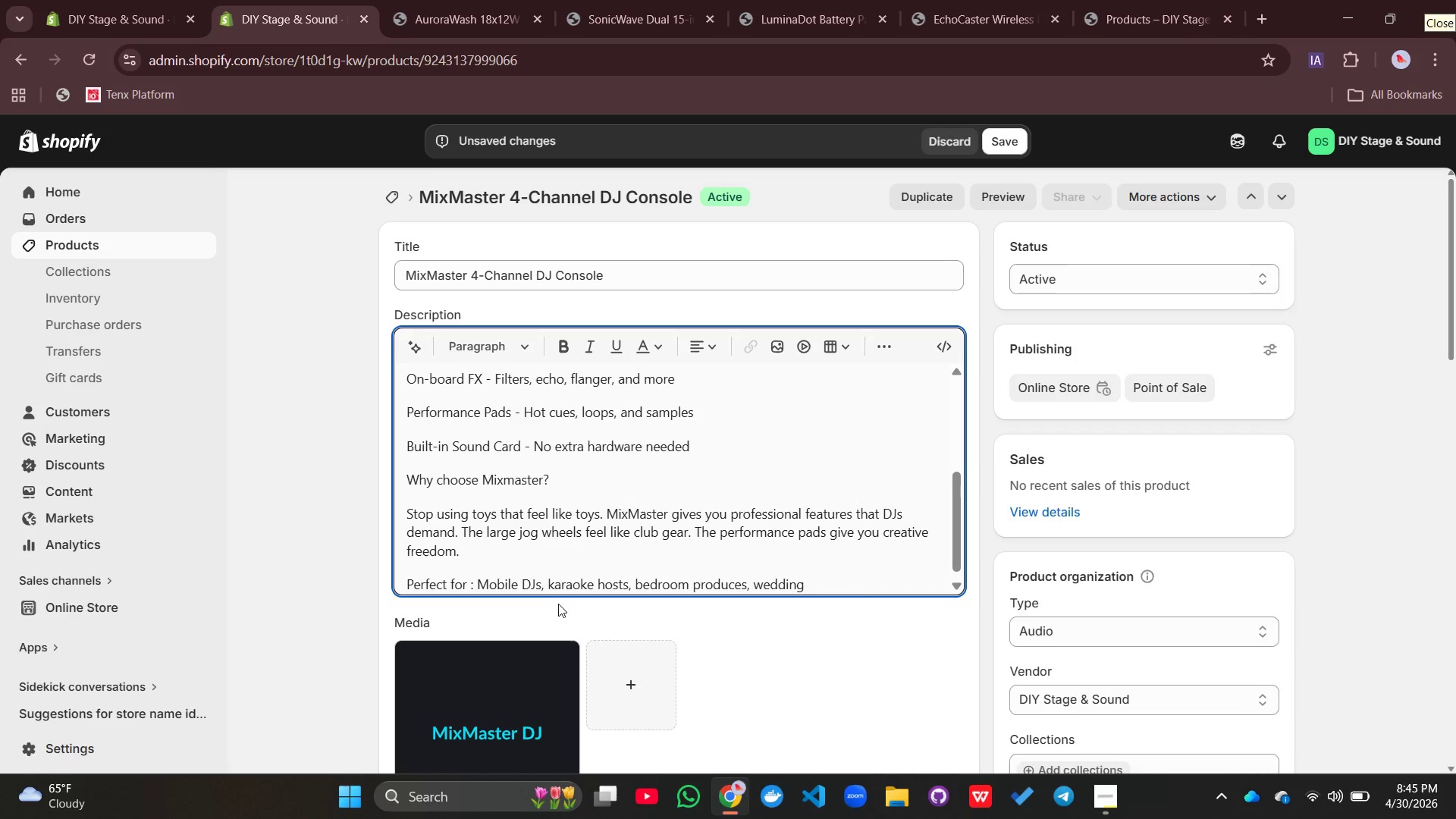 
type(s, parties)
 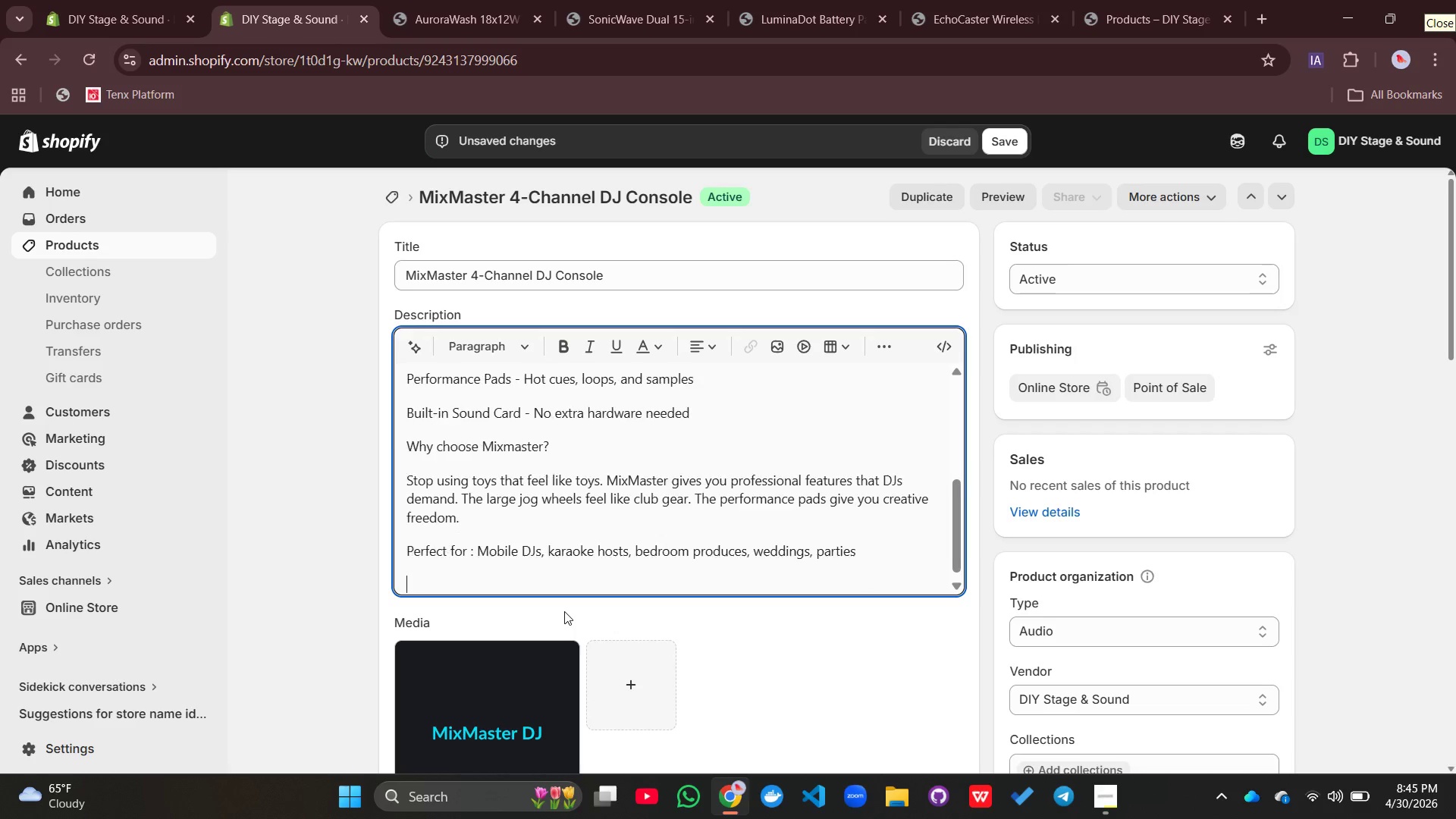 
key(Enter)
 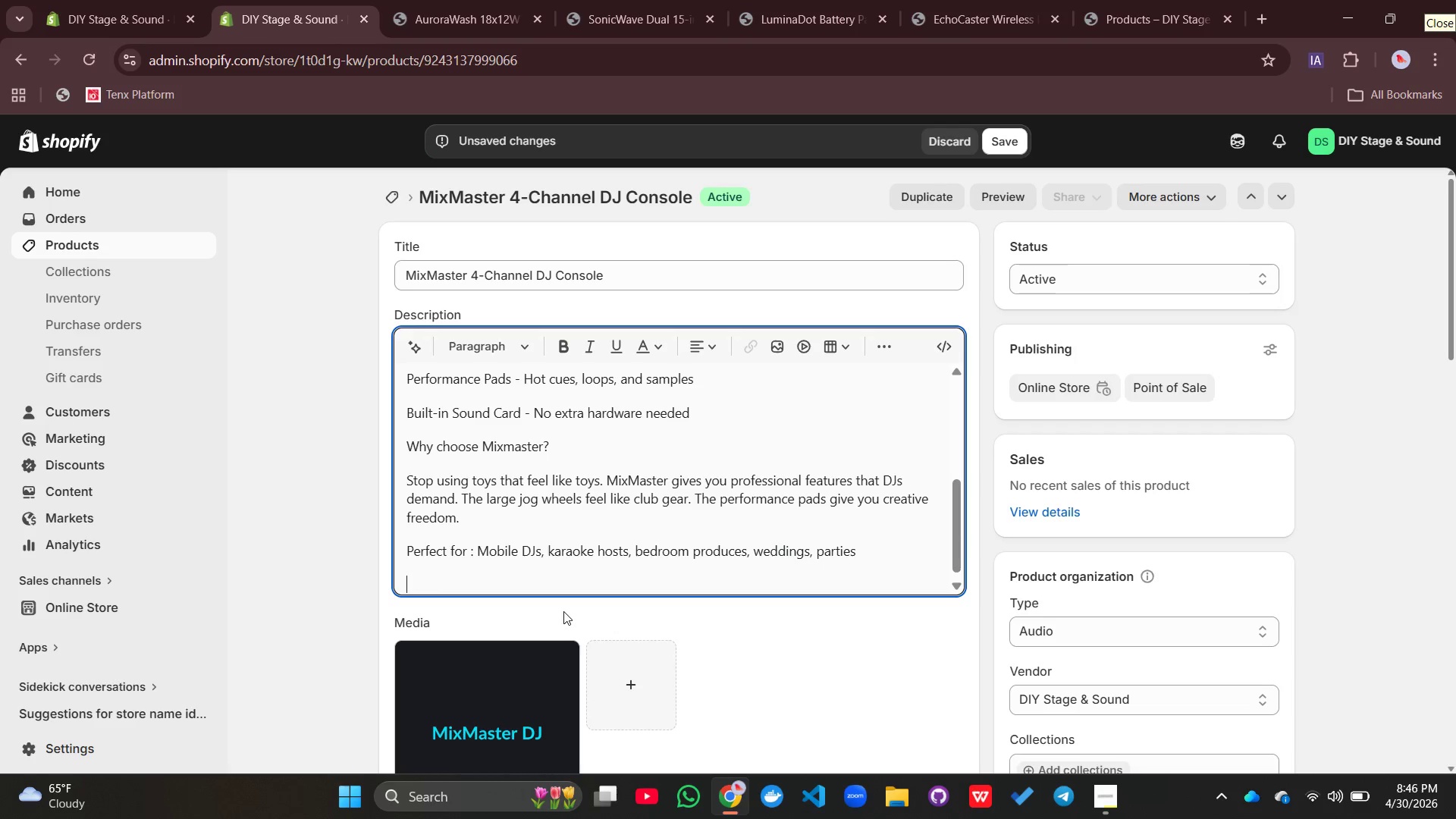 
type(Technical apecs : )
key(Backspace)
key(Backspace)
key(Backspace)
key(Backspace)
key(Backspace)
key(Backspace)
key(Backspace)
key(Backspace)
type( specs: )
 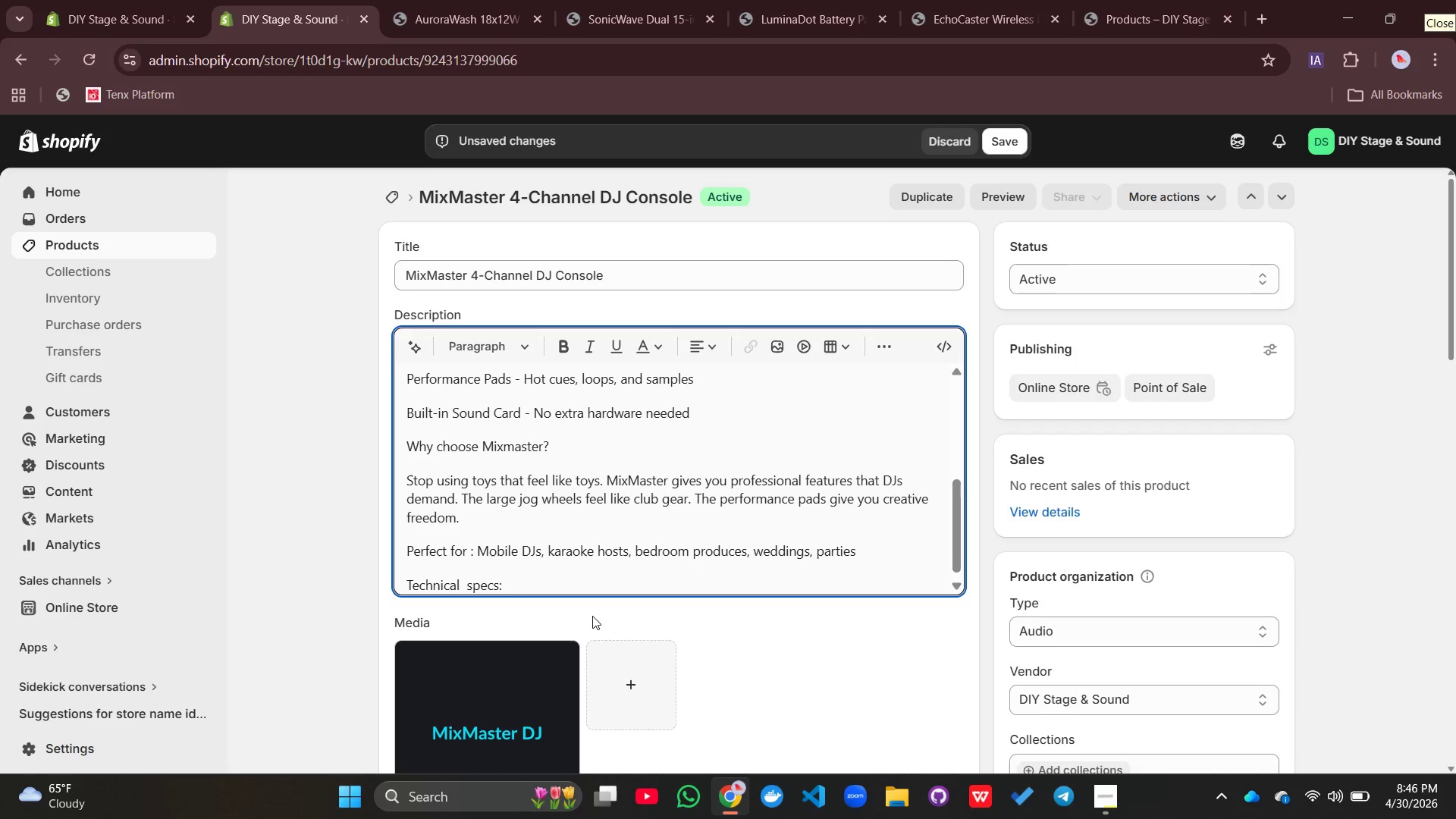 
type(Weight )
 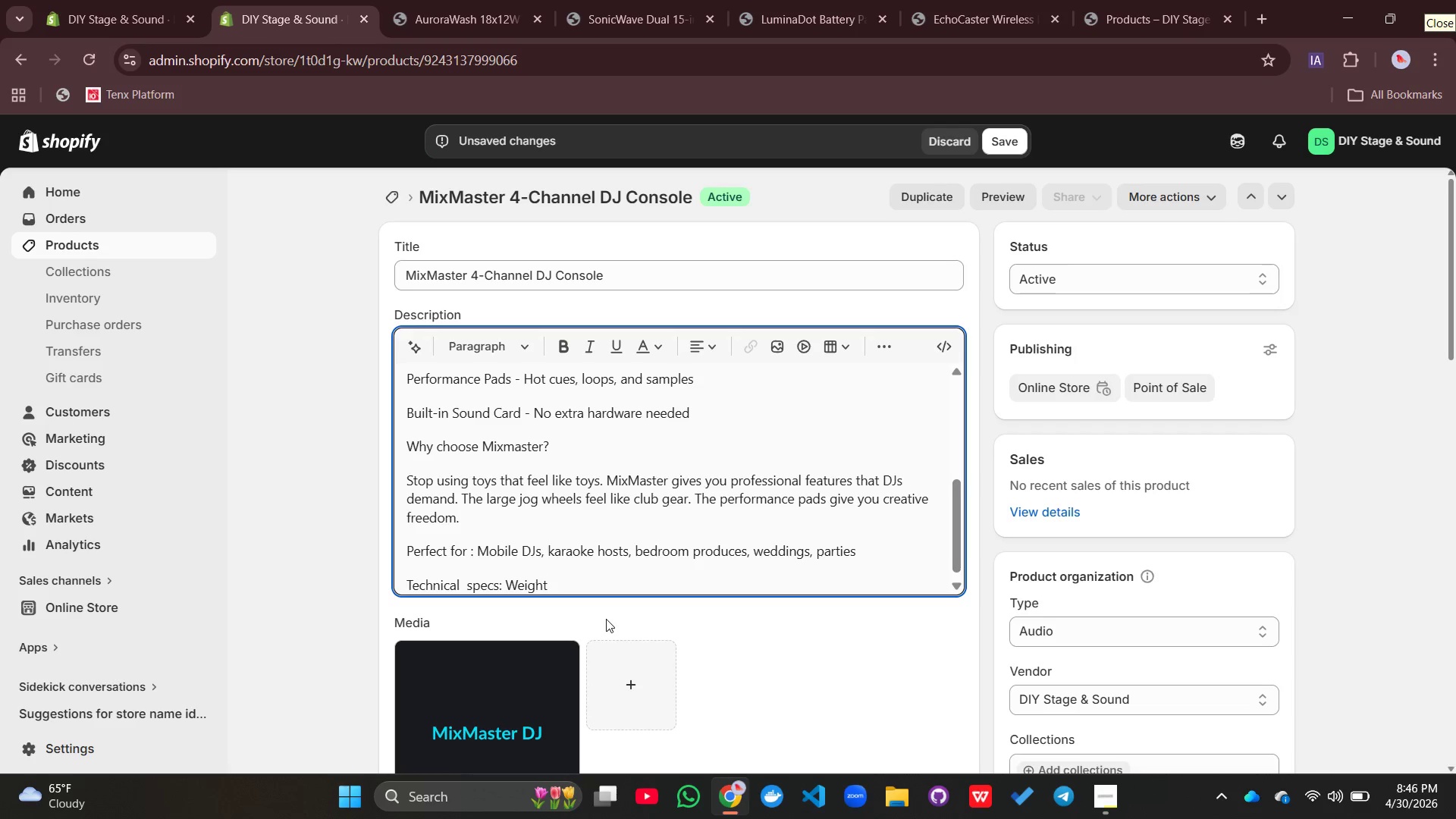 
type(5.5k)
 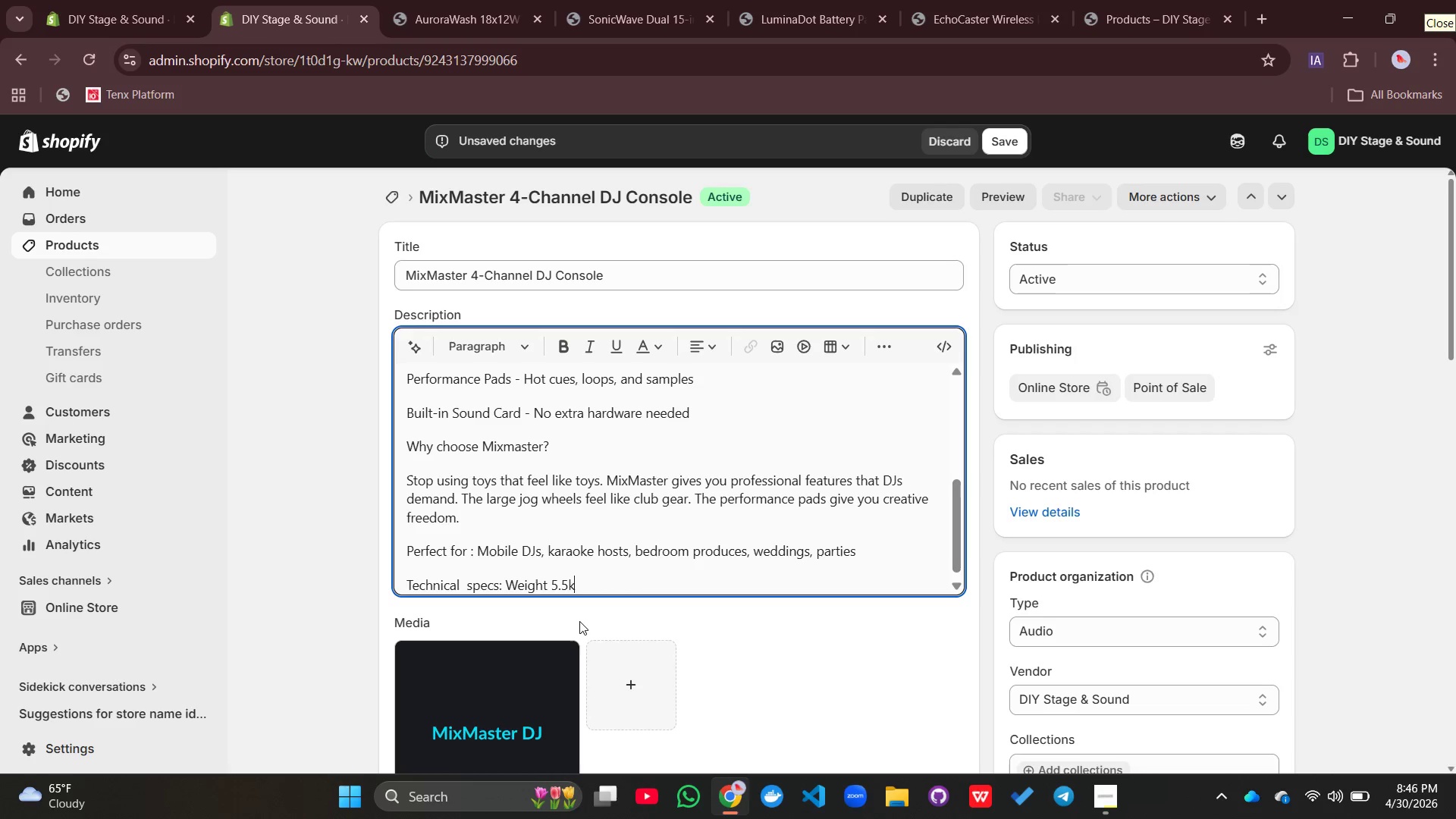 
key(G)
 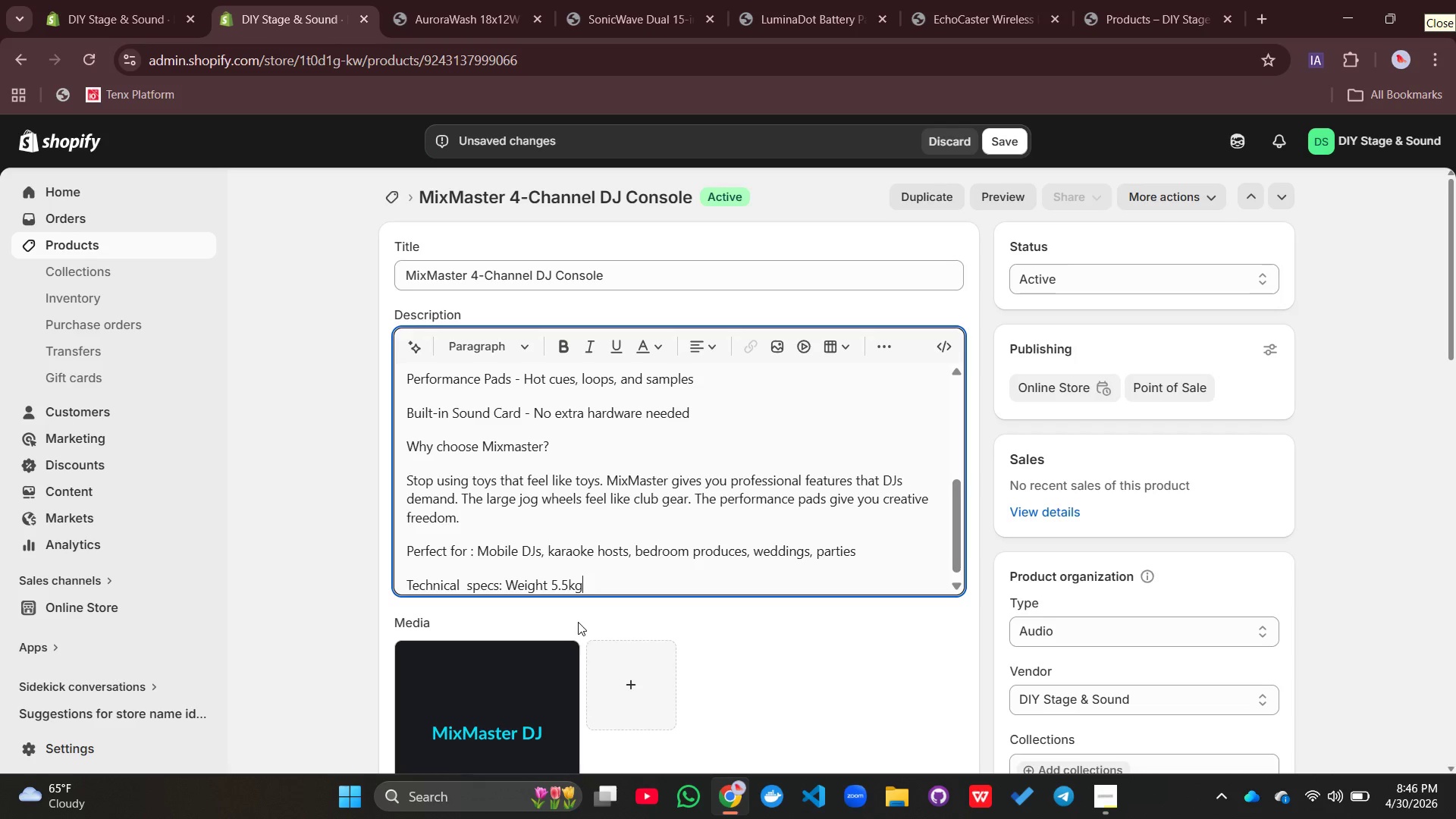 
key(Comma)
 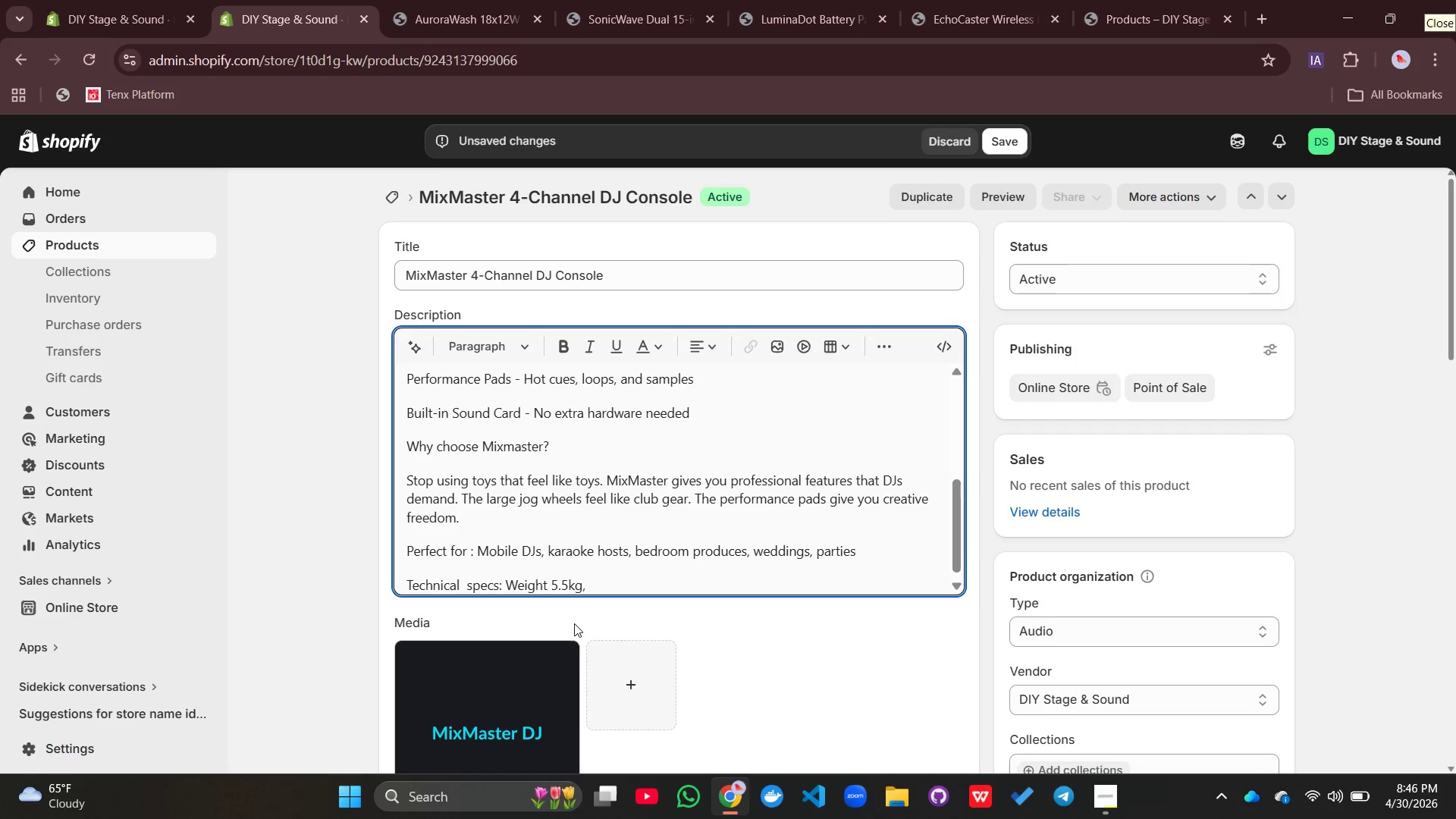 
type( Serato read)
 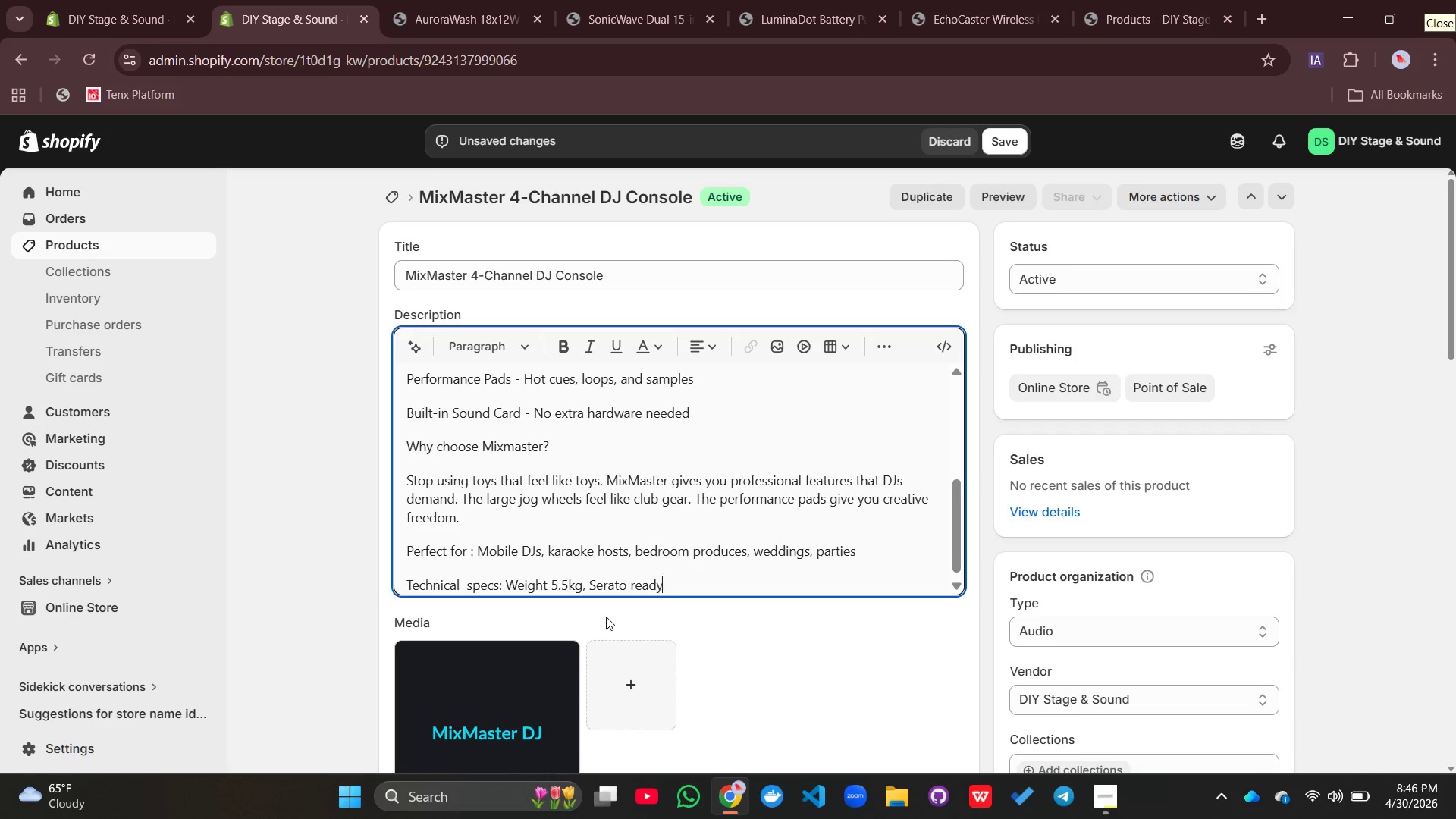 
 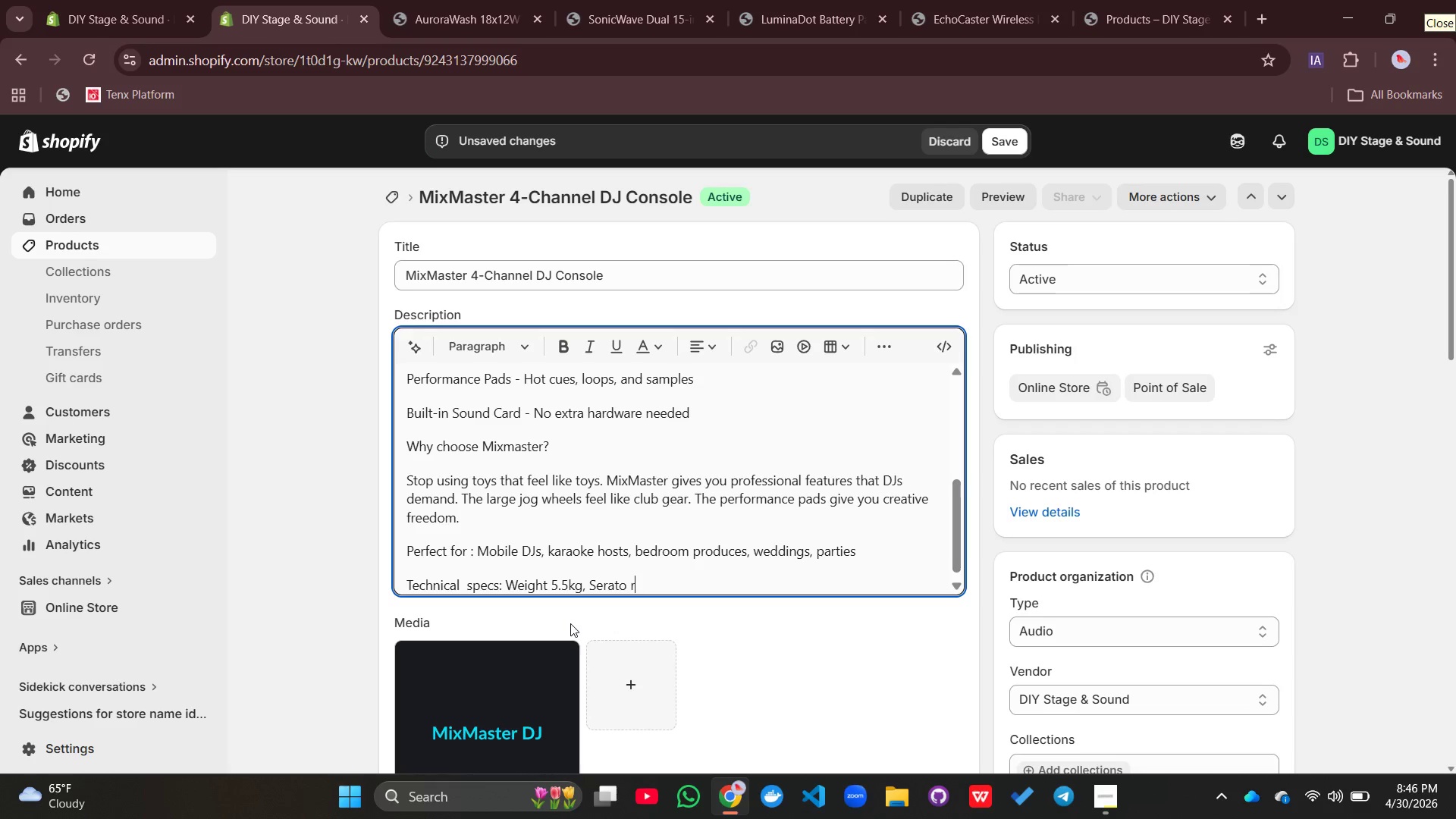 
key(Y)
 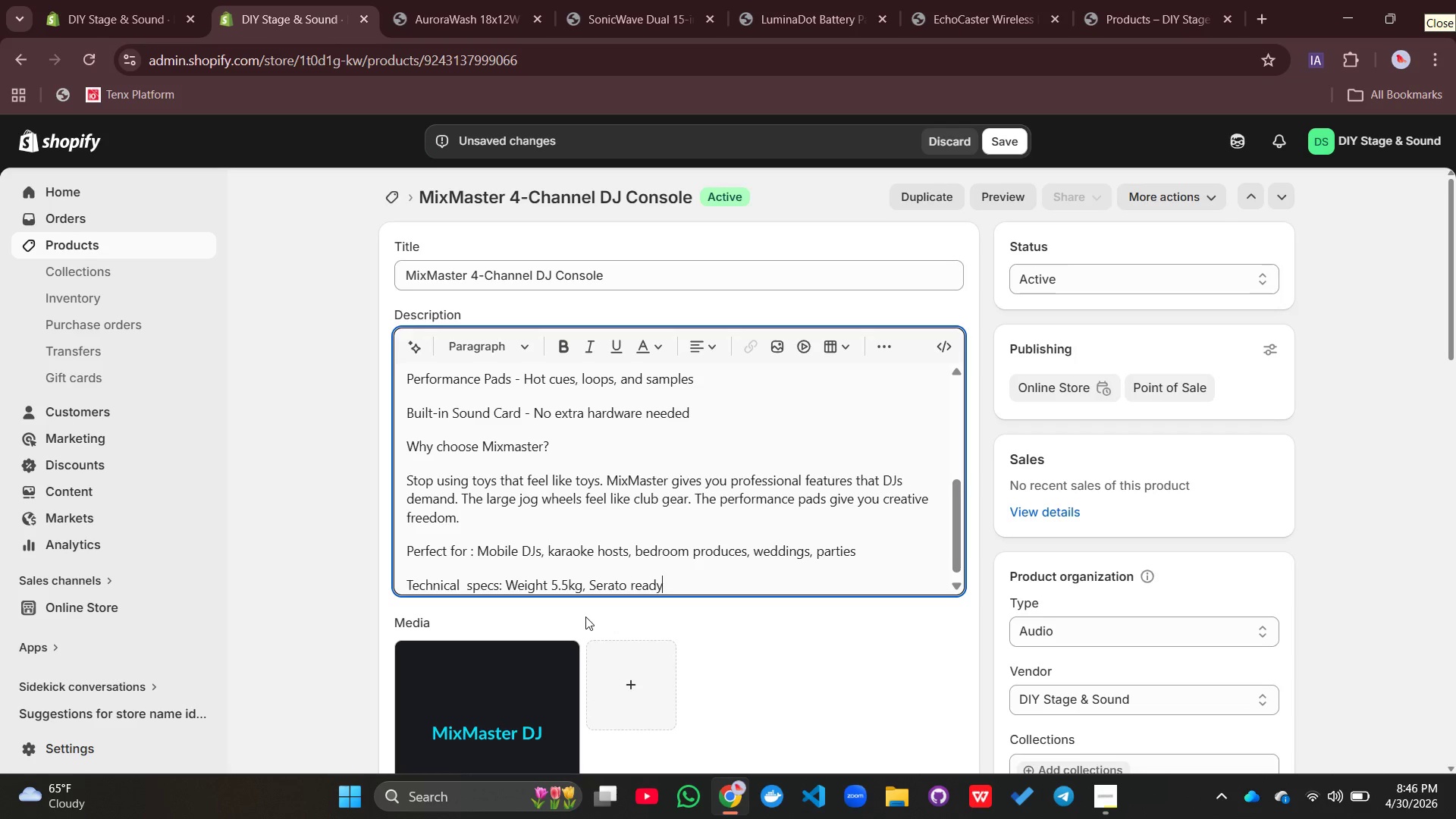 
key(Space)
 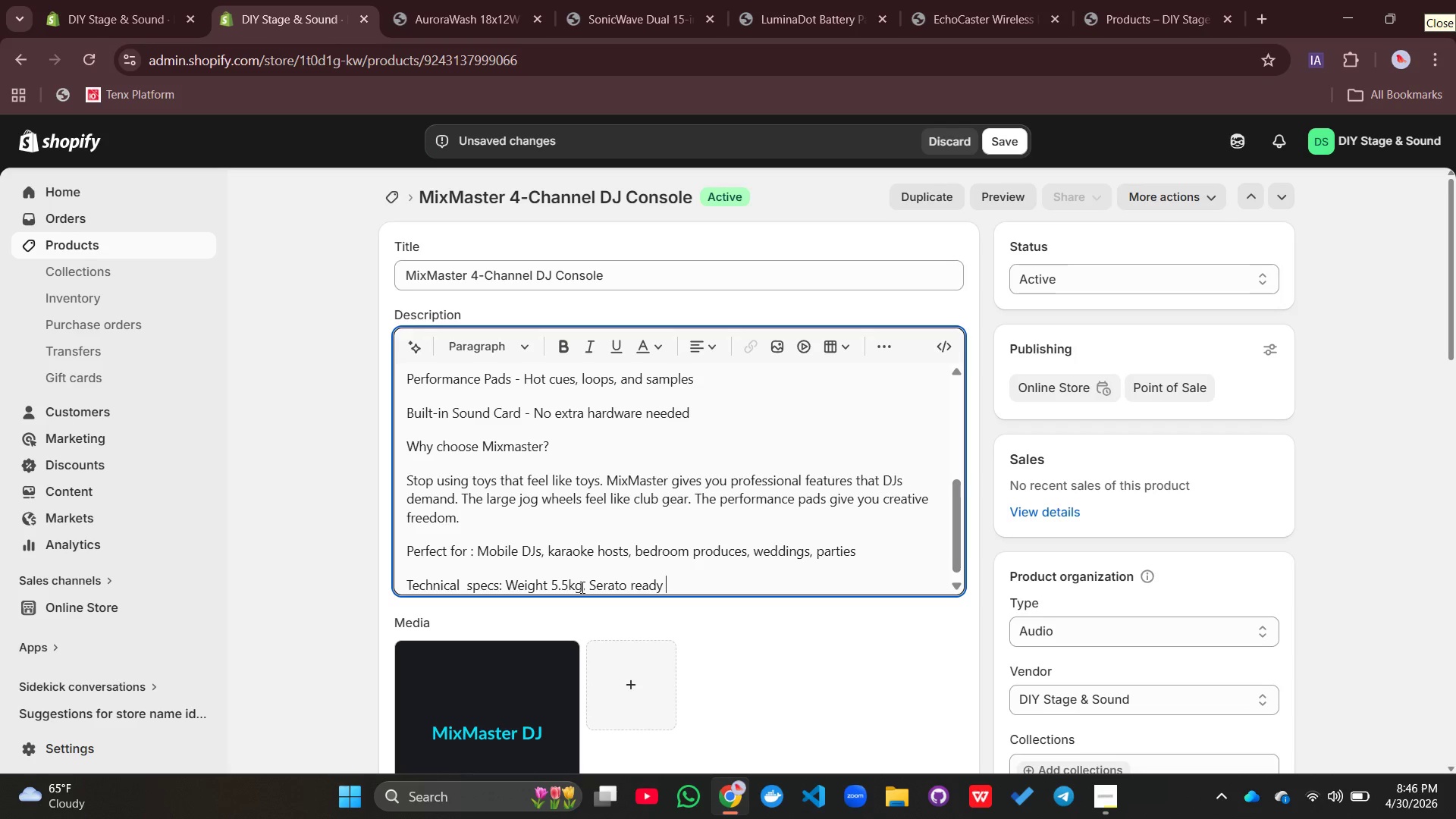 
left_click([584, 588])
 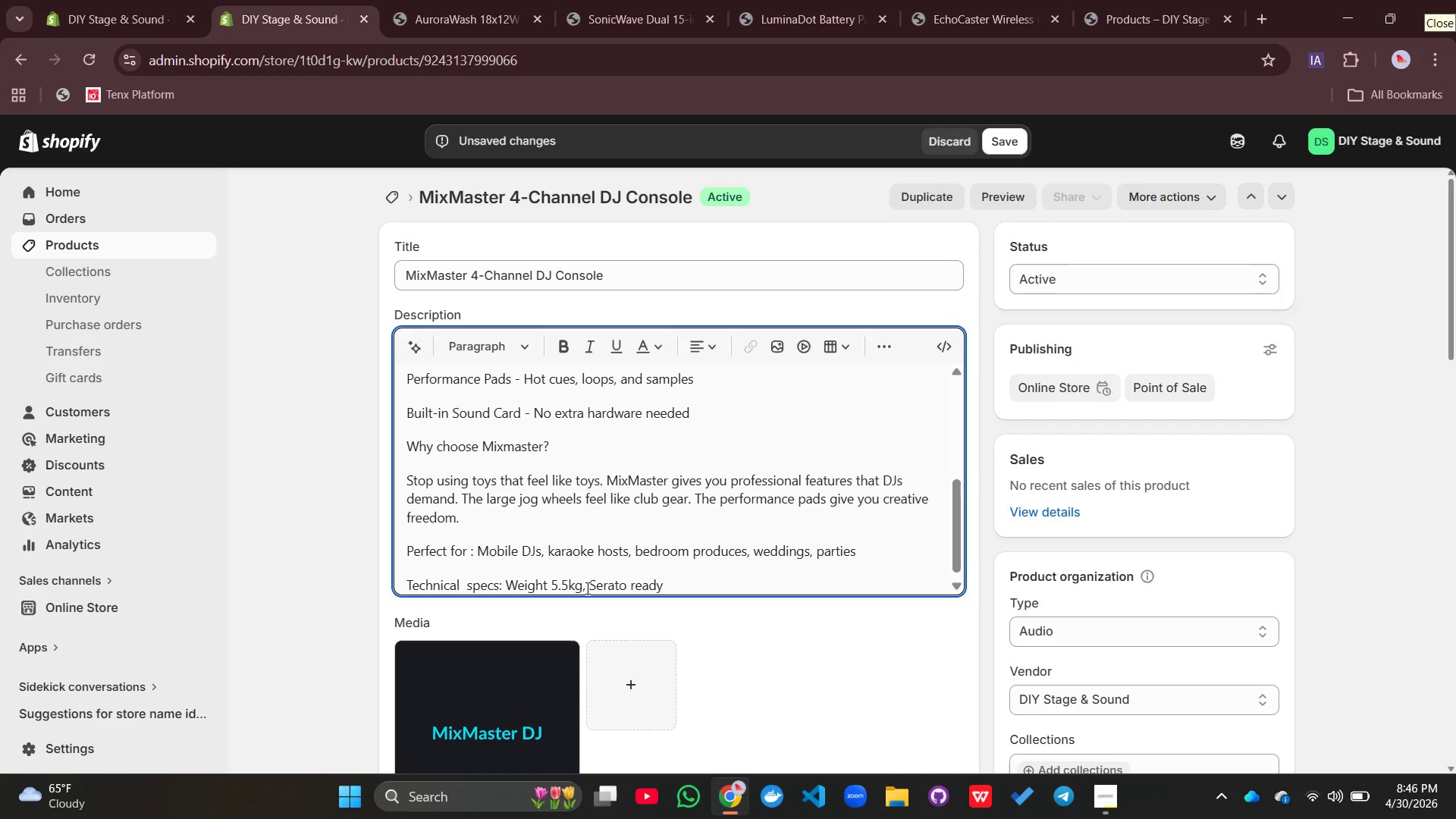 
key(ArrowRight)
 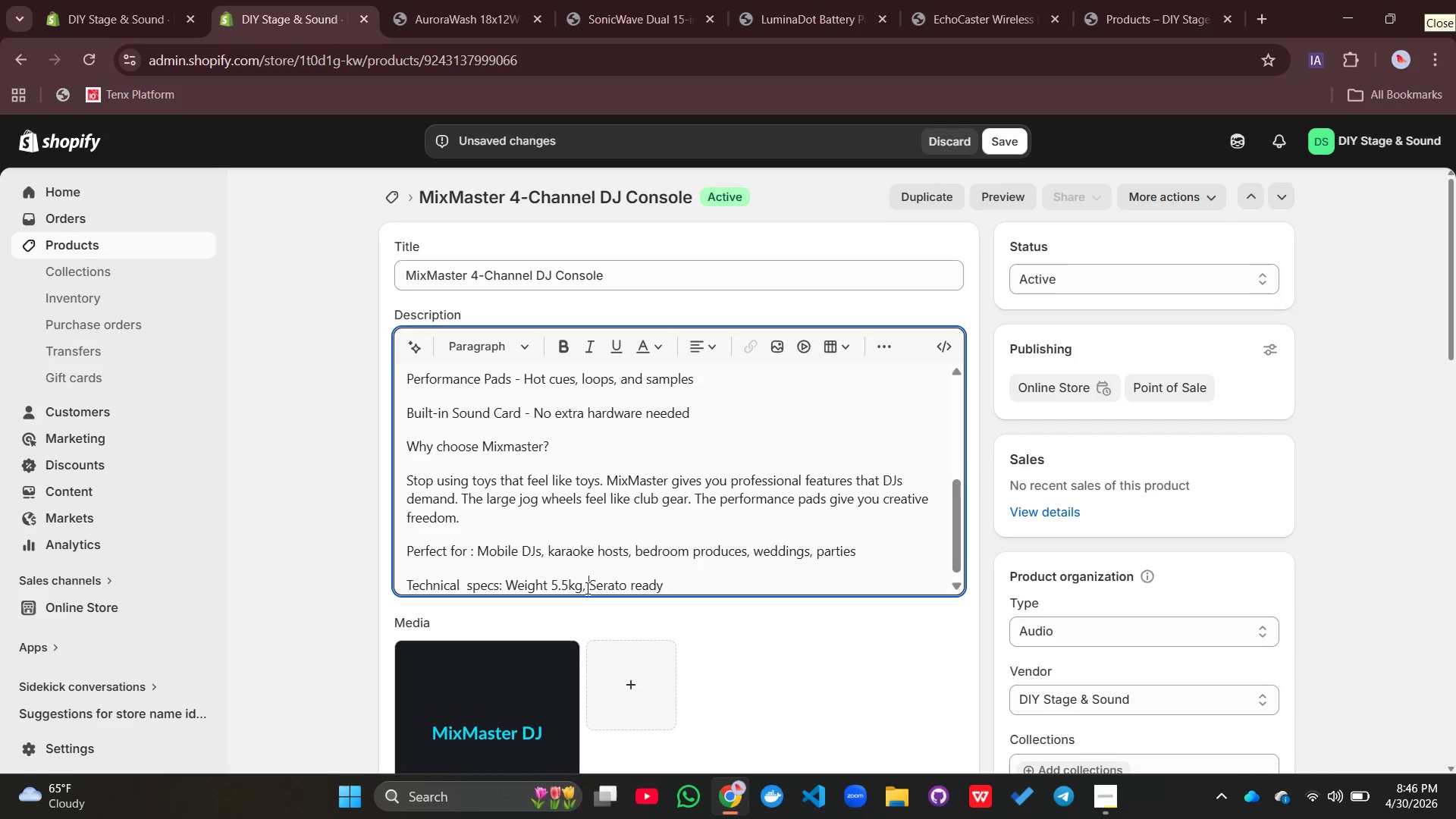 
key(Backspace)
 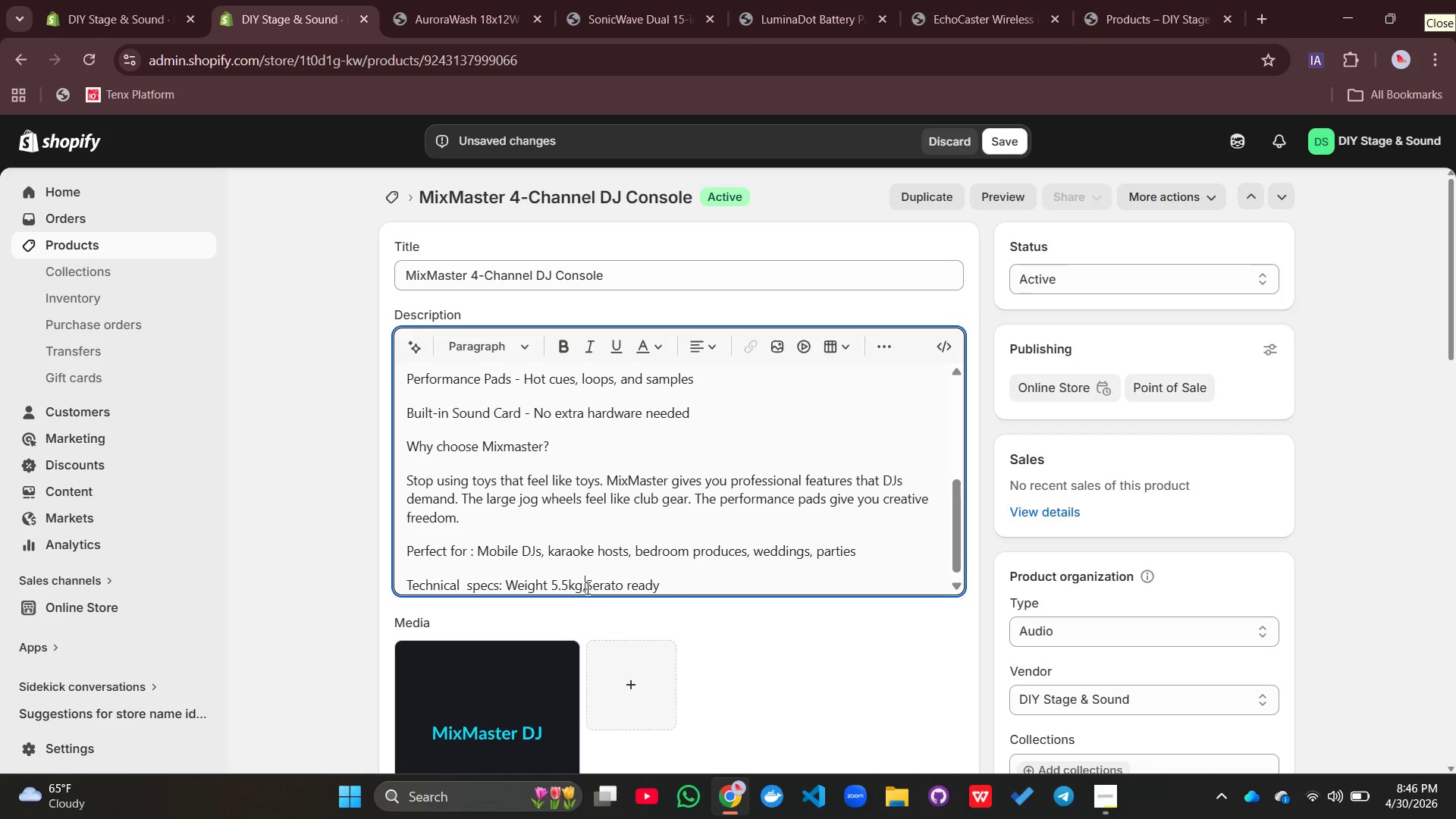 
left_click([588, 588])
 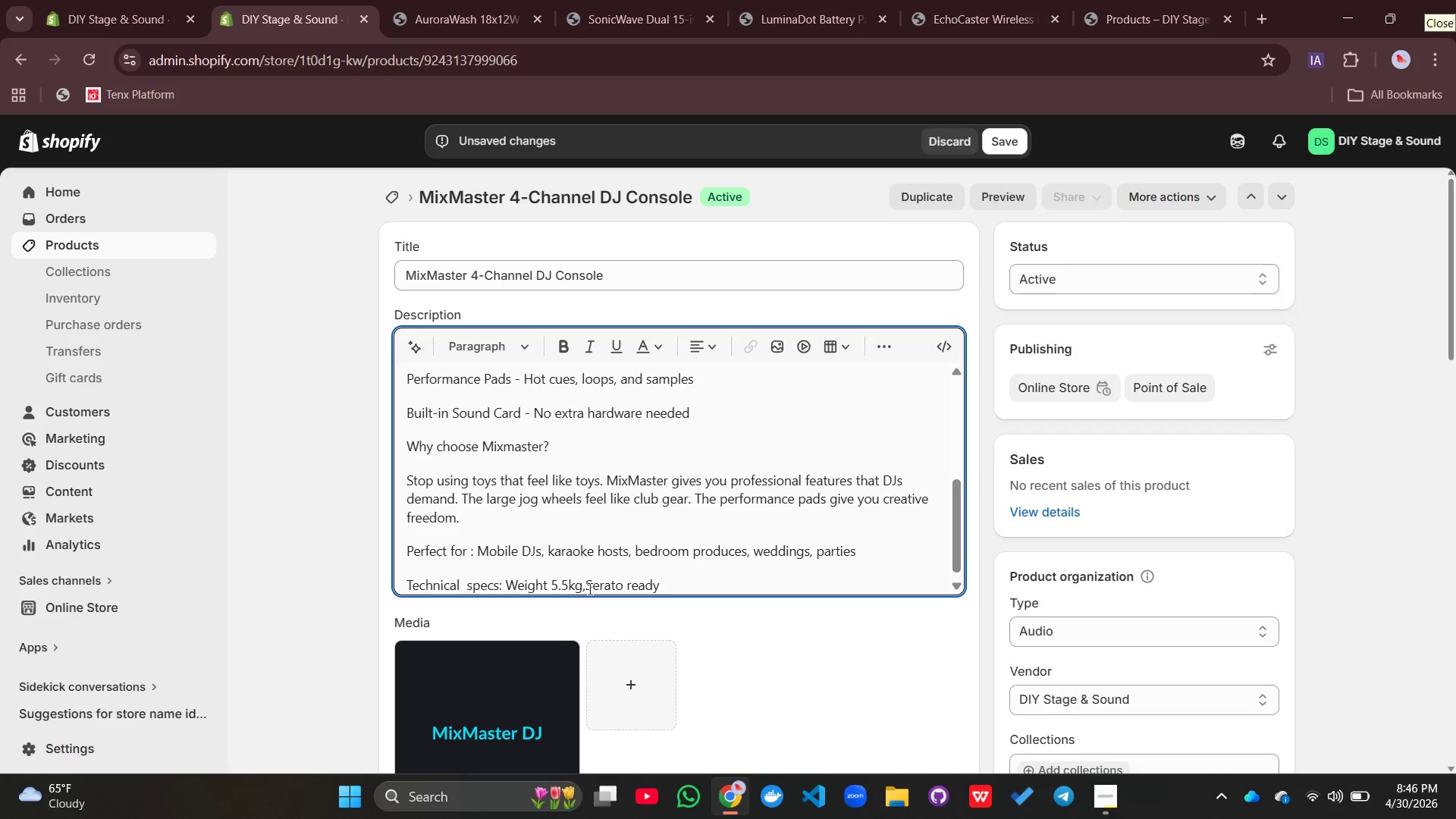 
key(Backspace)
 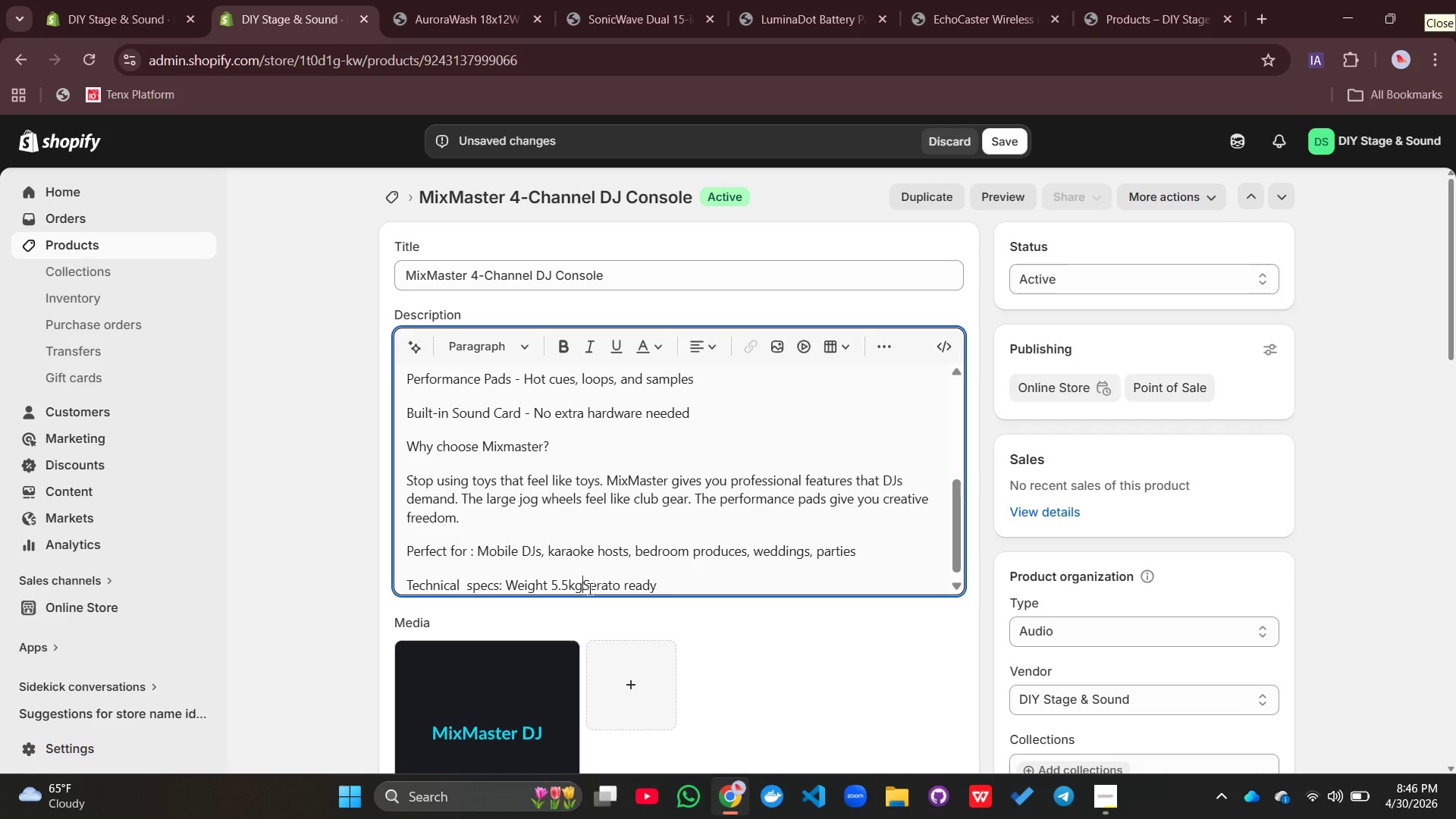 
key(Space)
 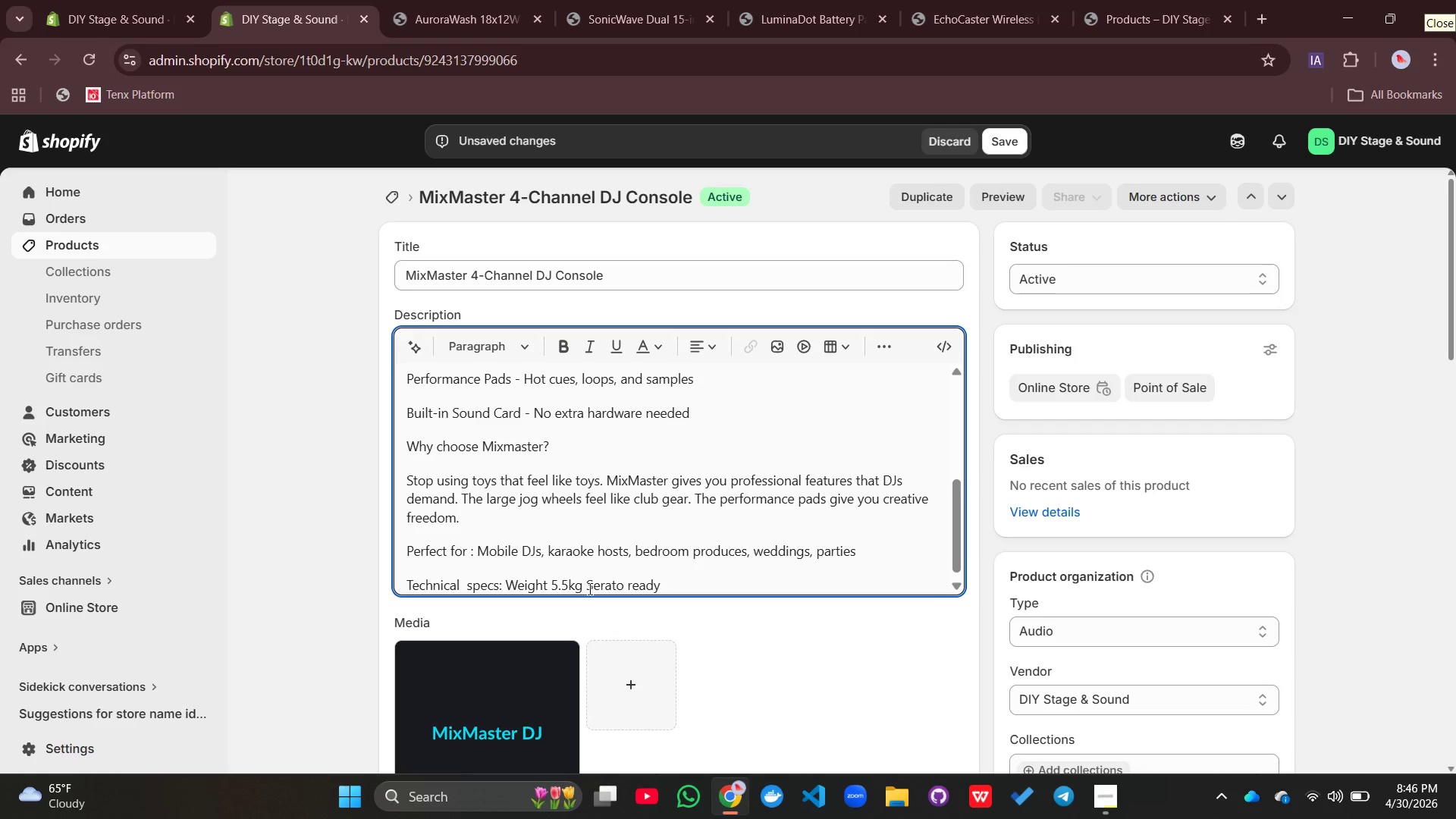 
key(Shift+Backslash)
 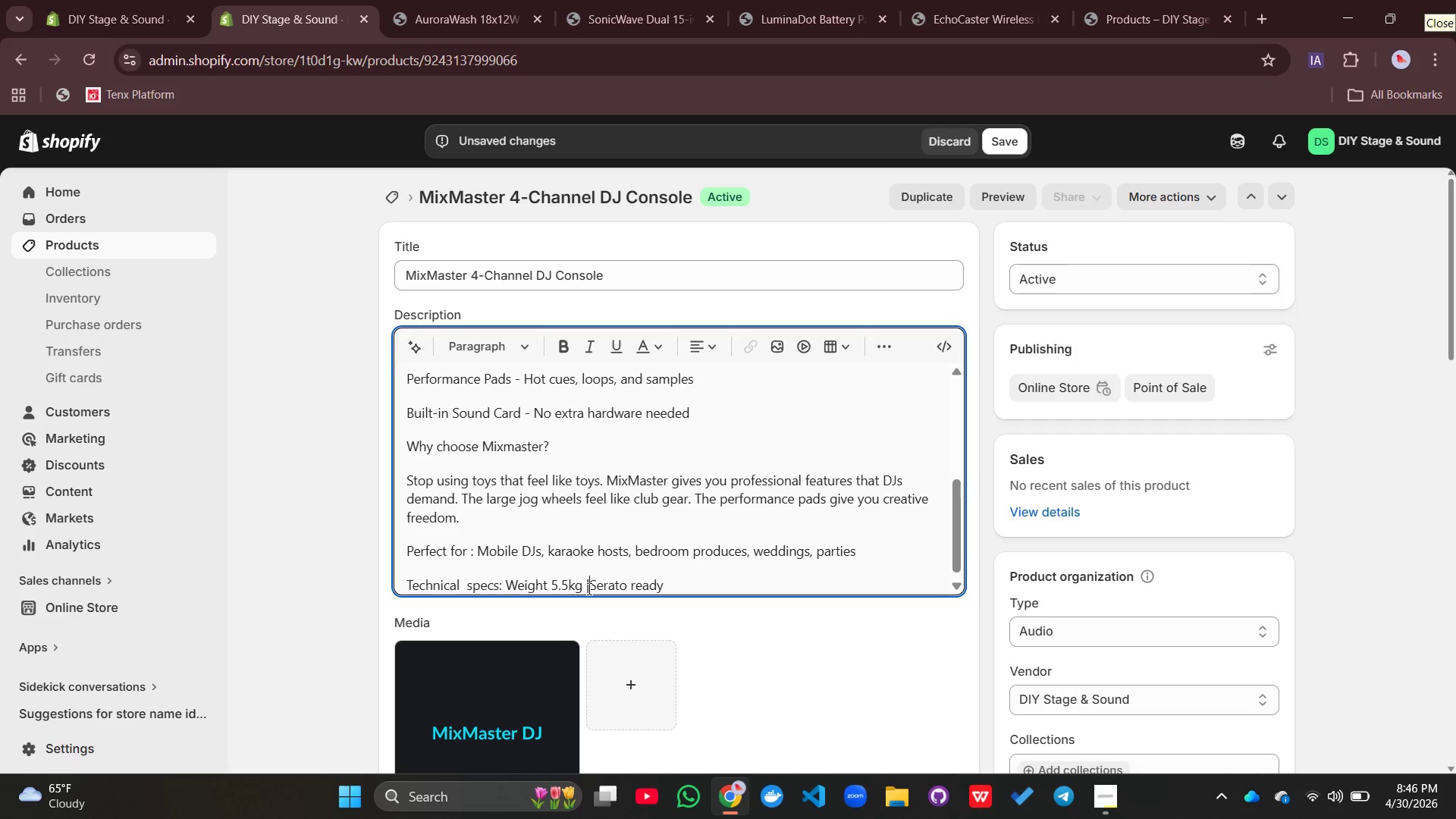 
key(Space)
 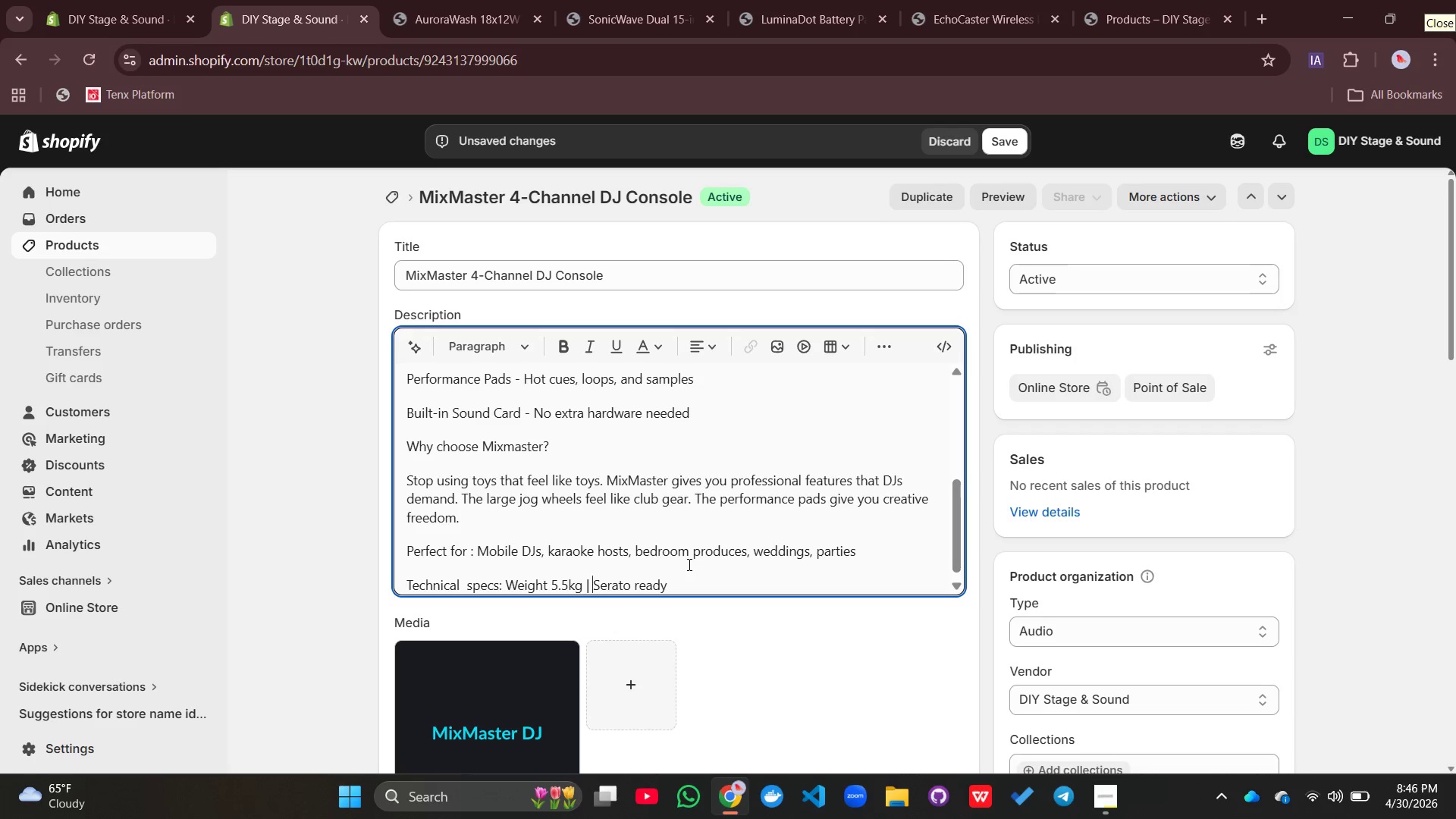 
left_click([688, 579])
 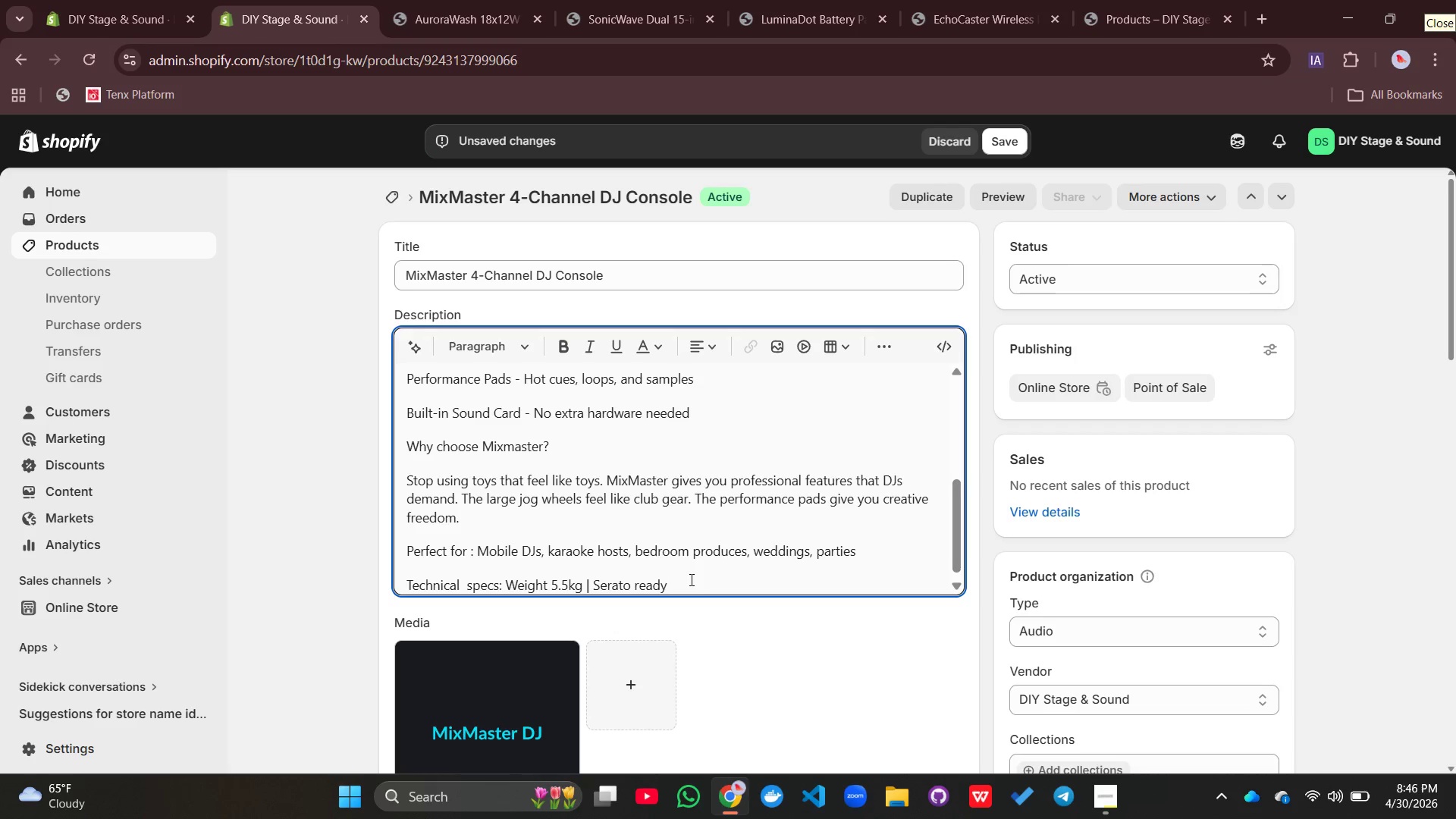 
type(| 4-channel mixer |)
 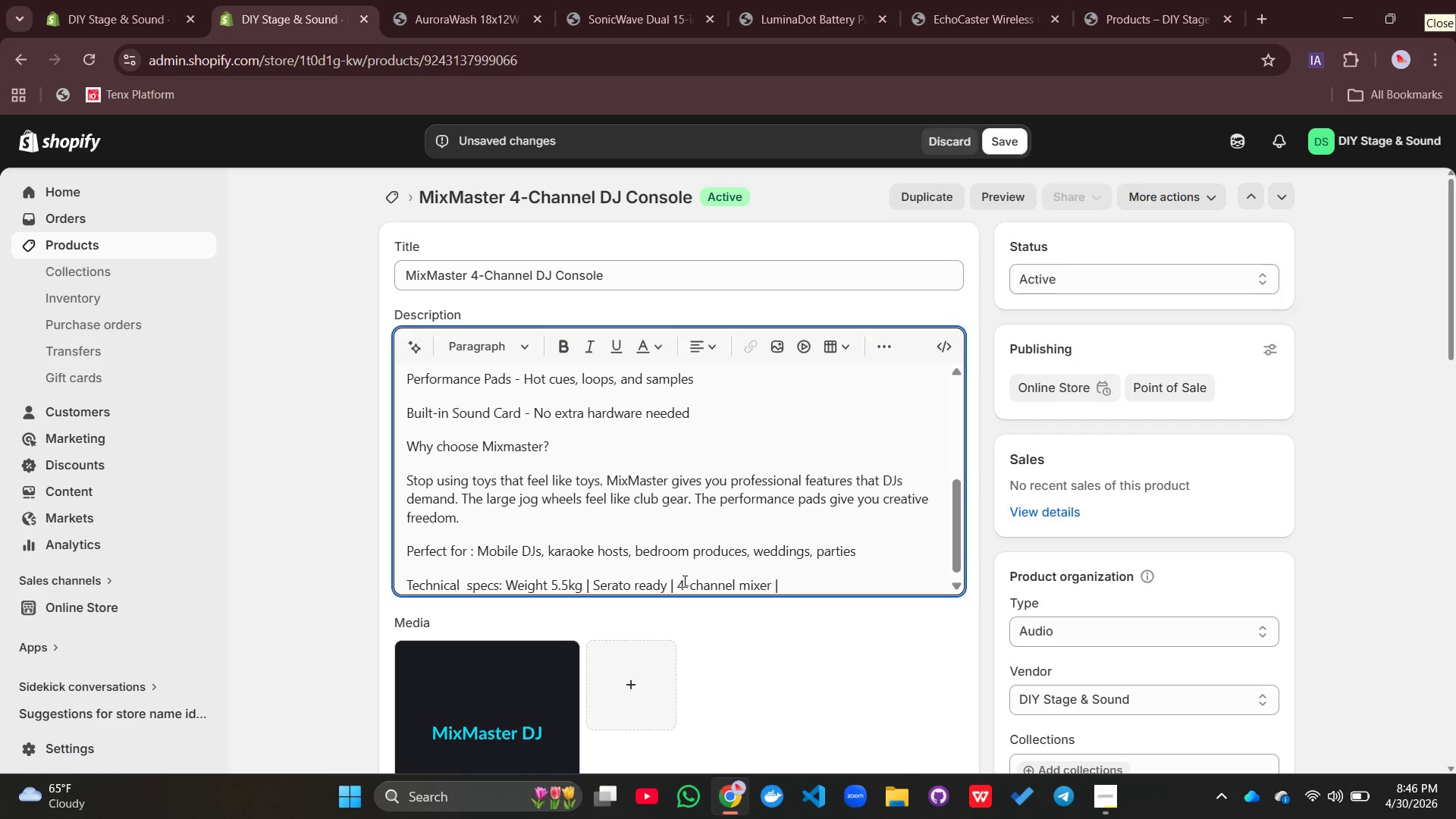 
type( on-board FX | on-)
key(Backspace)
key(Backspace)
key(Backspace)
type(ON-)
key(Backspace)
key(Backspace)
type(n-)
 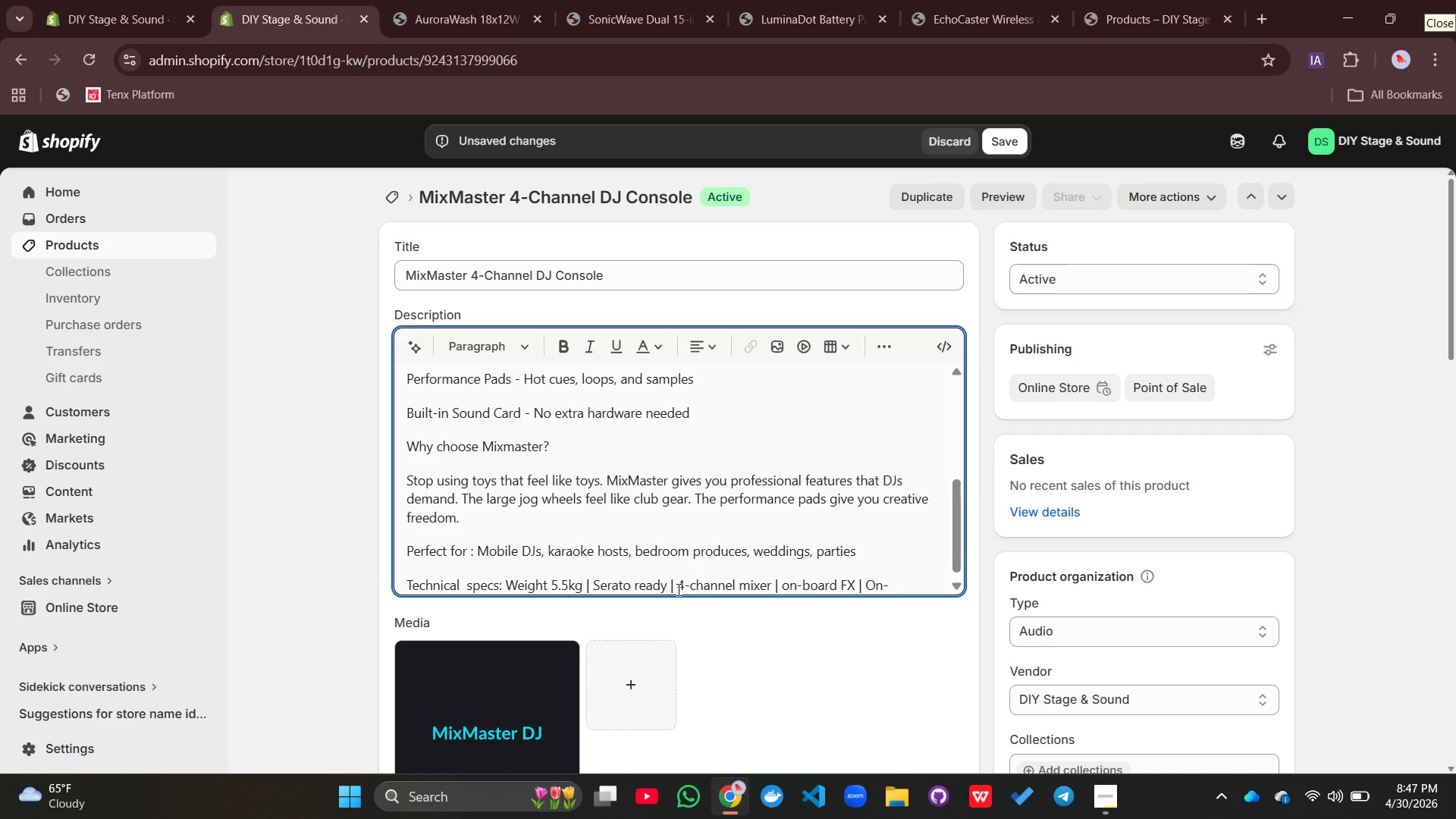 
wait(11.67)
 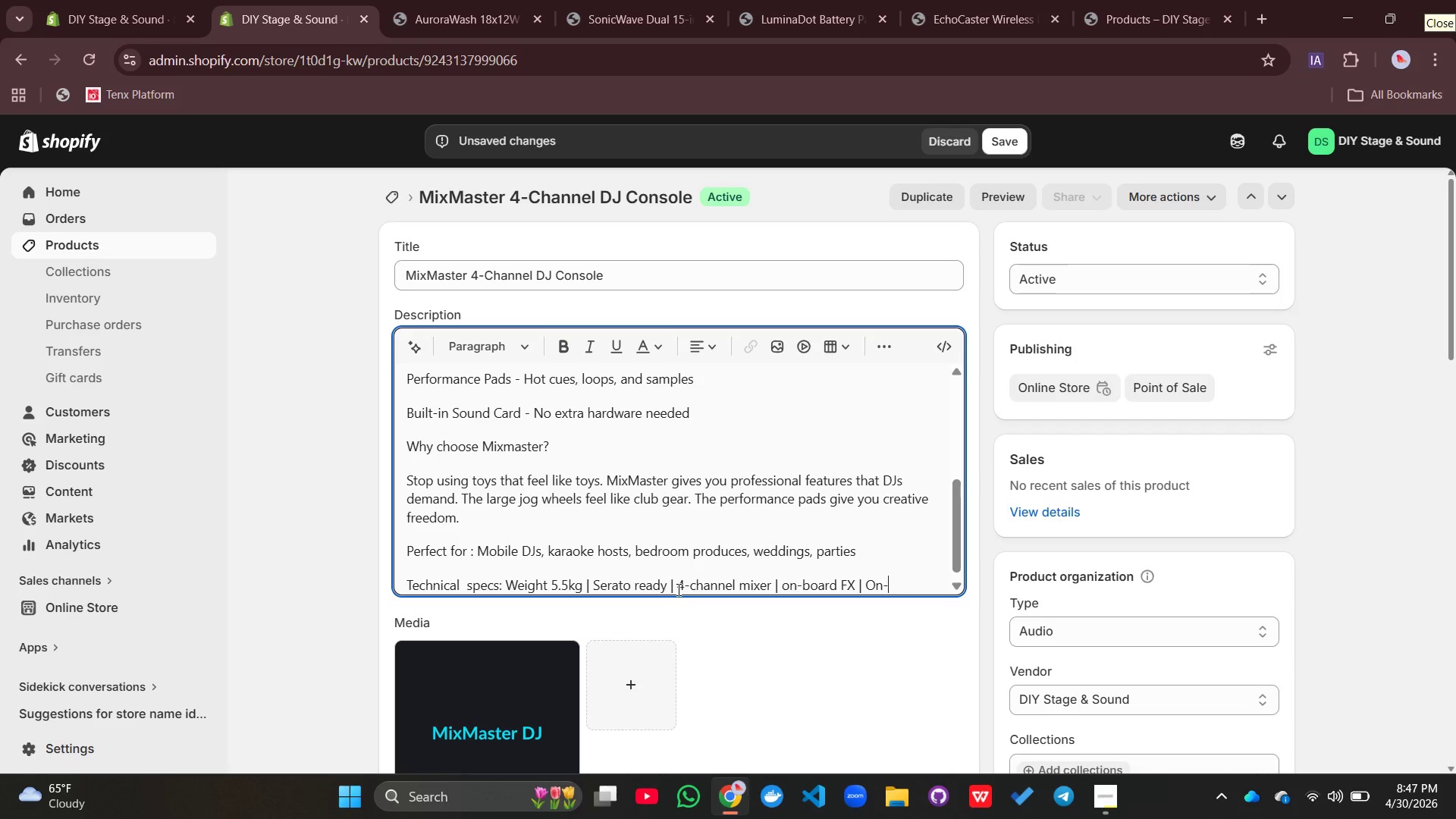 
type(board f)
key(Backspace)
type(FX | )
 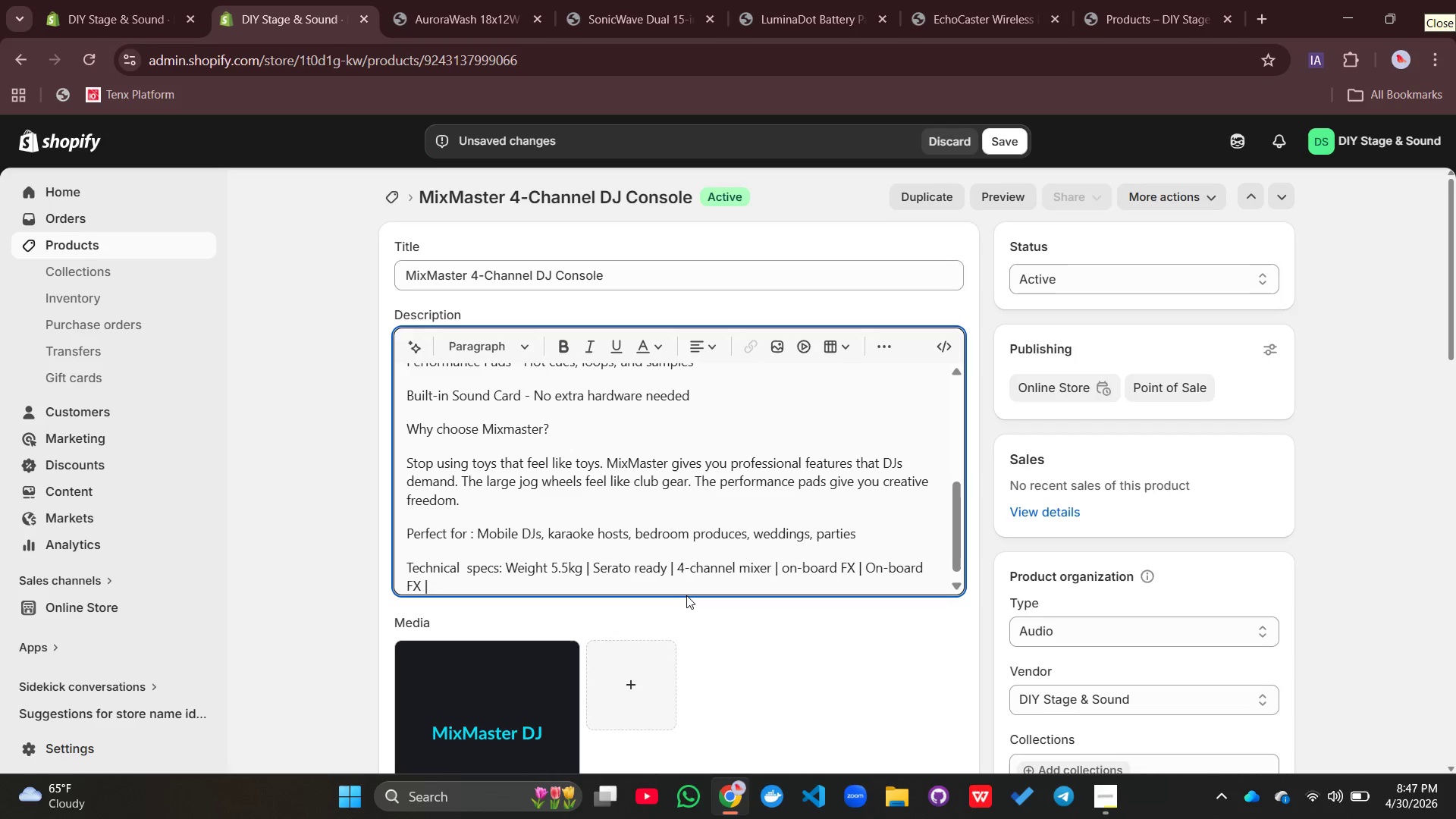 
type(8 performance)
 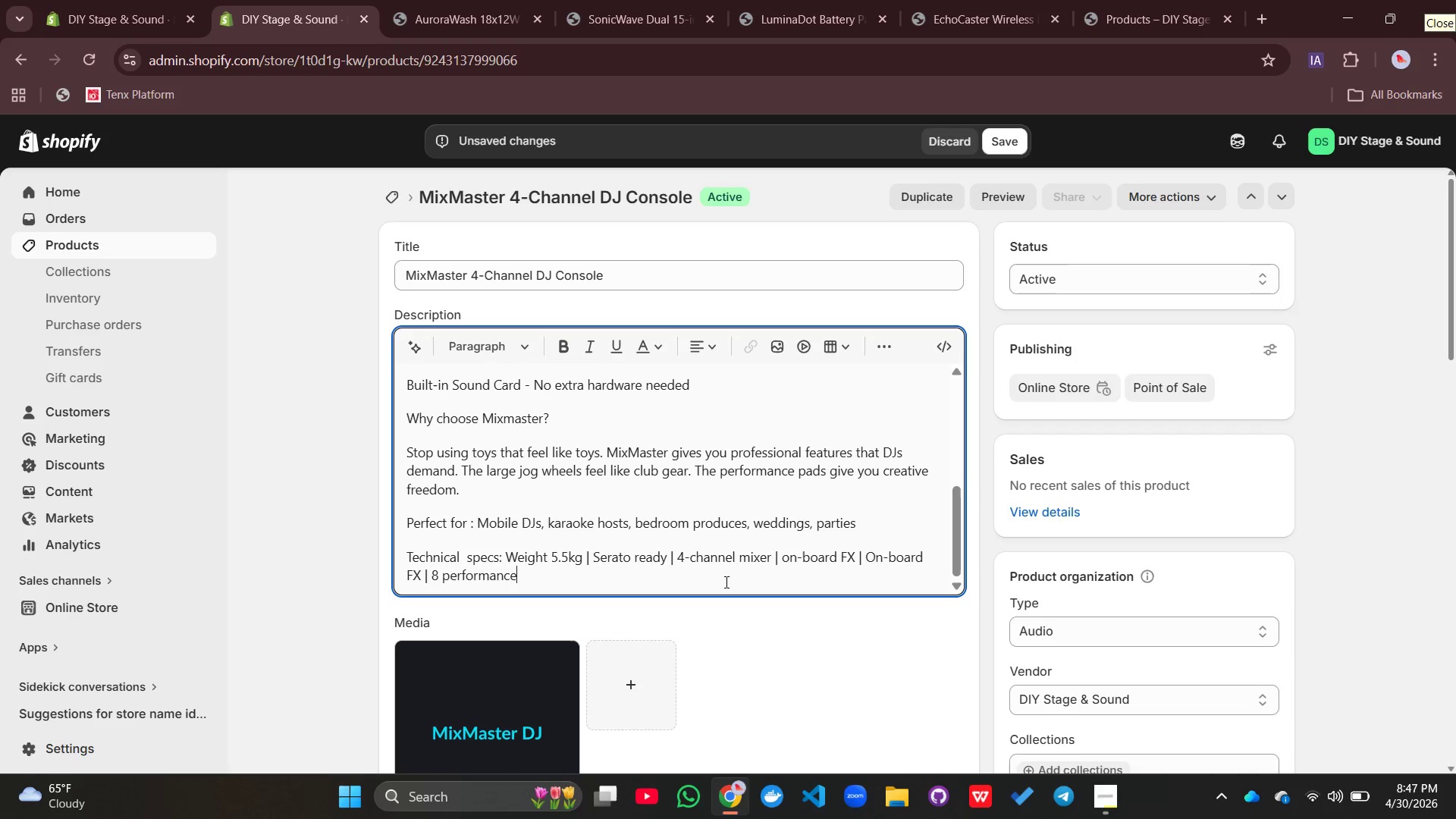 
type( pads)
 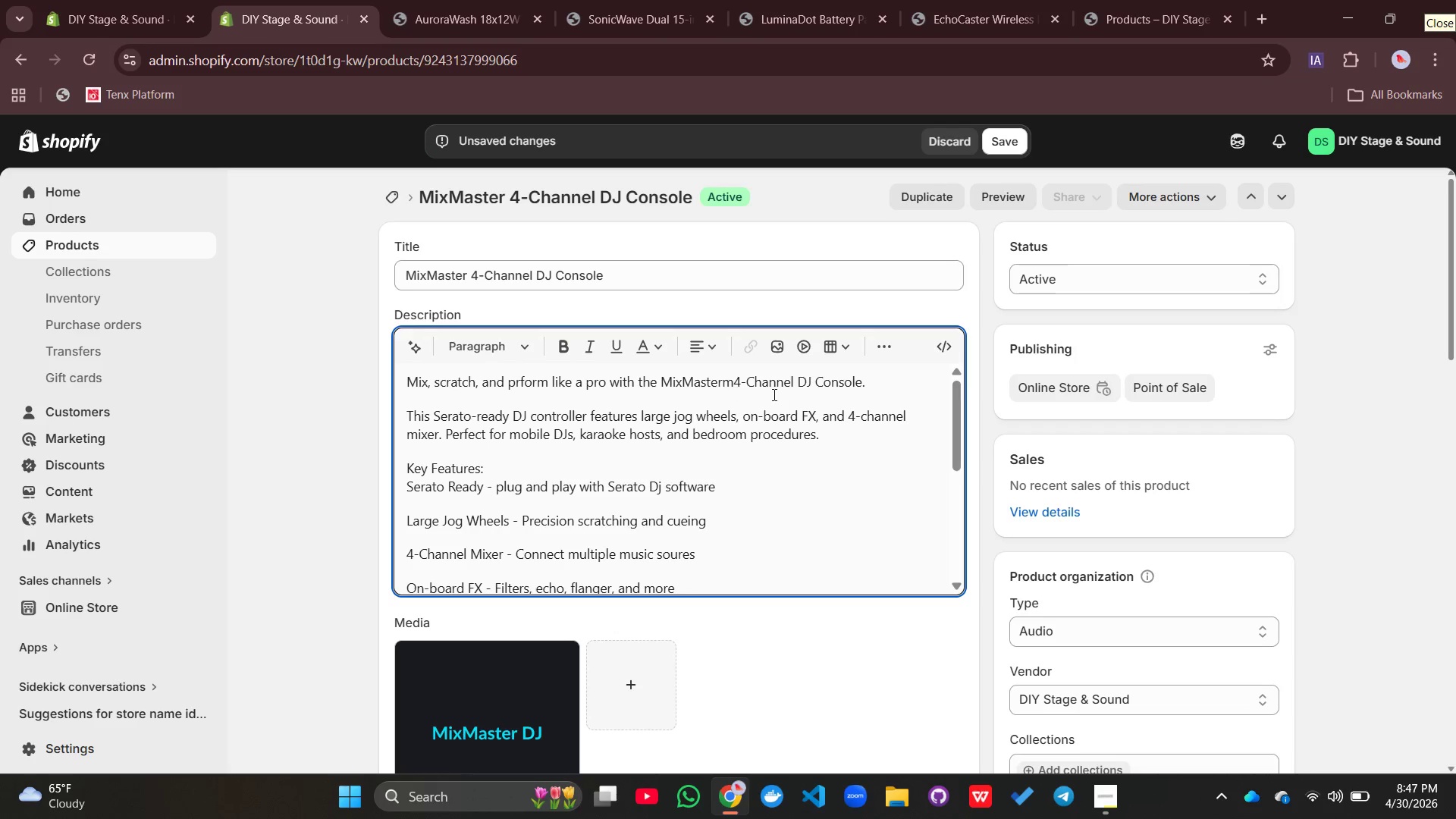 
double_click([692, 385])
 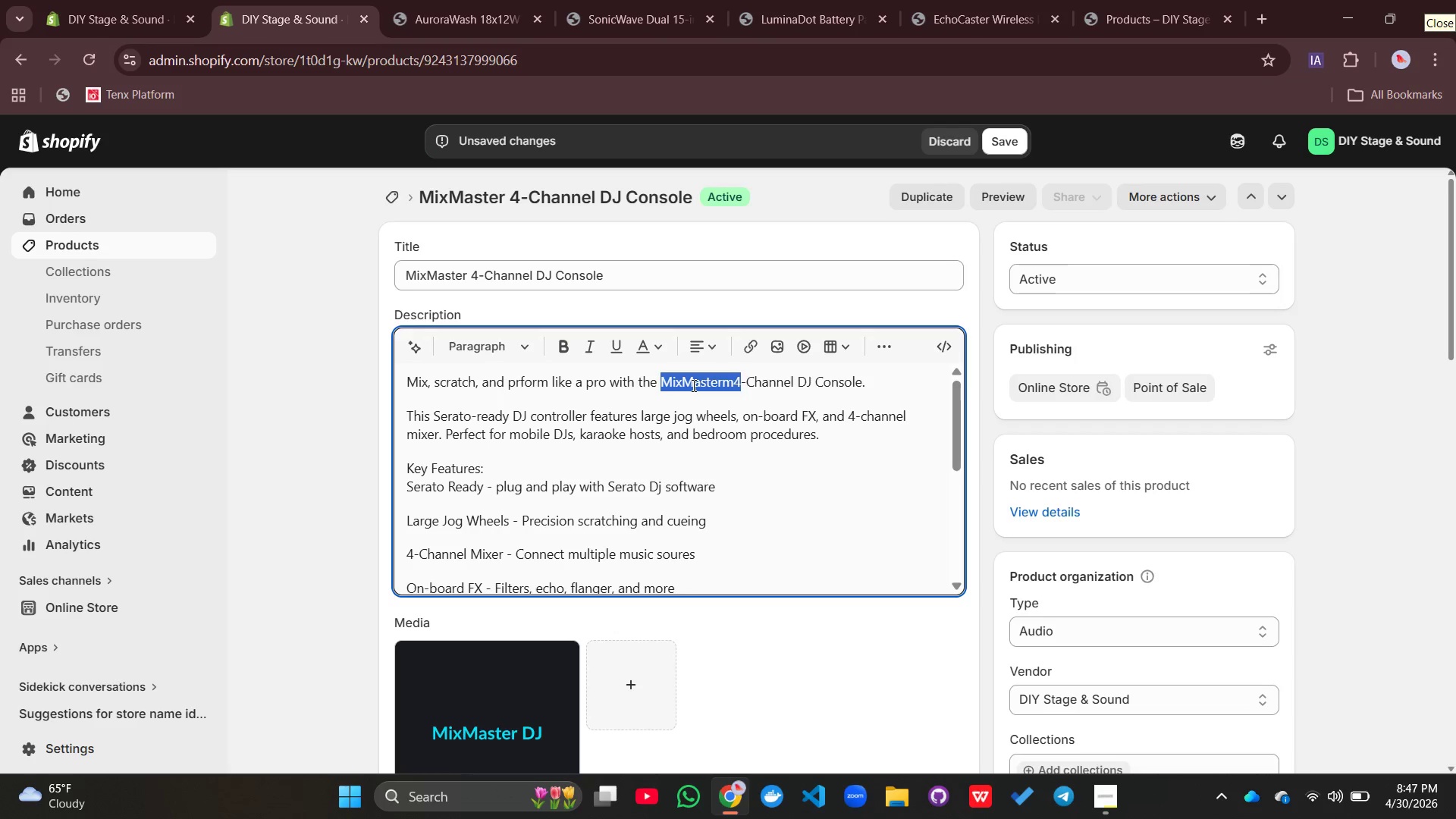 
triple_click([692, 385])
 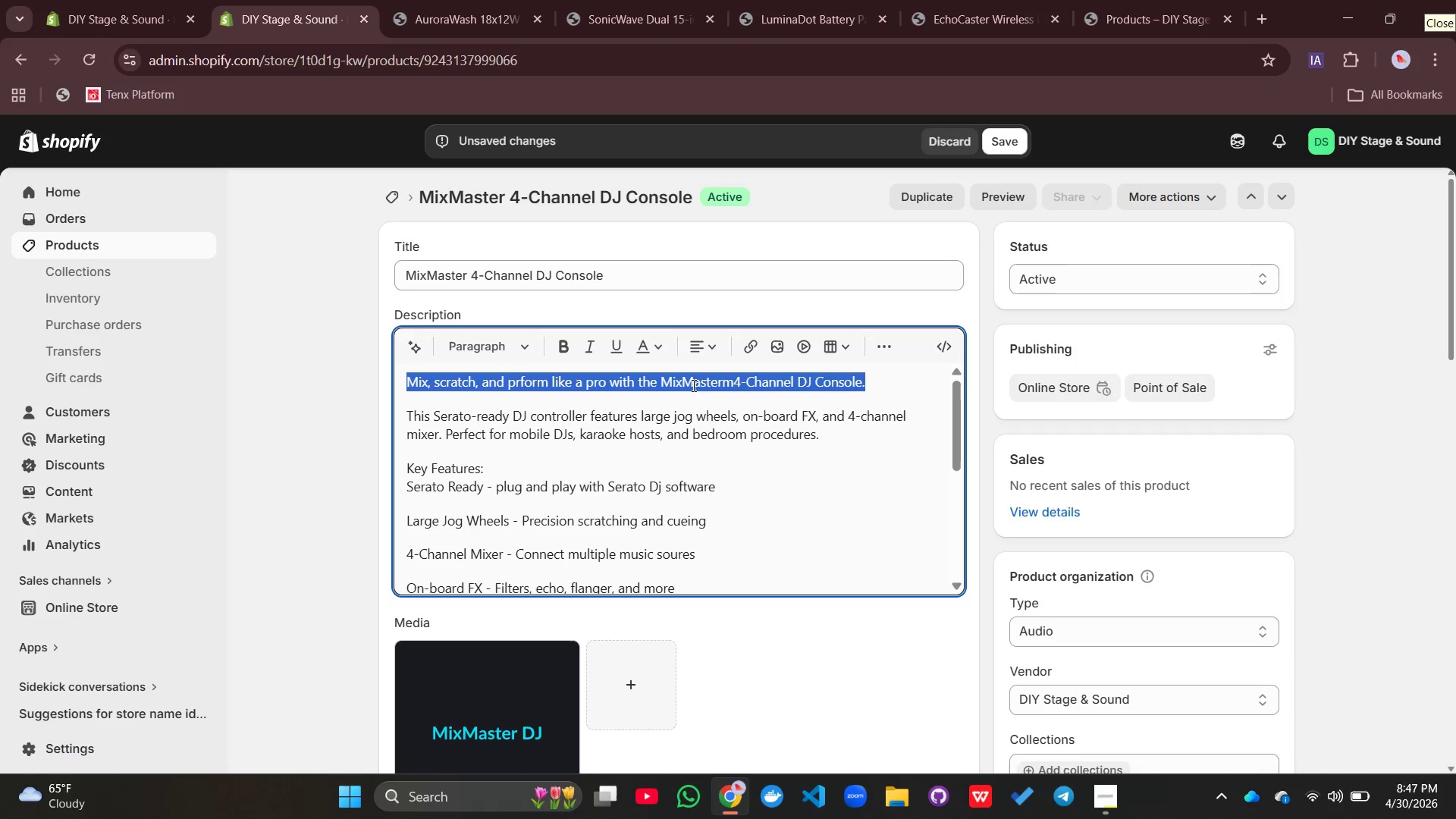 
triple_click([692, 385])
 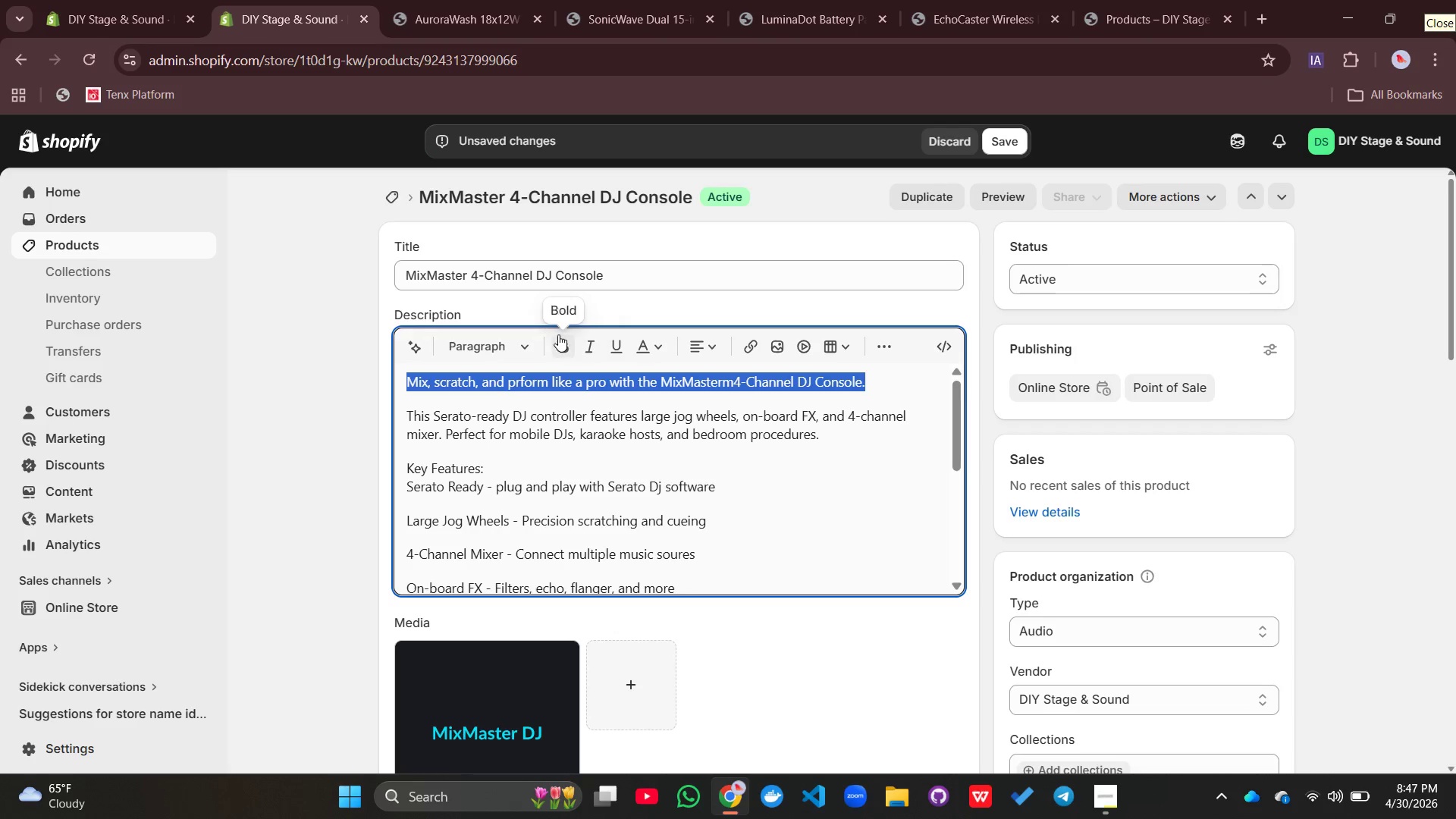 
left_click([558, 334])
 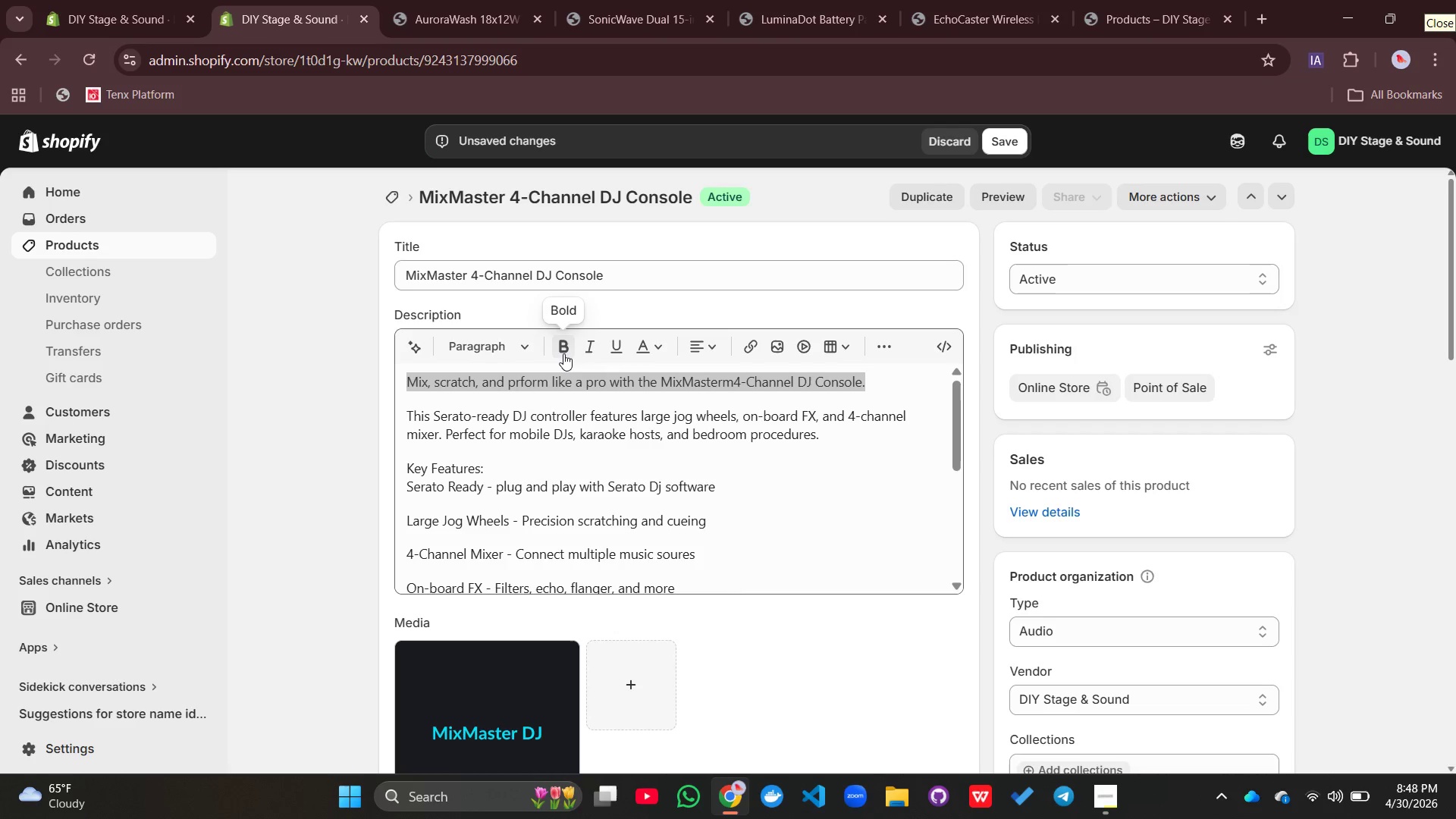 
left_click([564, 353])
 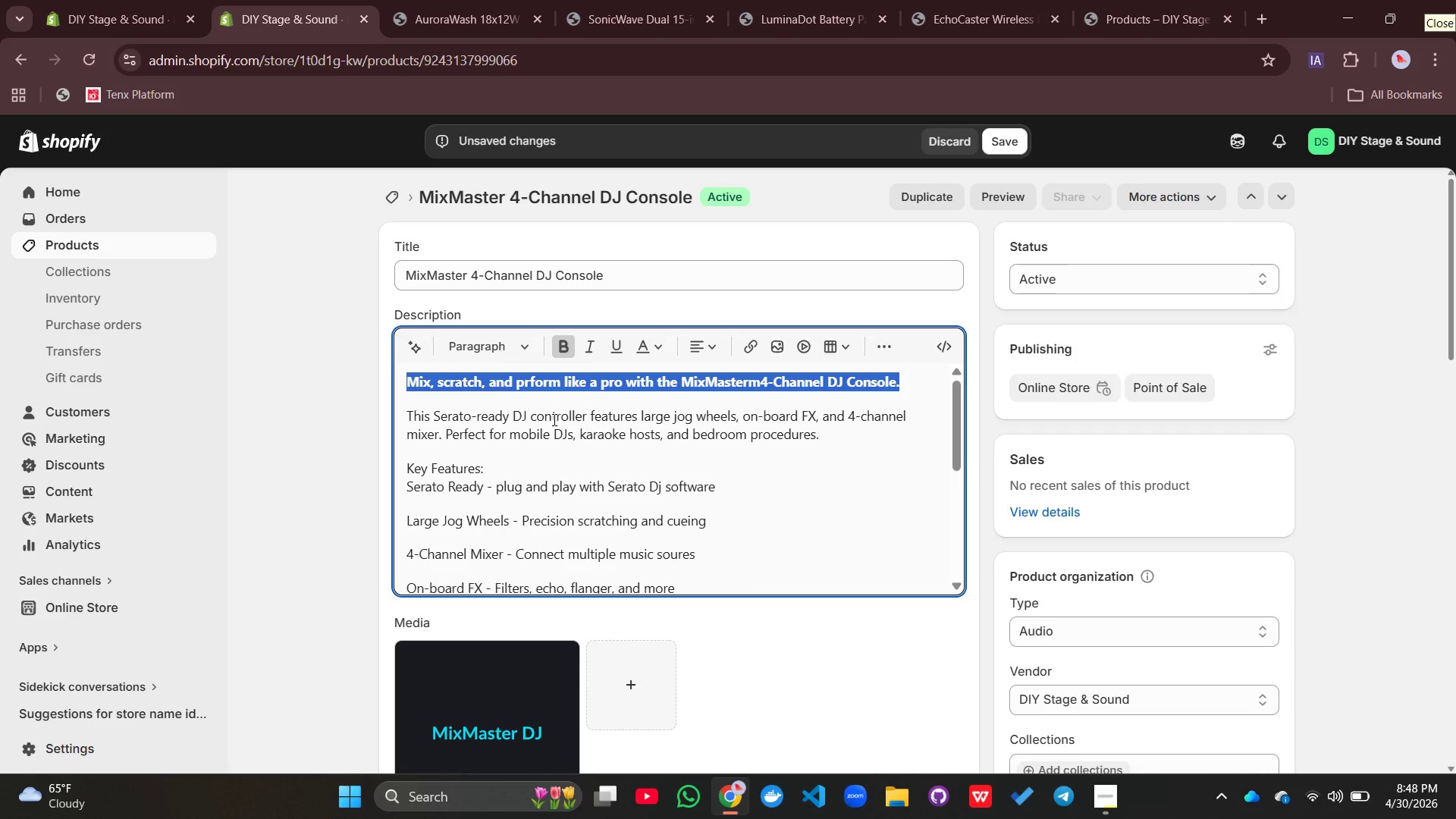 
left_click([553, 419])
 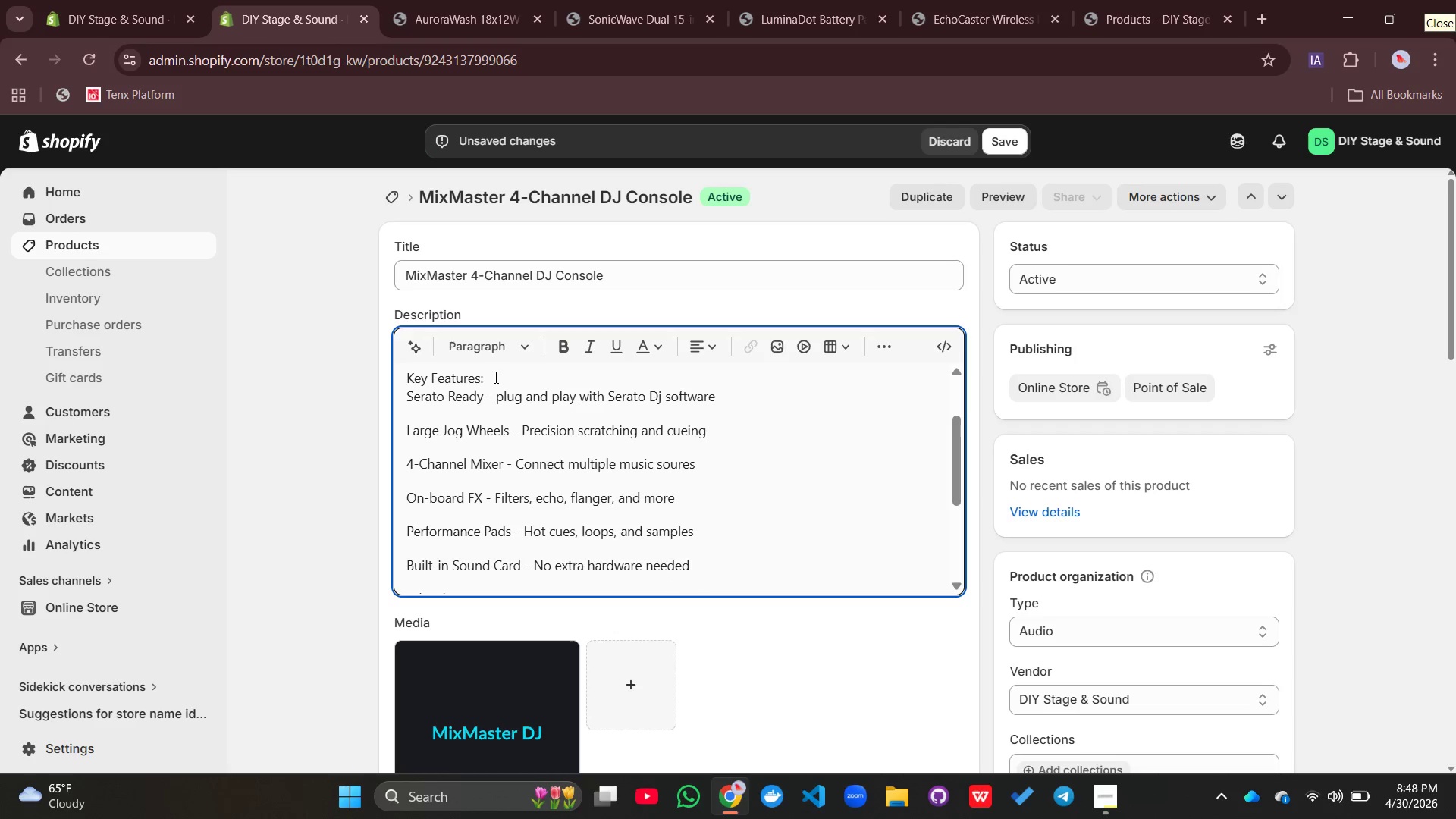 
left_click_drag(start_coordinate=[492, 374], to_coordinate=[388, 392])
 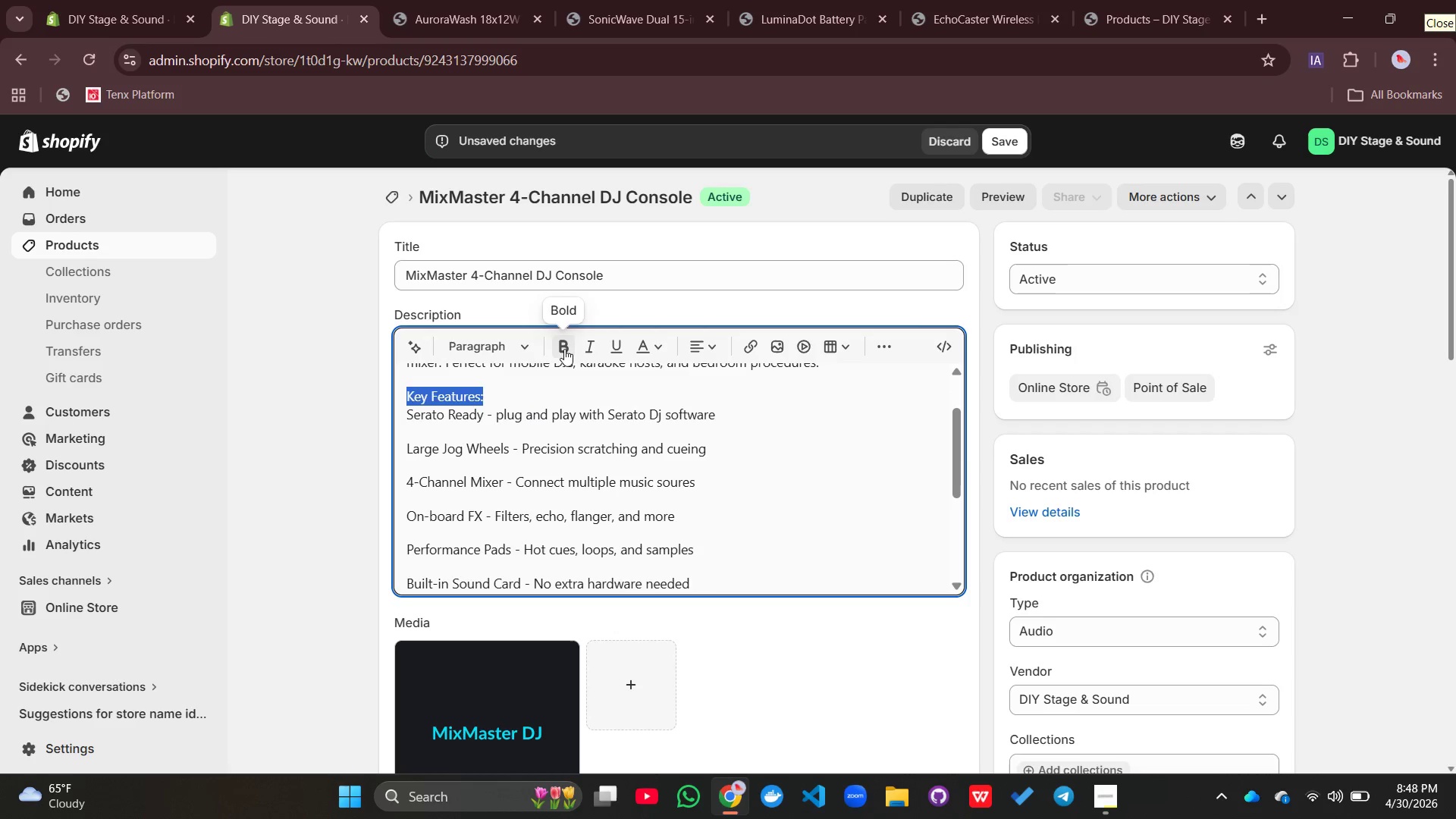 
left_click([564, 347])
 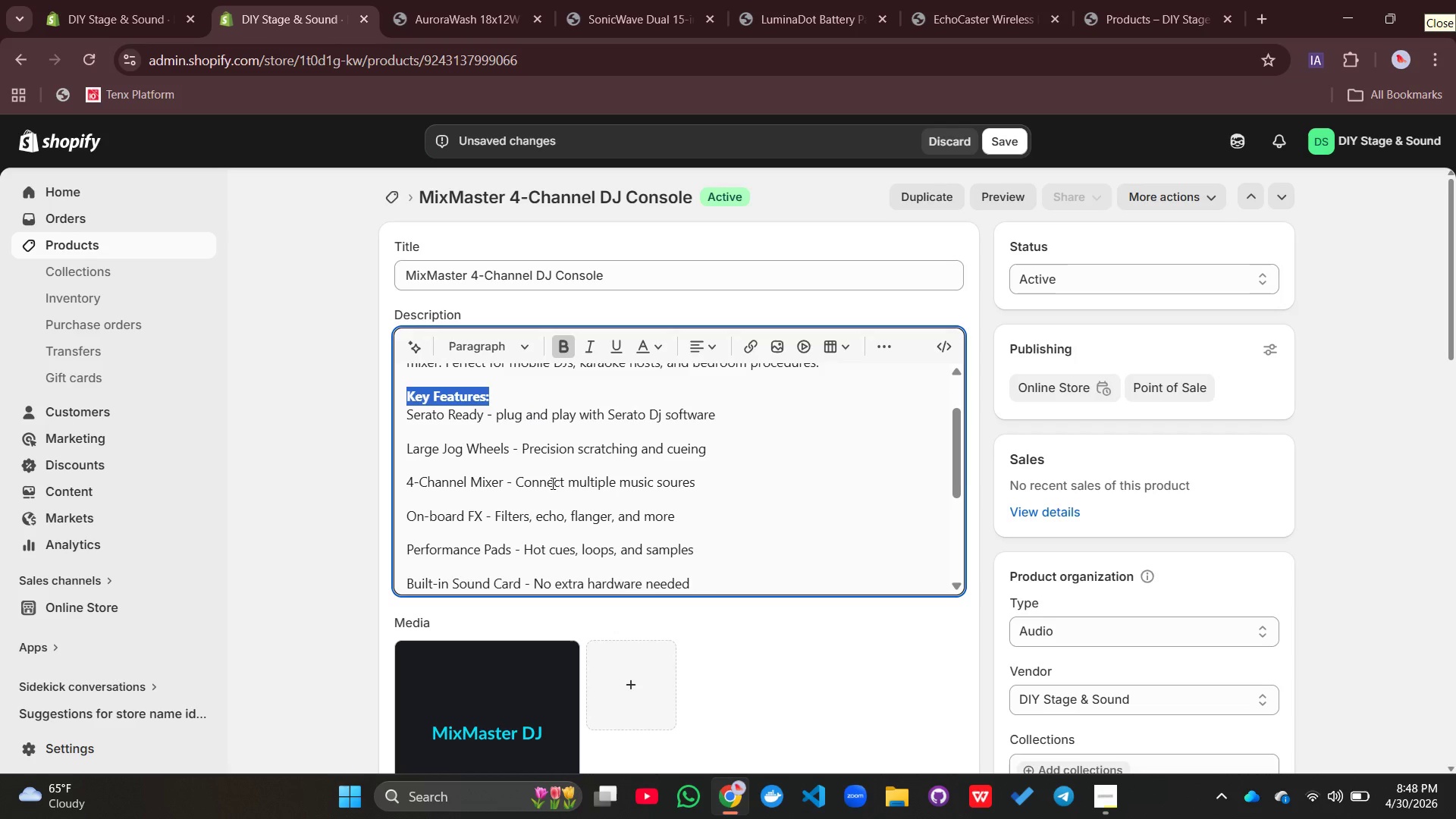 
left_click([551, 483])
 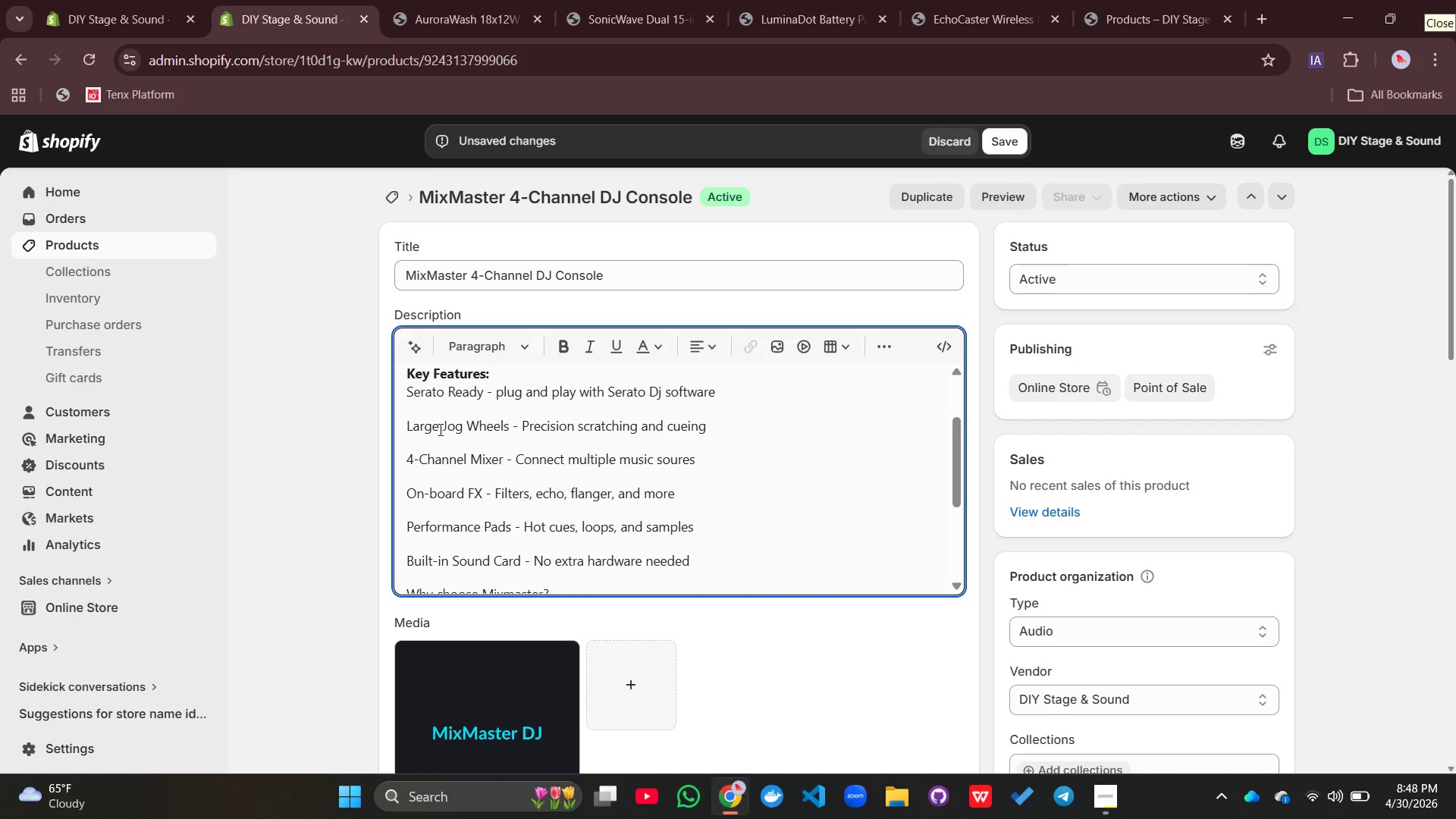 
wait(5.05)
 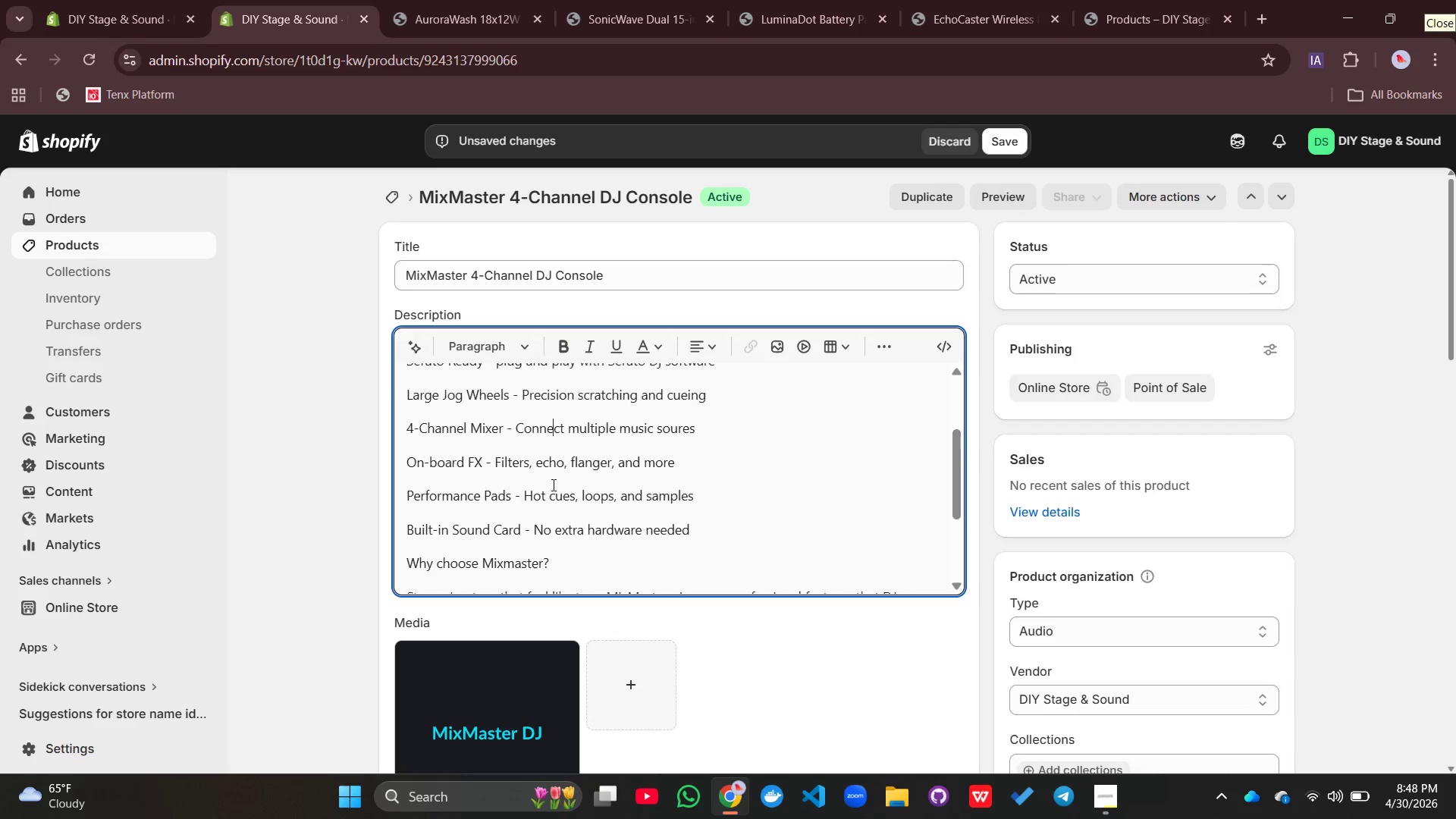 
left_click_drag(start_coordinate=[400, 391], to_coordinate=[408, 392])
 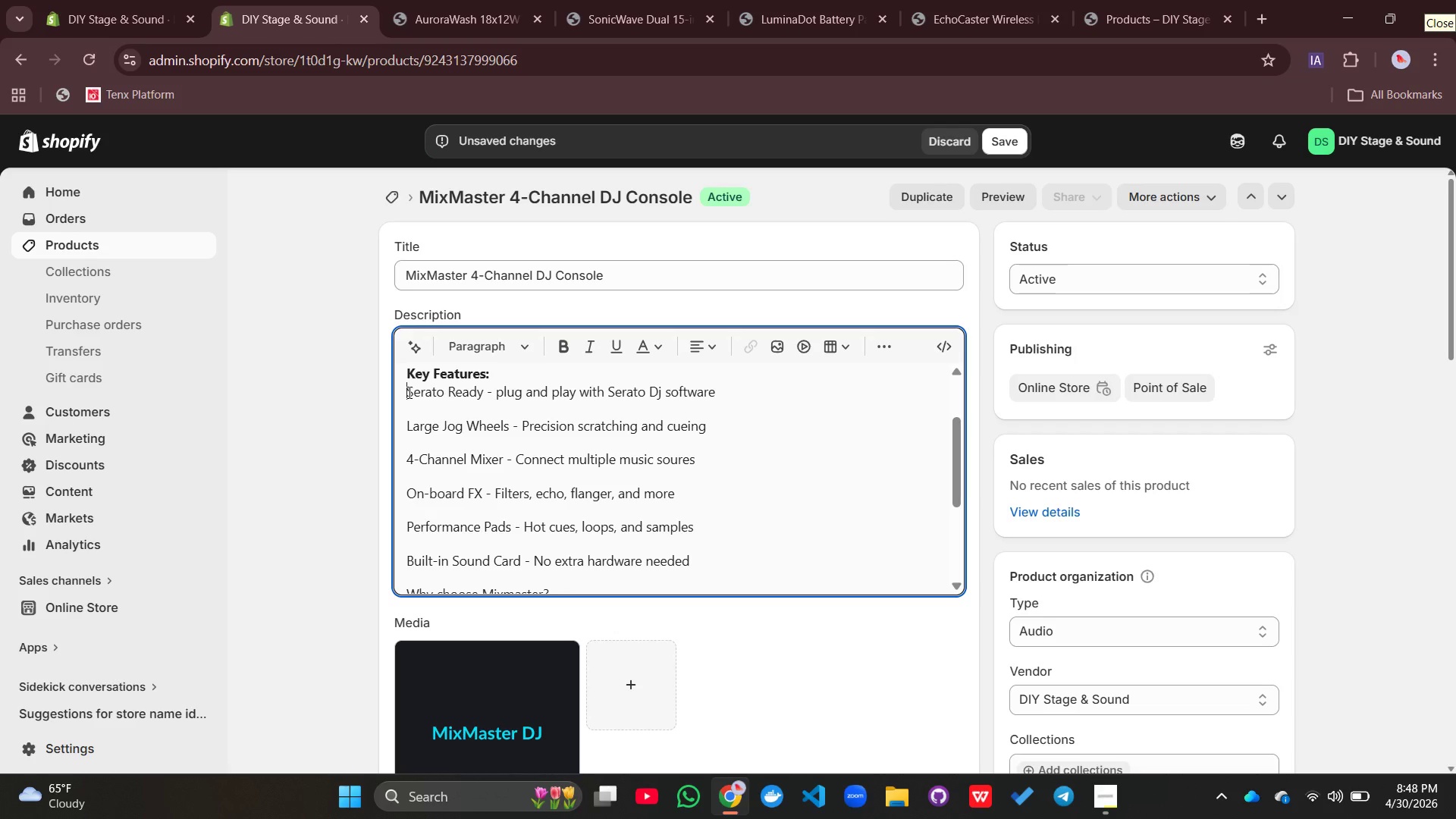 
left_click_drag(start_coordinate=[408, 392], to_coordinate=[710, 549])
 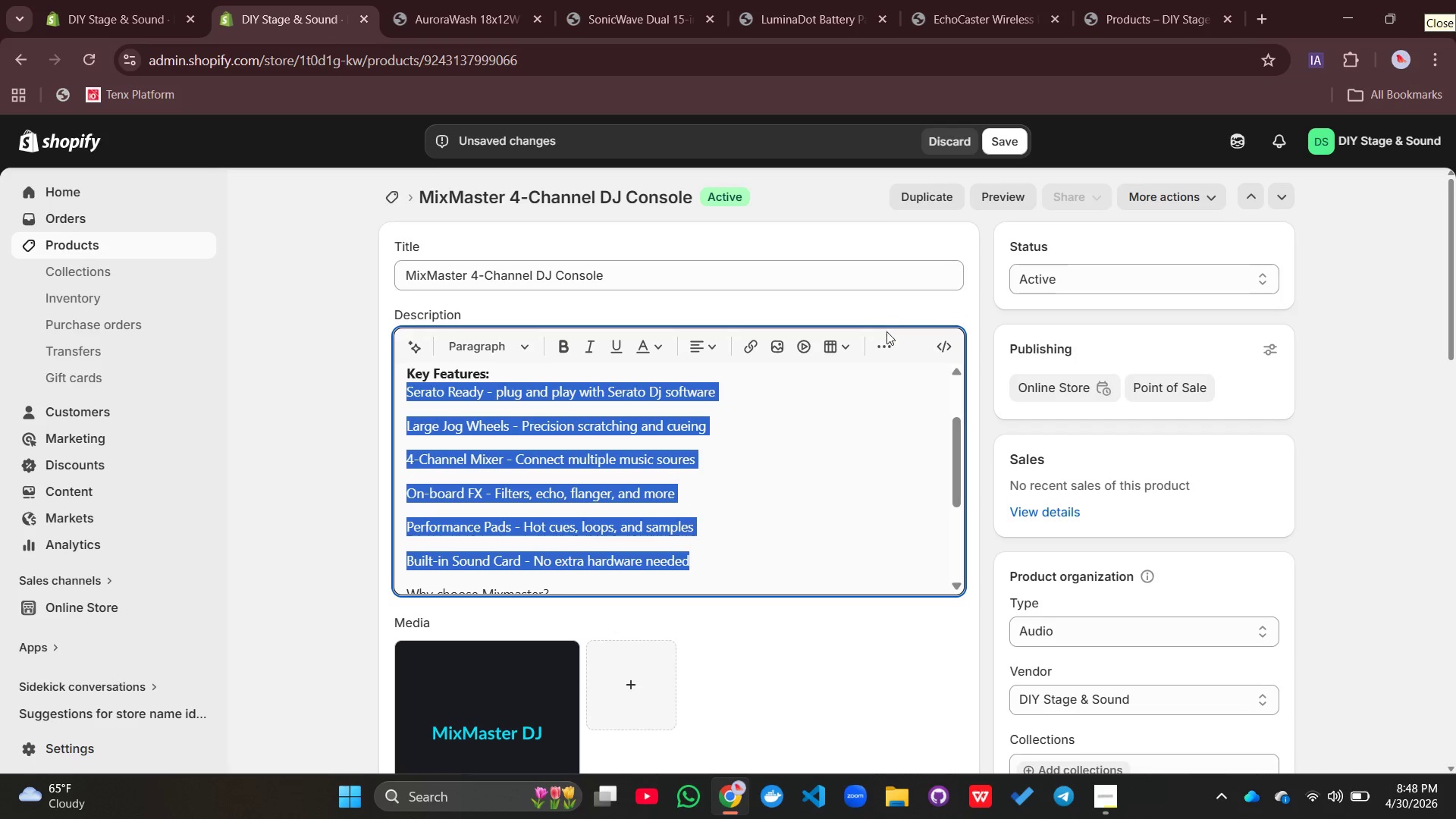 
left_click([885, 342])
 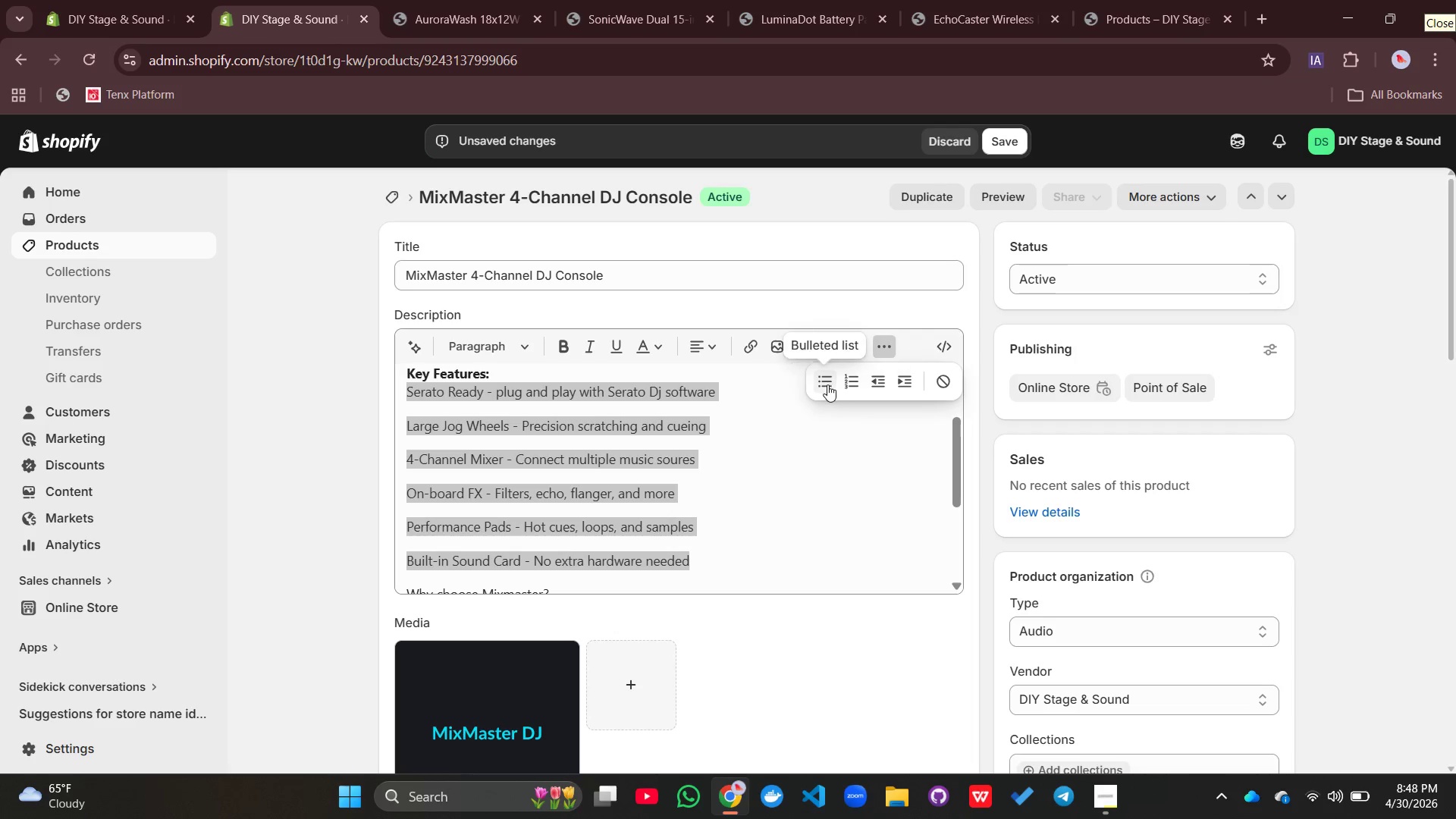 
left_click([827, 384])
 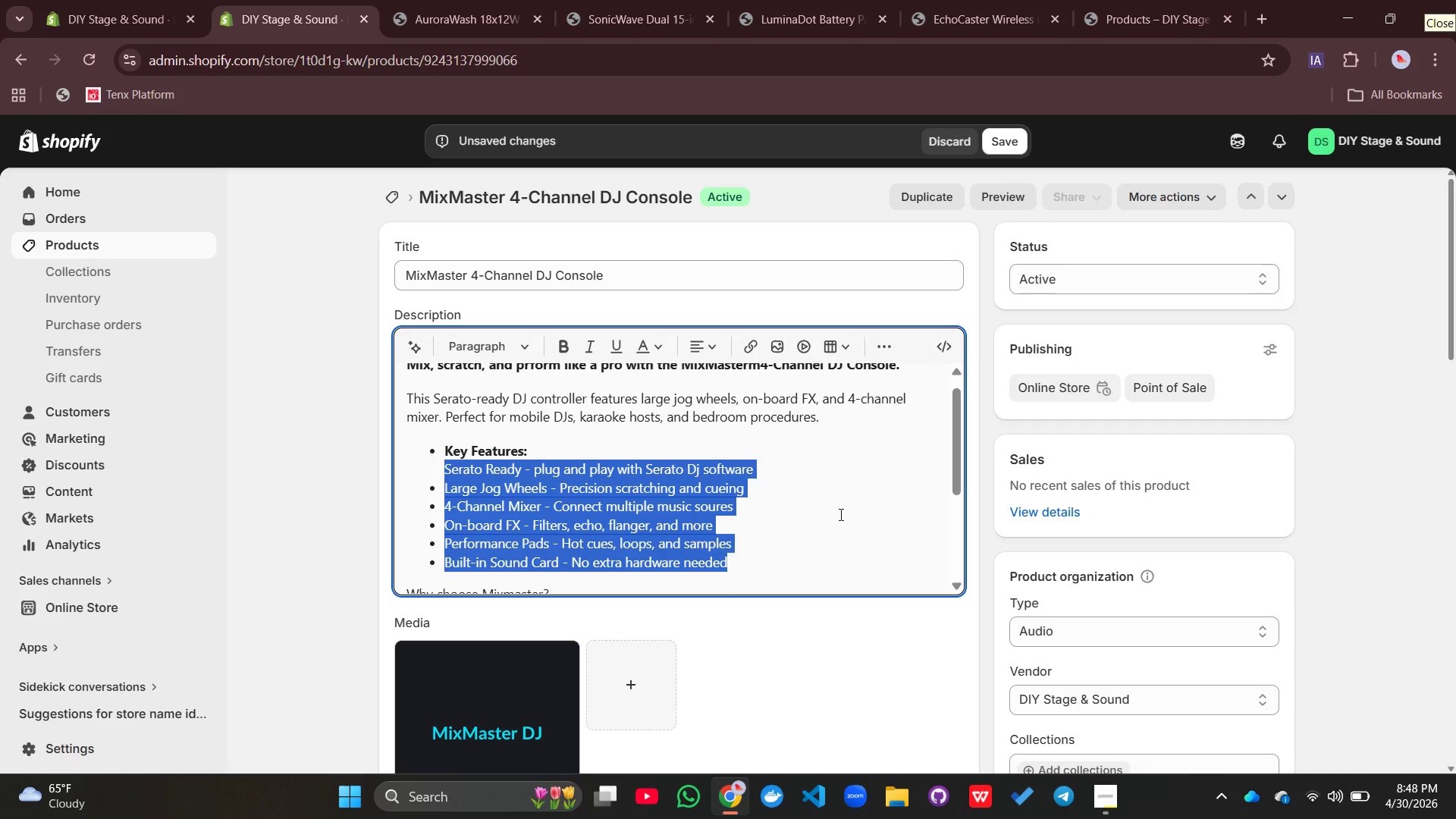 
left_click([839, 515])
 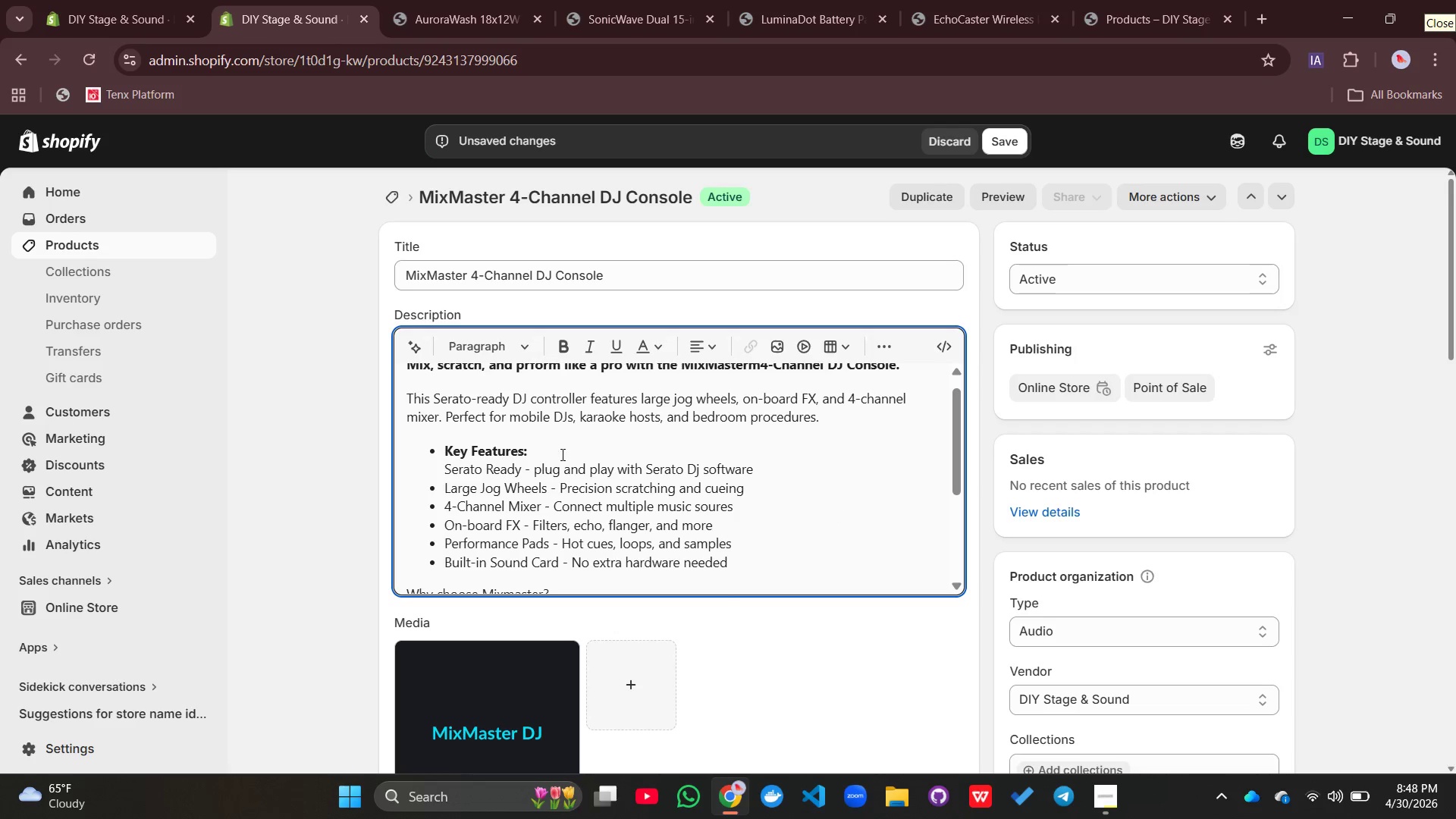 
left_click_drag(start_coordinate=[564, 451], to_coordinate=[419, 443])
 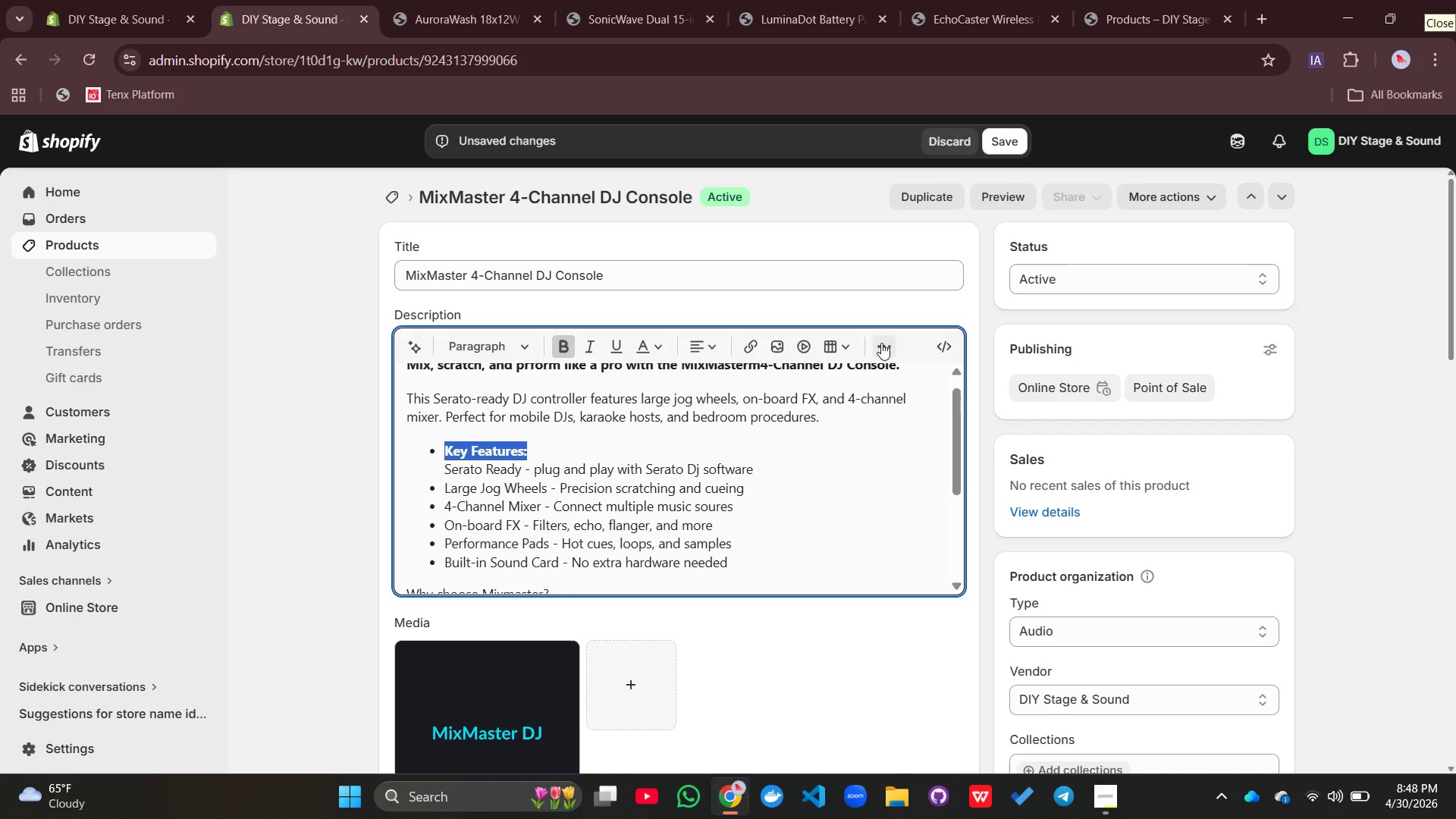 
left_click([883, 342])
 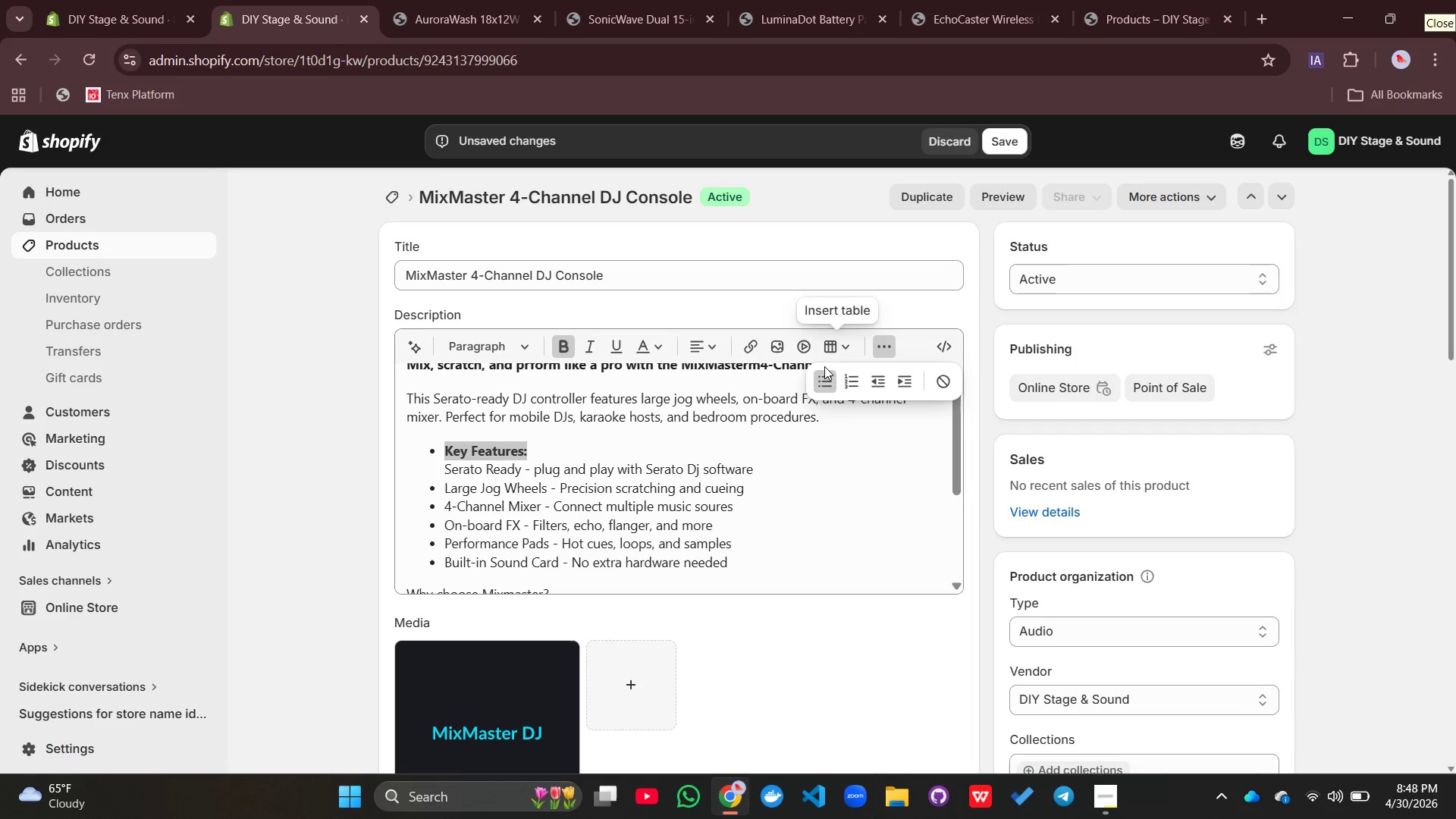 
left_click([816, 371])
 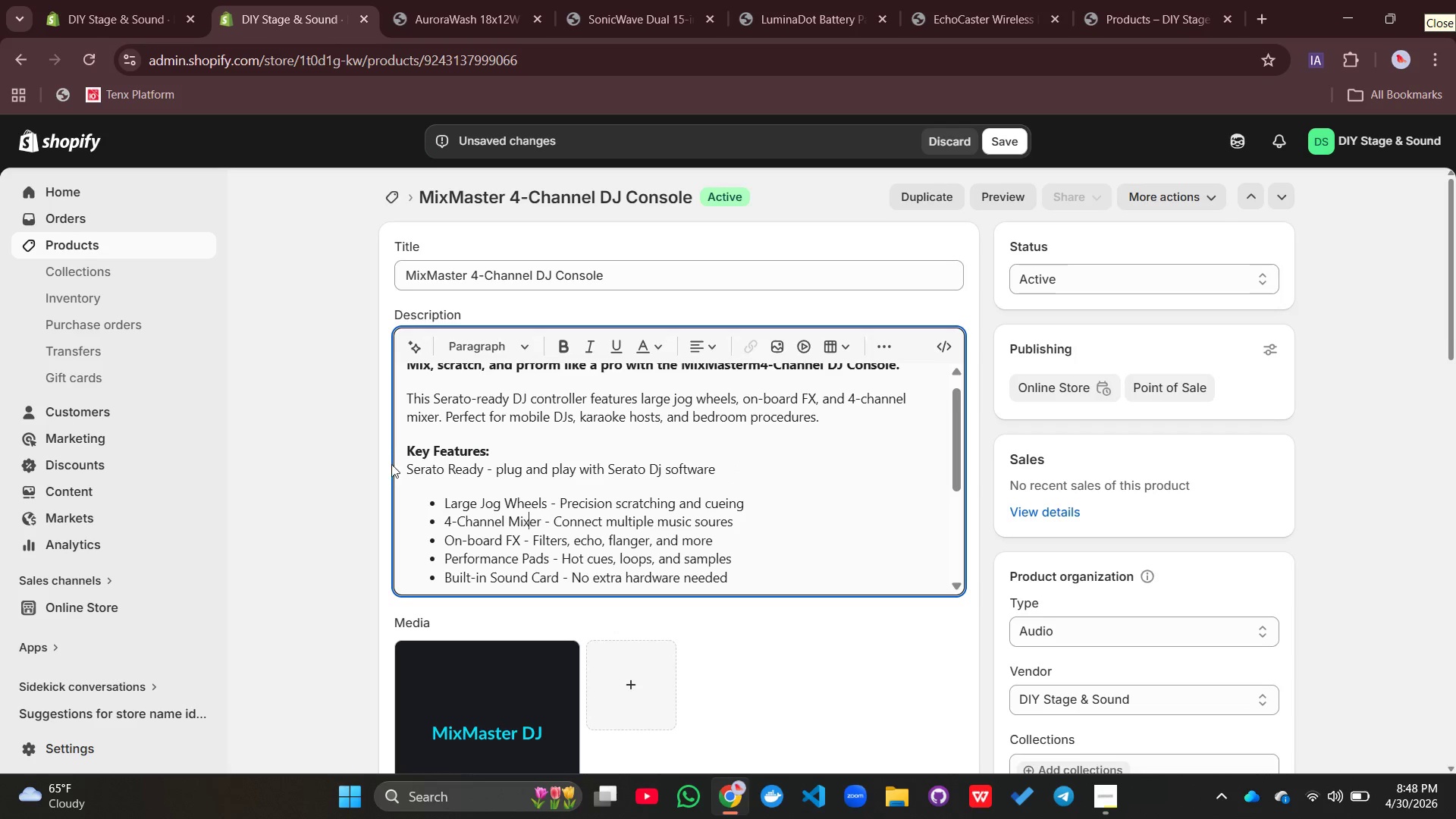 
left_click([406, 465])
 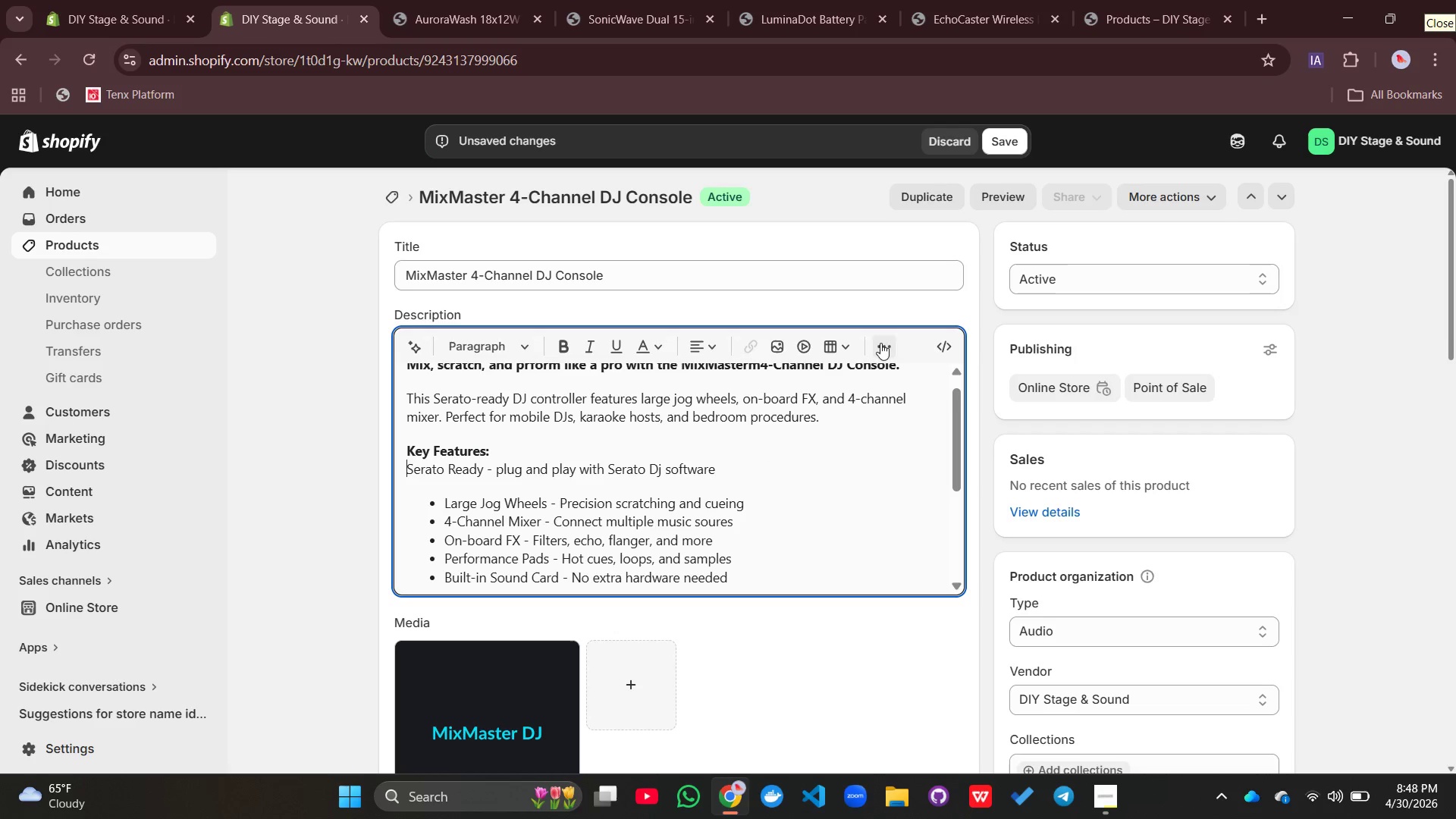 
left_click([886, 341])
 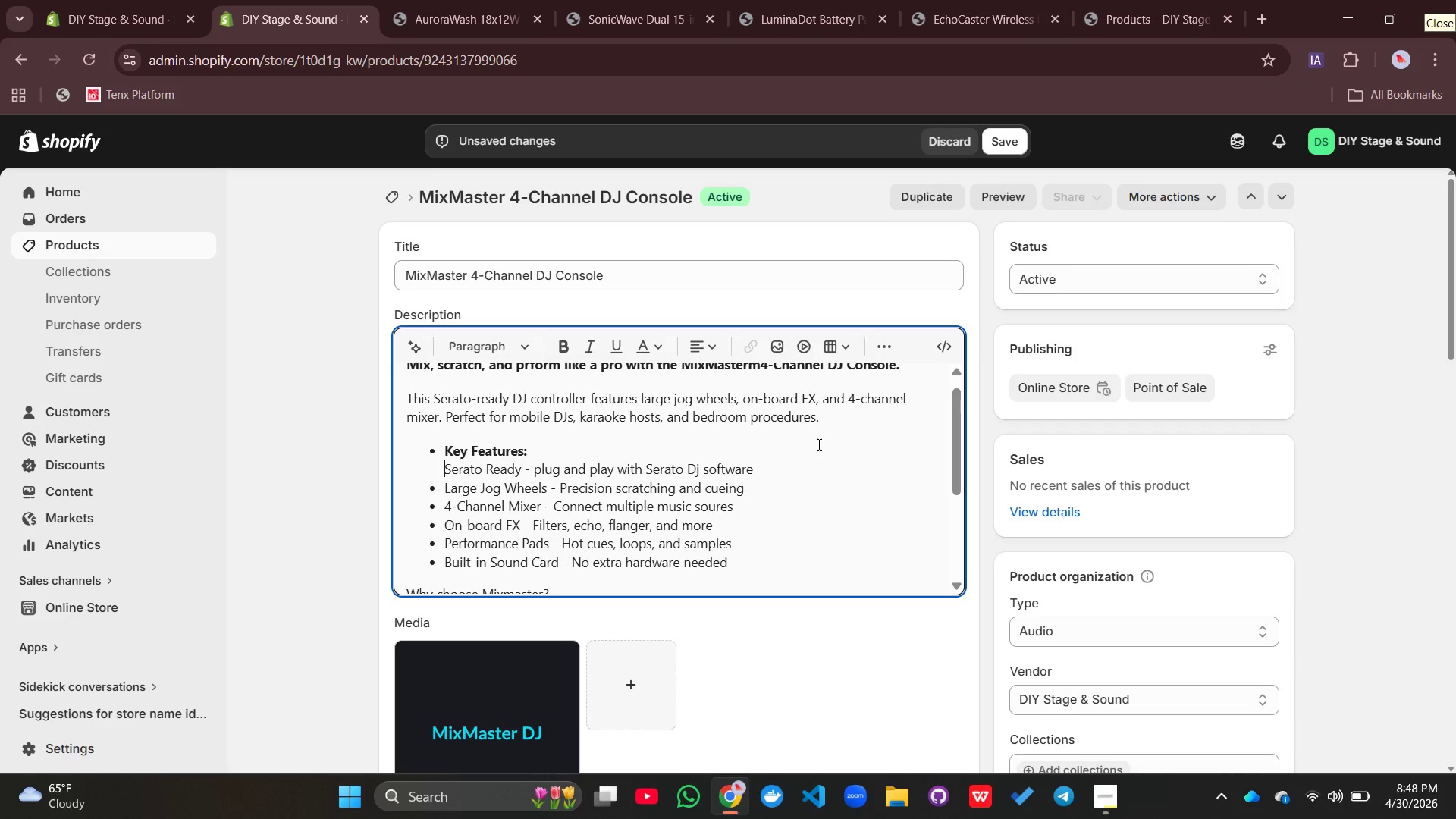 
left_click([887, 345])
 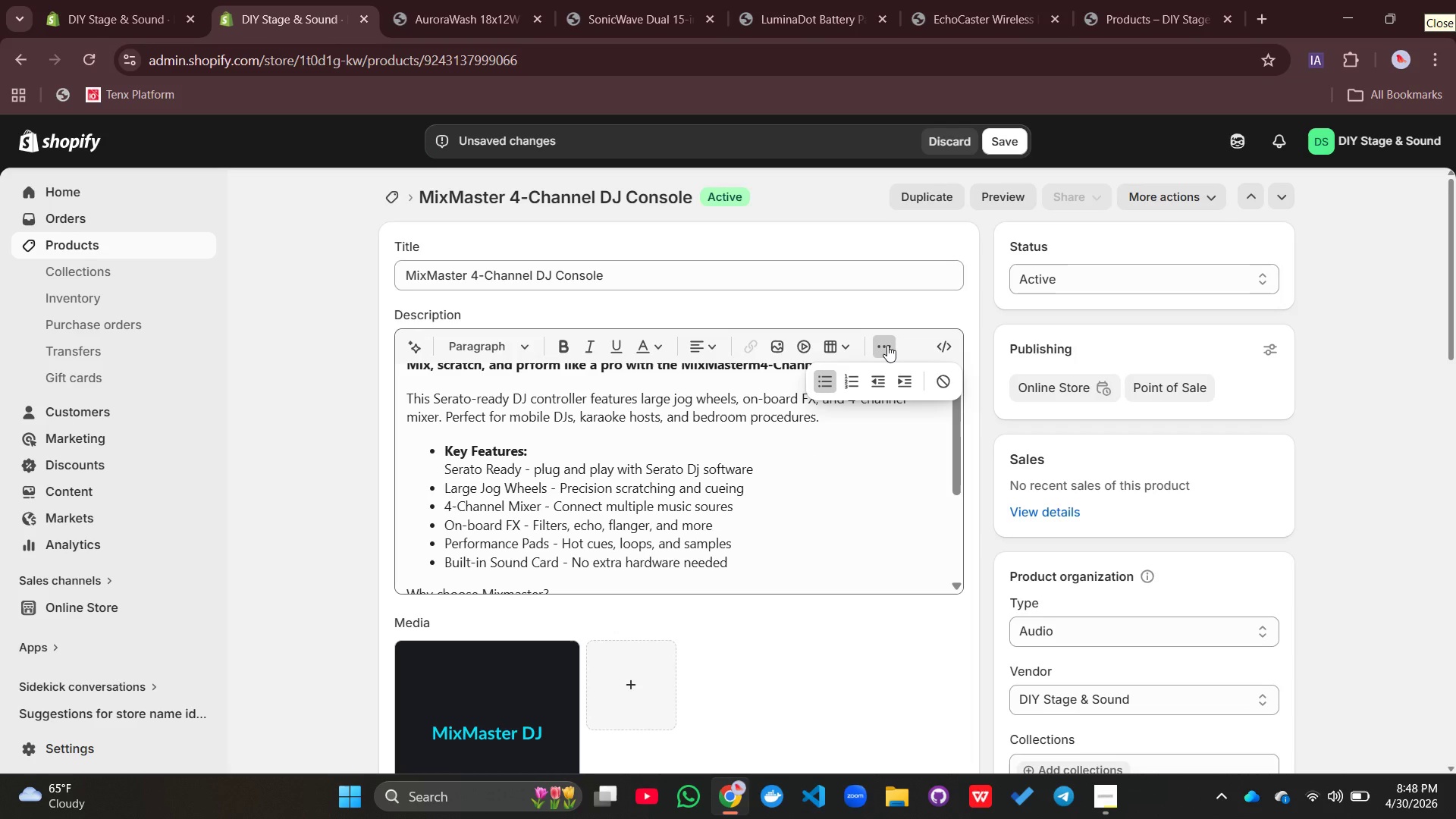 
left_click([887, 345])
 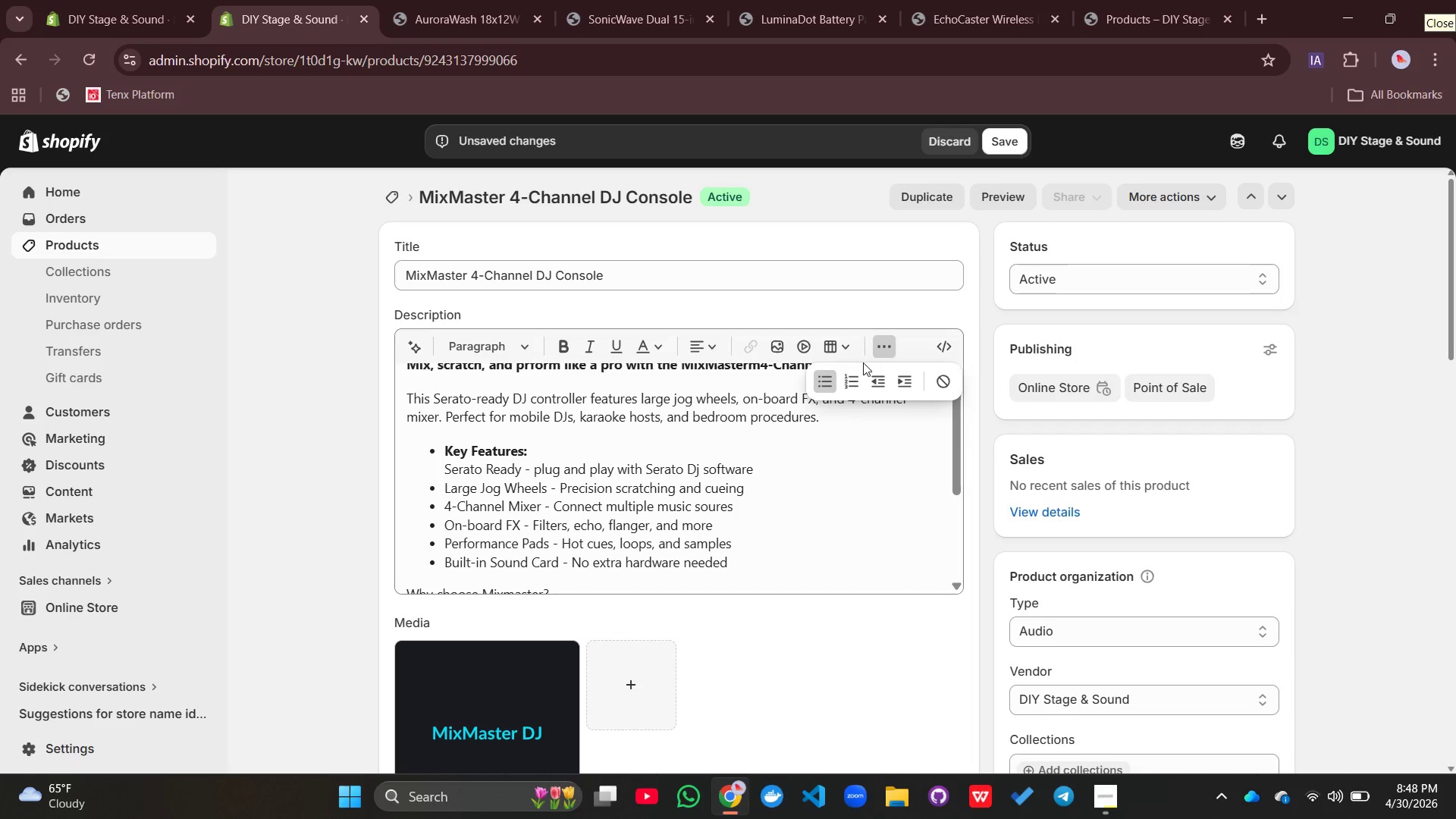 
left_click([830, 385])
 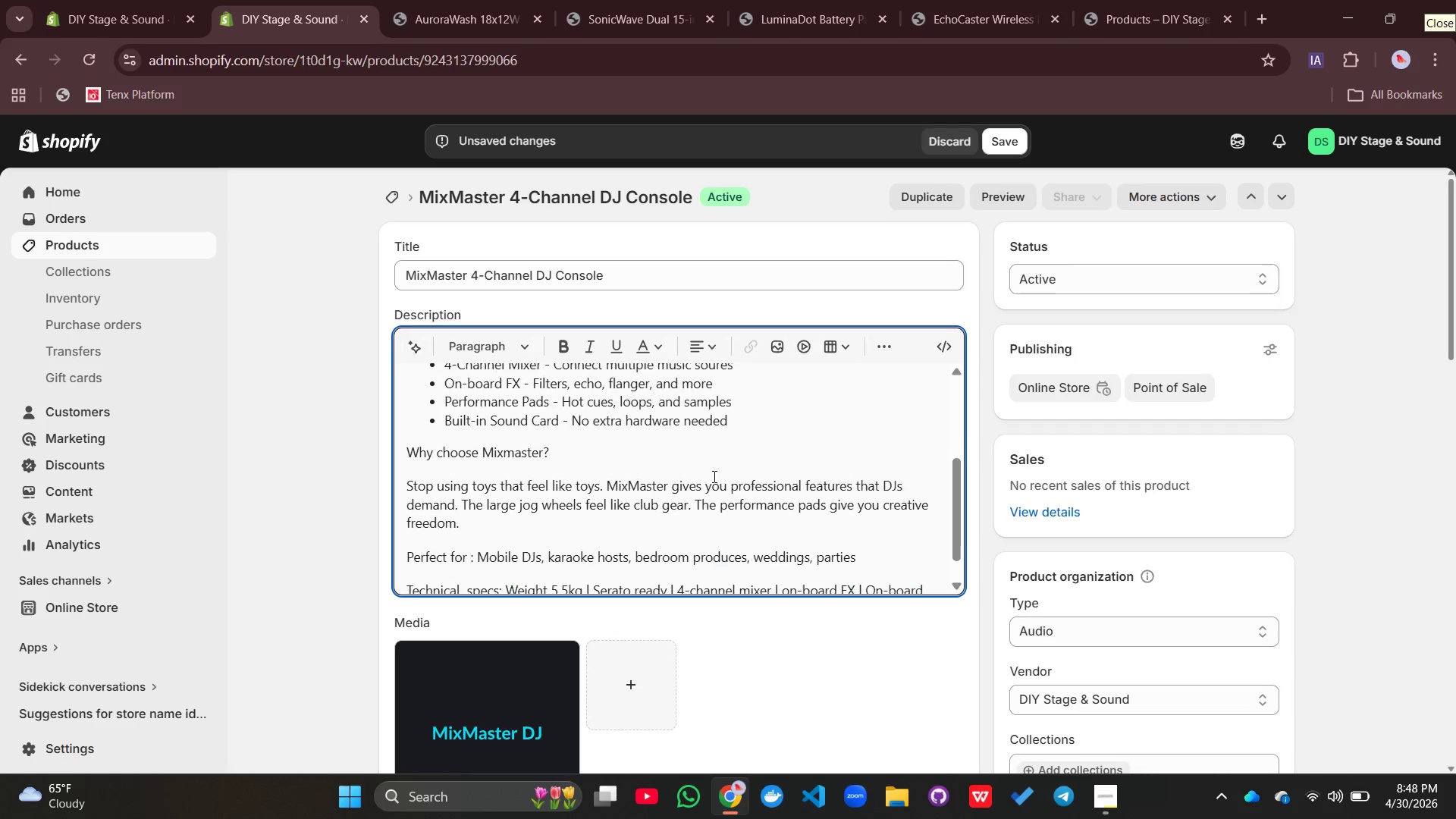 
left_click_drag(start_coordinate=[563, 461], to_coordinate=[392, 447])
 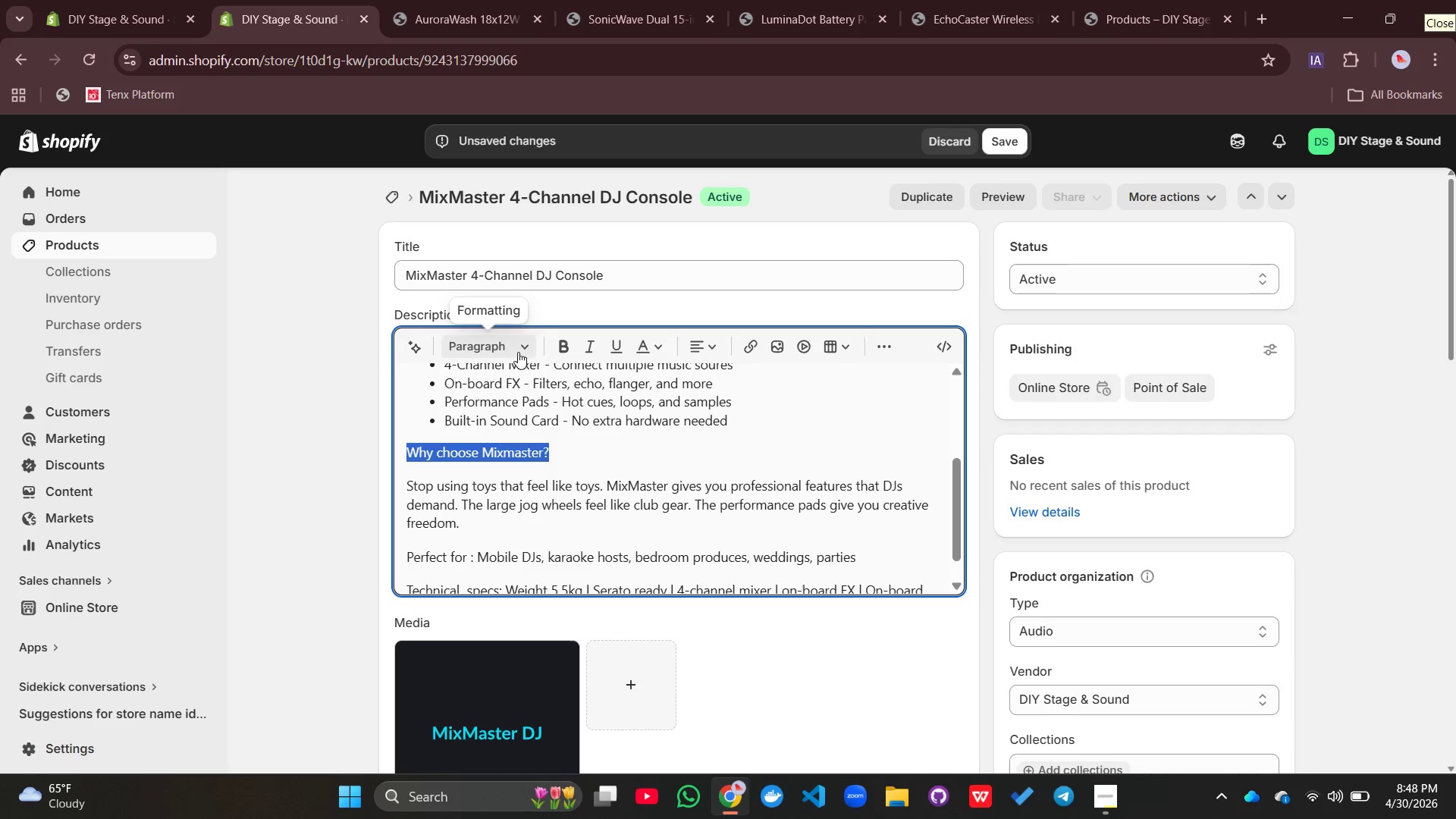 
left_click([563, 340])
 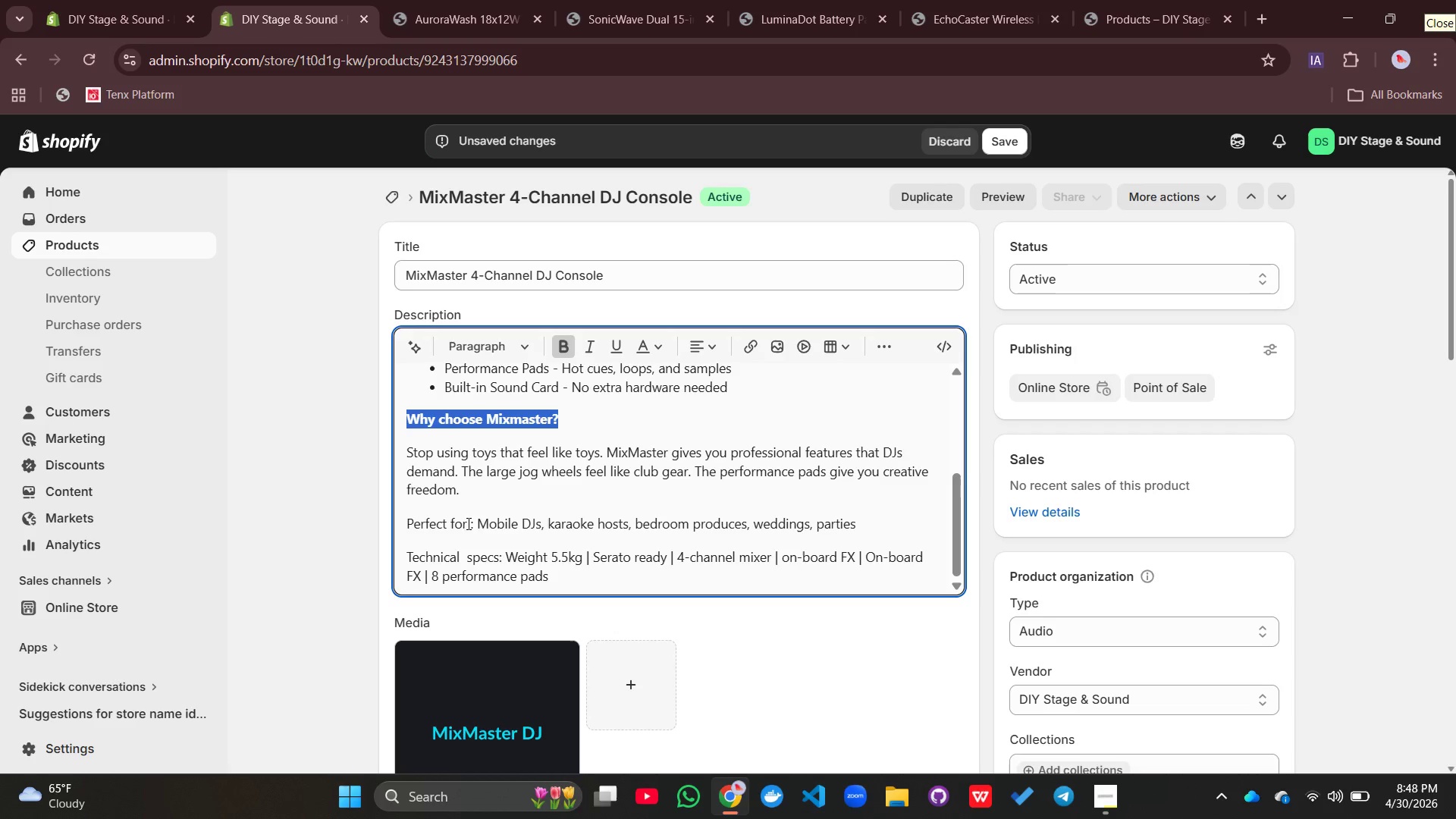 
left_click_drag(start_coordinate=[475, 522], to_coordinate=[384, 524])
 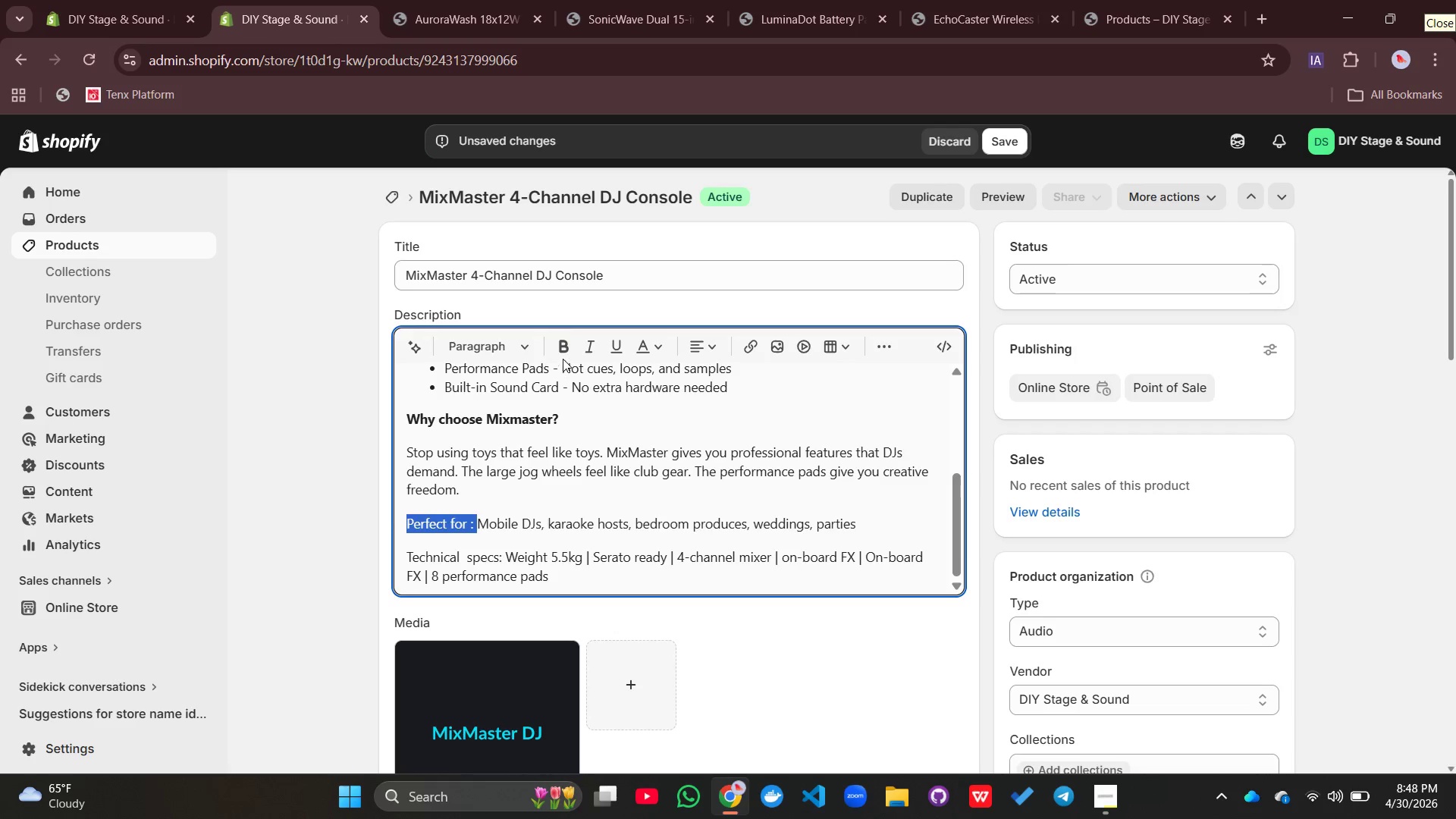 
left_click([563, 354])
 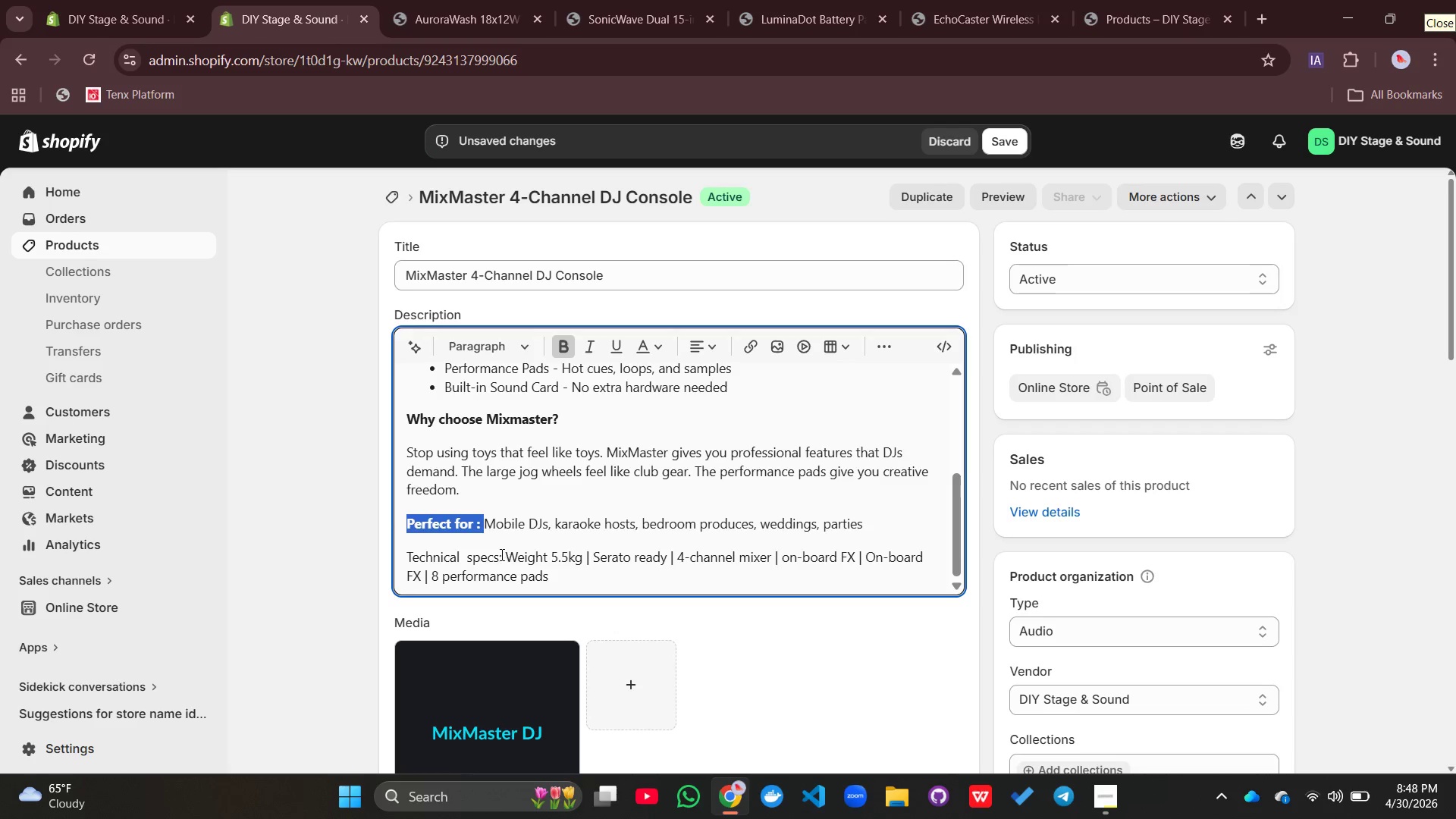 
left_click_drag(start_coordinate=[498, 554], to_coordinate=[396, 566])
 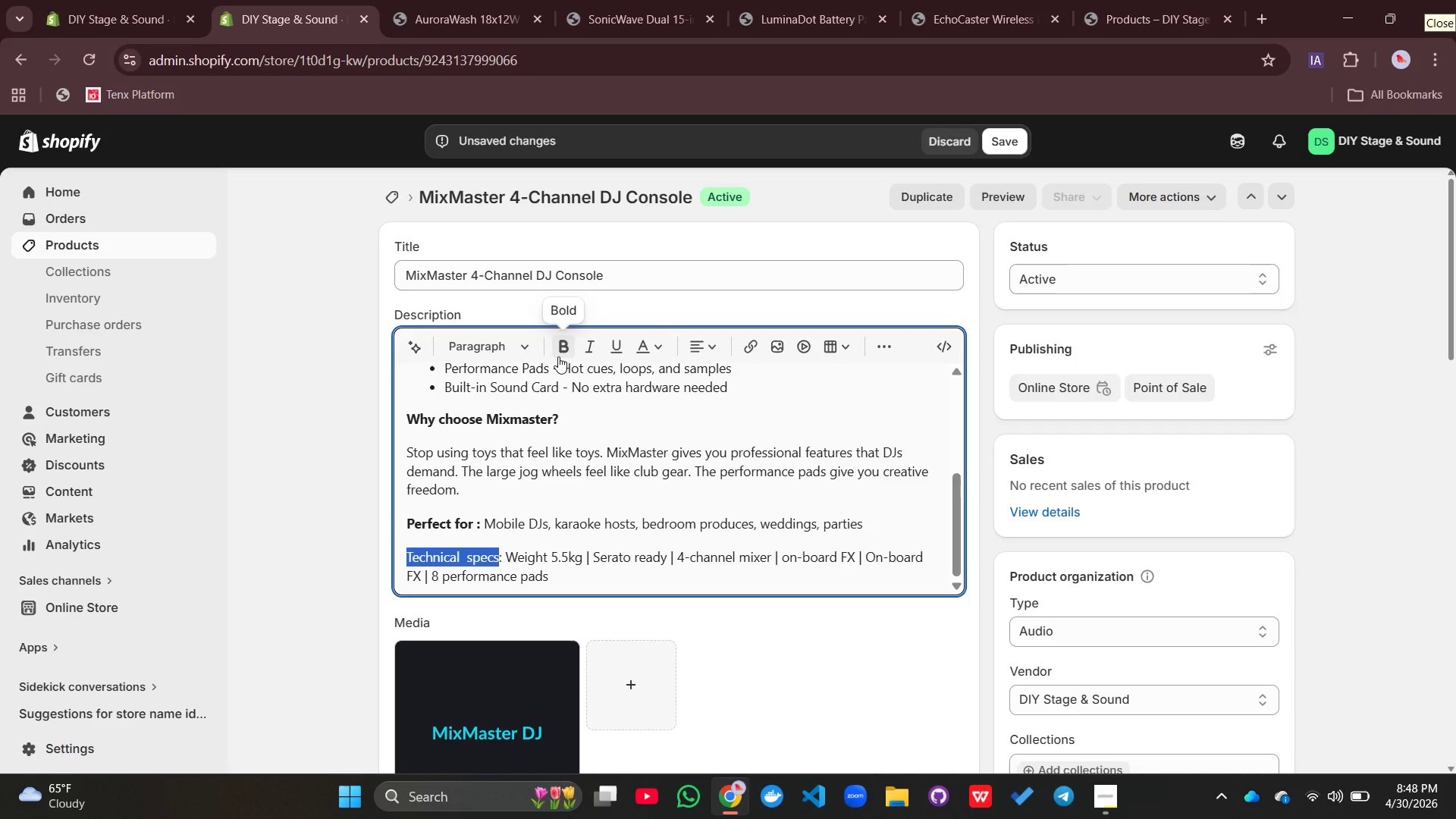 
left_click([558, 356])
 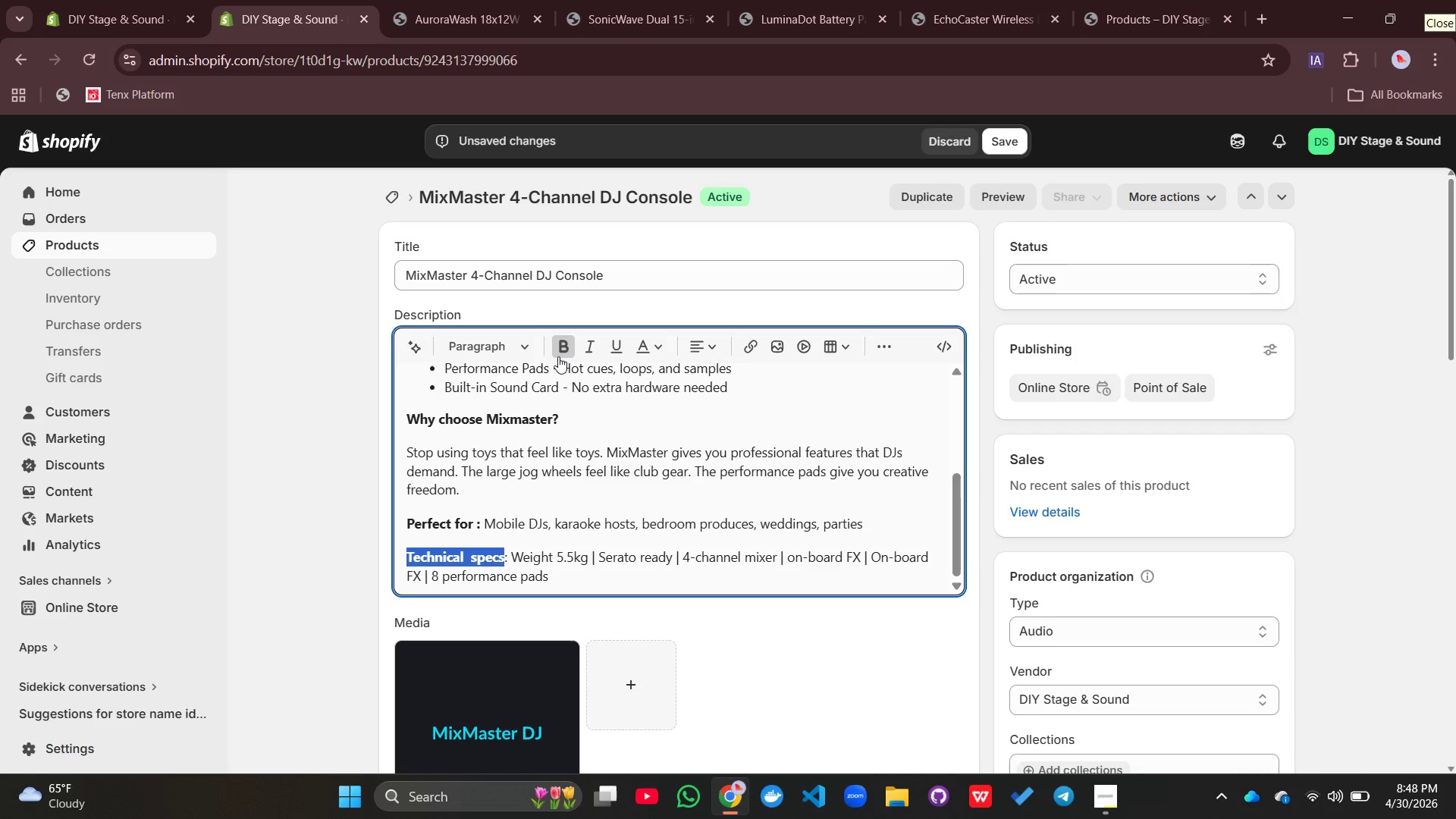 
left_click([612, 413])
 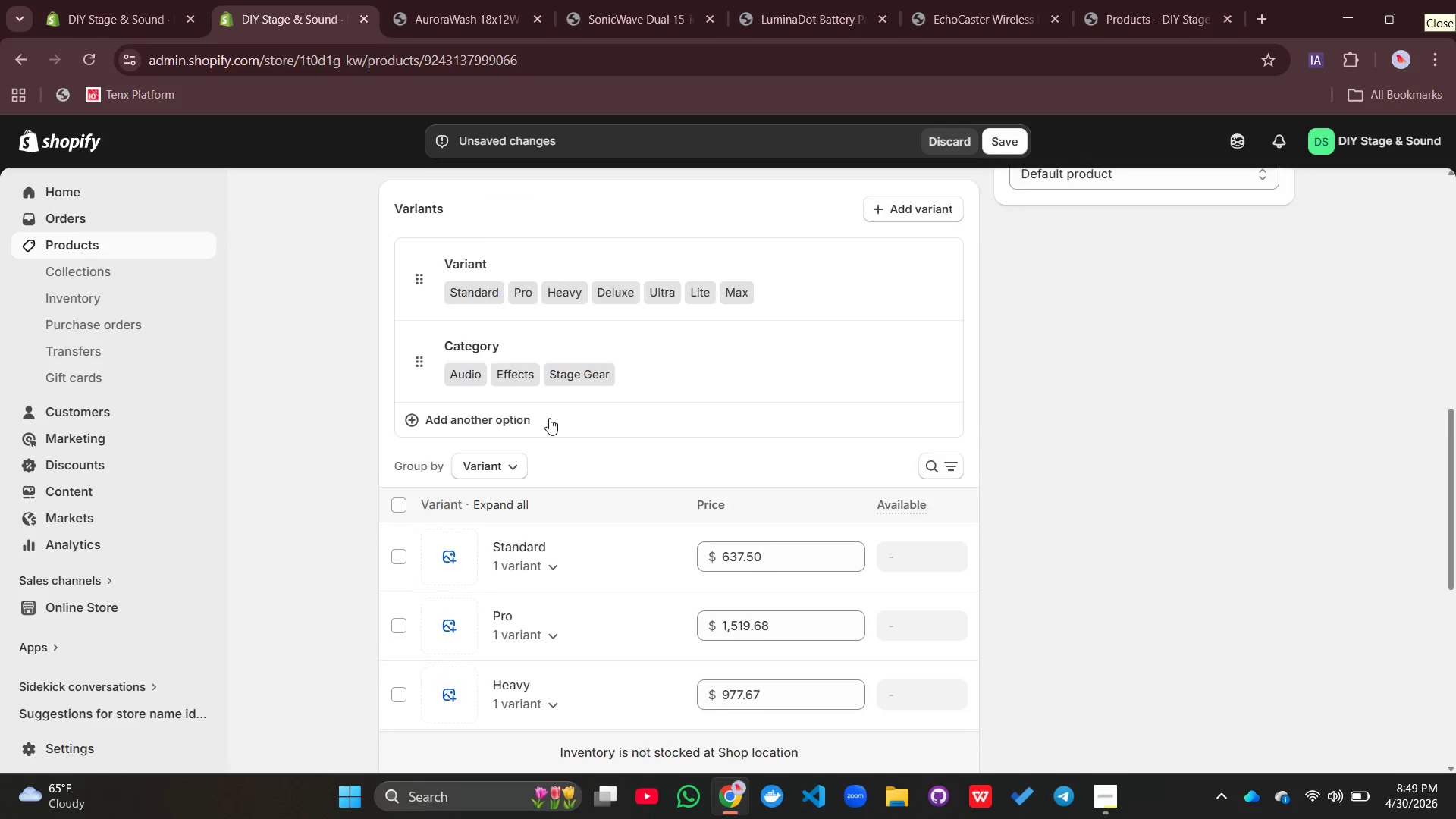 
left_click([401, 501])
 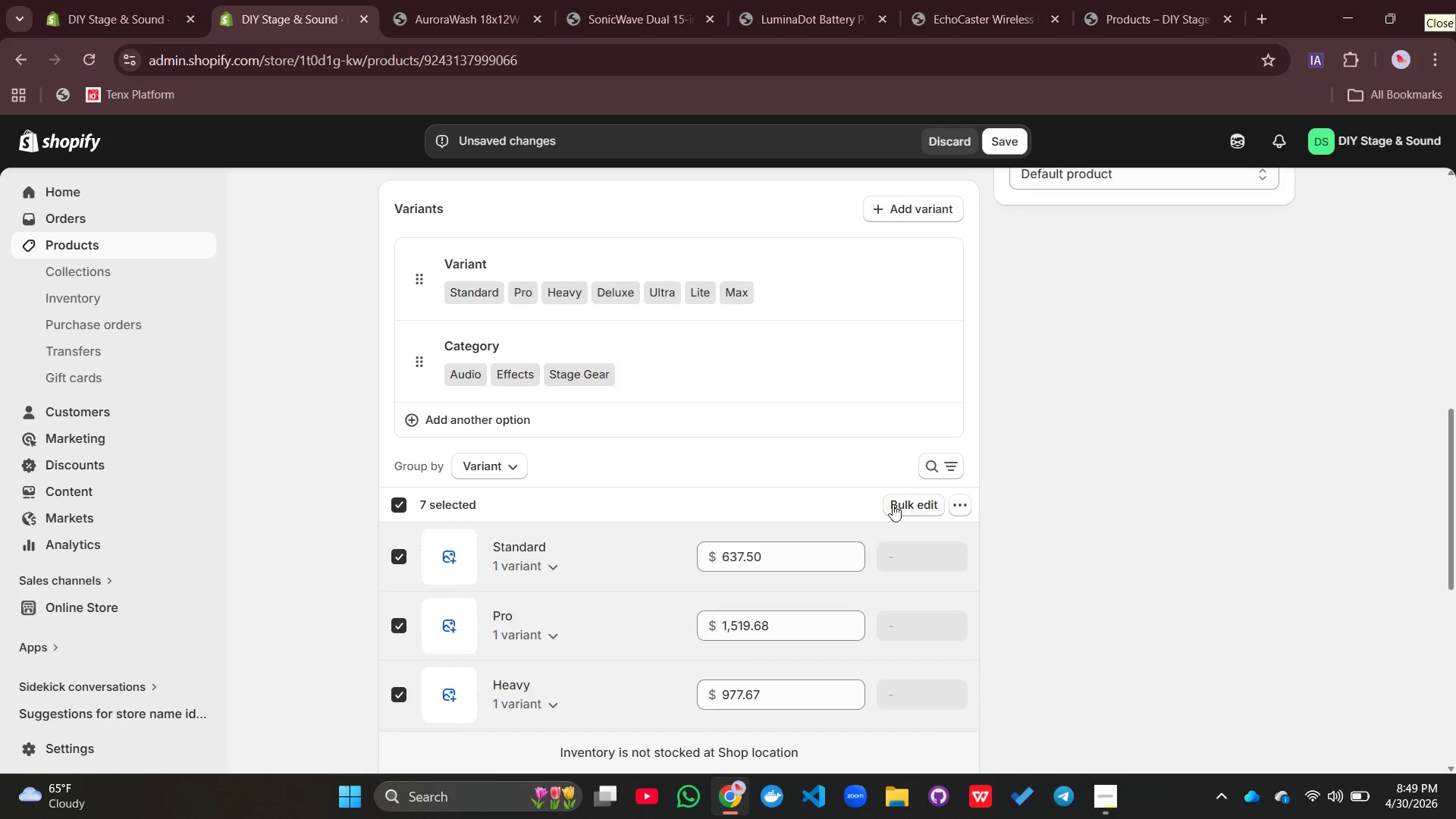 
left_click([903, 503])
 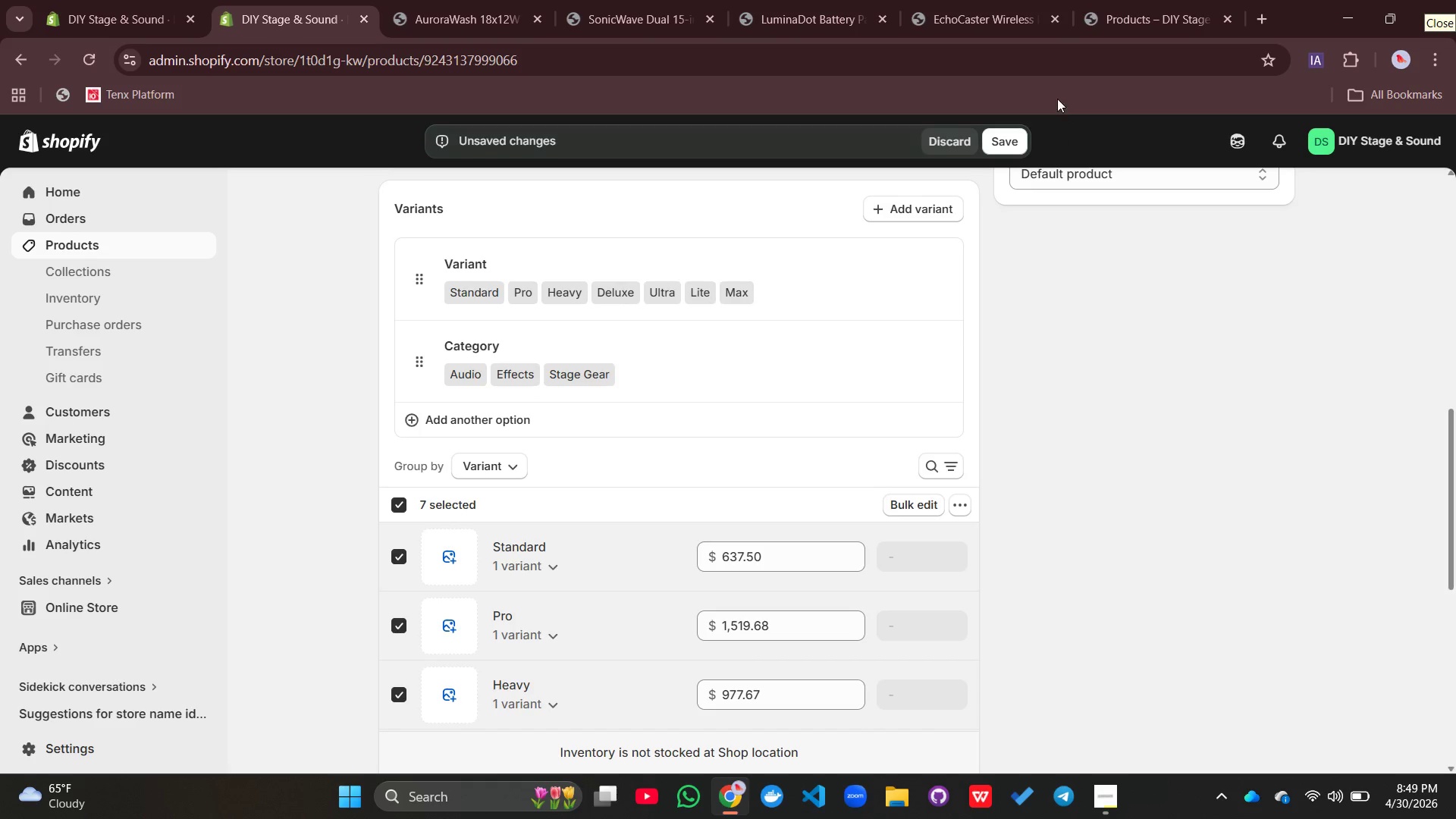 
left_click([996, 133])
 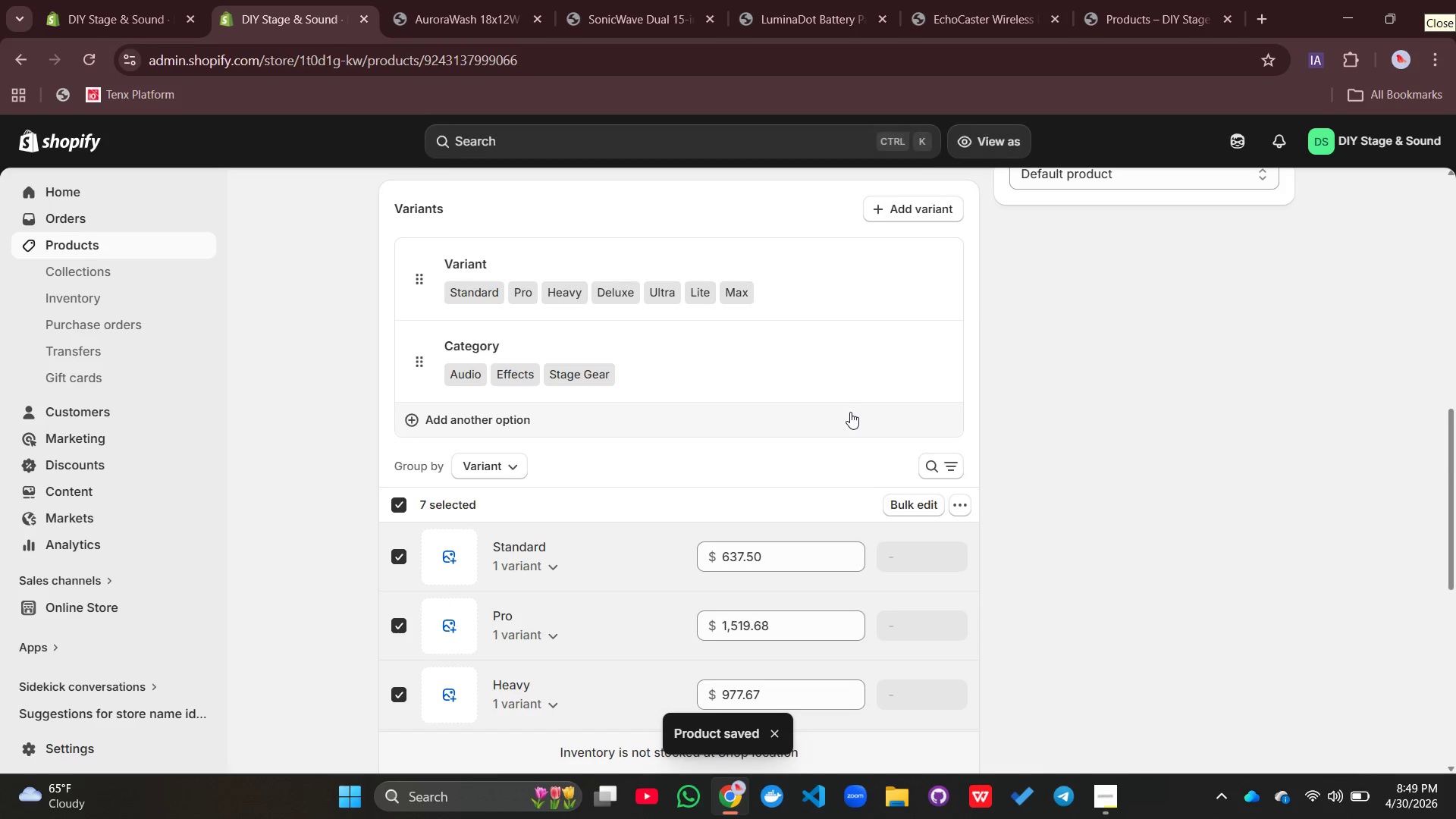 
wait(6.33)
 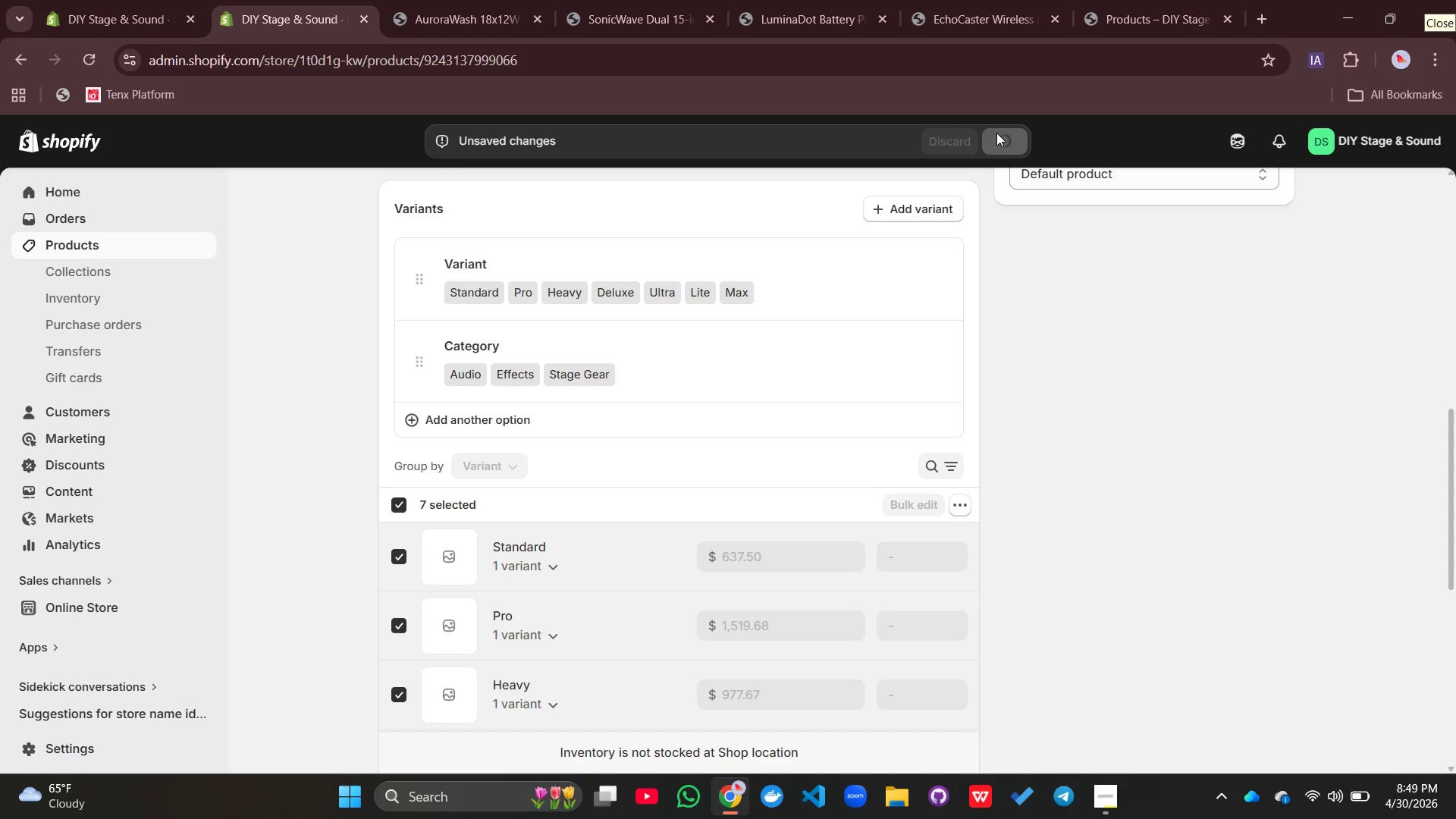 
left_click([902, 381])
 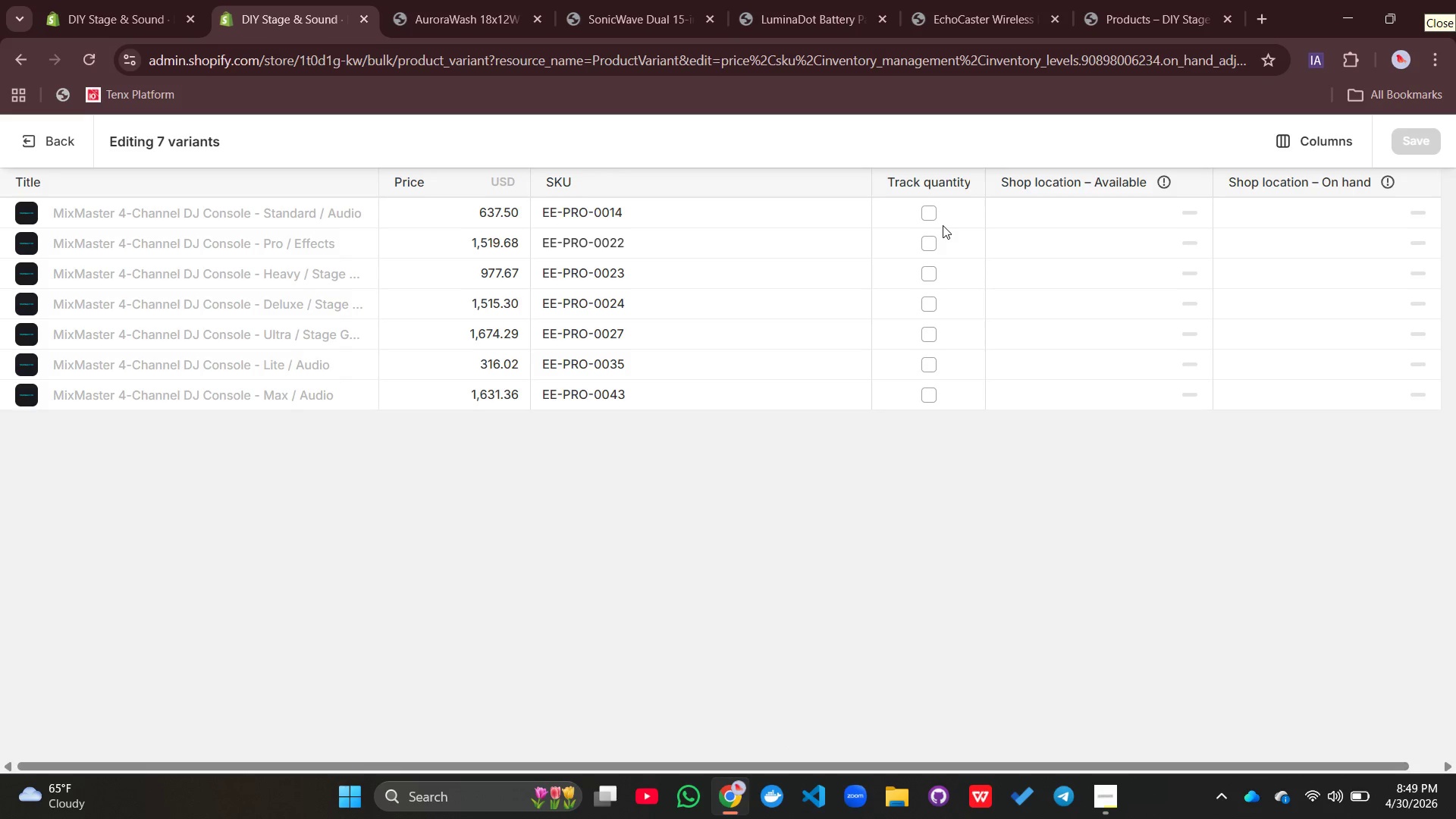 
left_click_drag(start_coordinate=[936, 219], to_coordinate=[940, 212])
 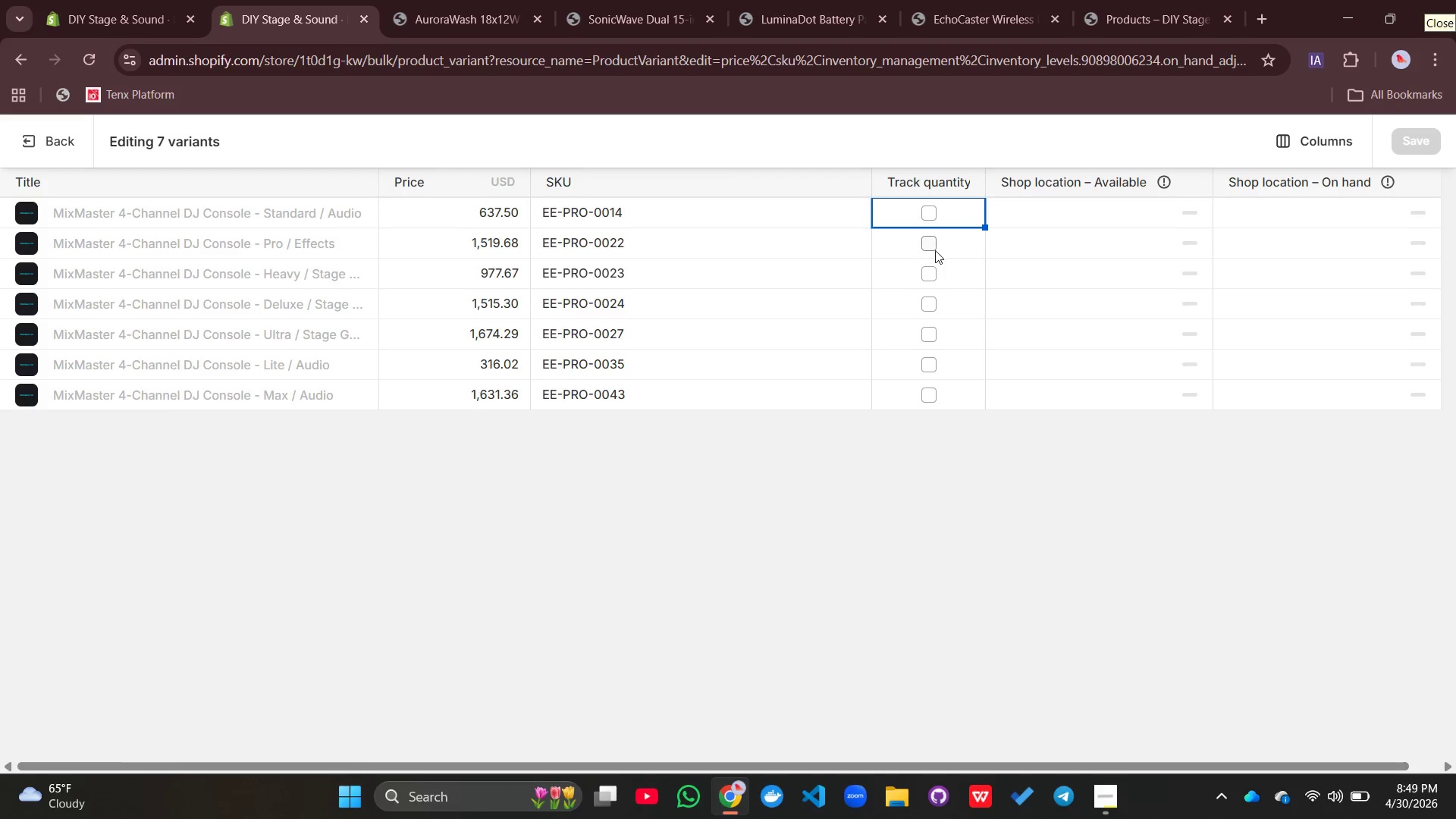 
left_click_drag(start_coordinate=[940, 256], to_coordinate=[943, 259])
 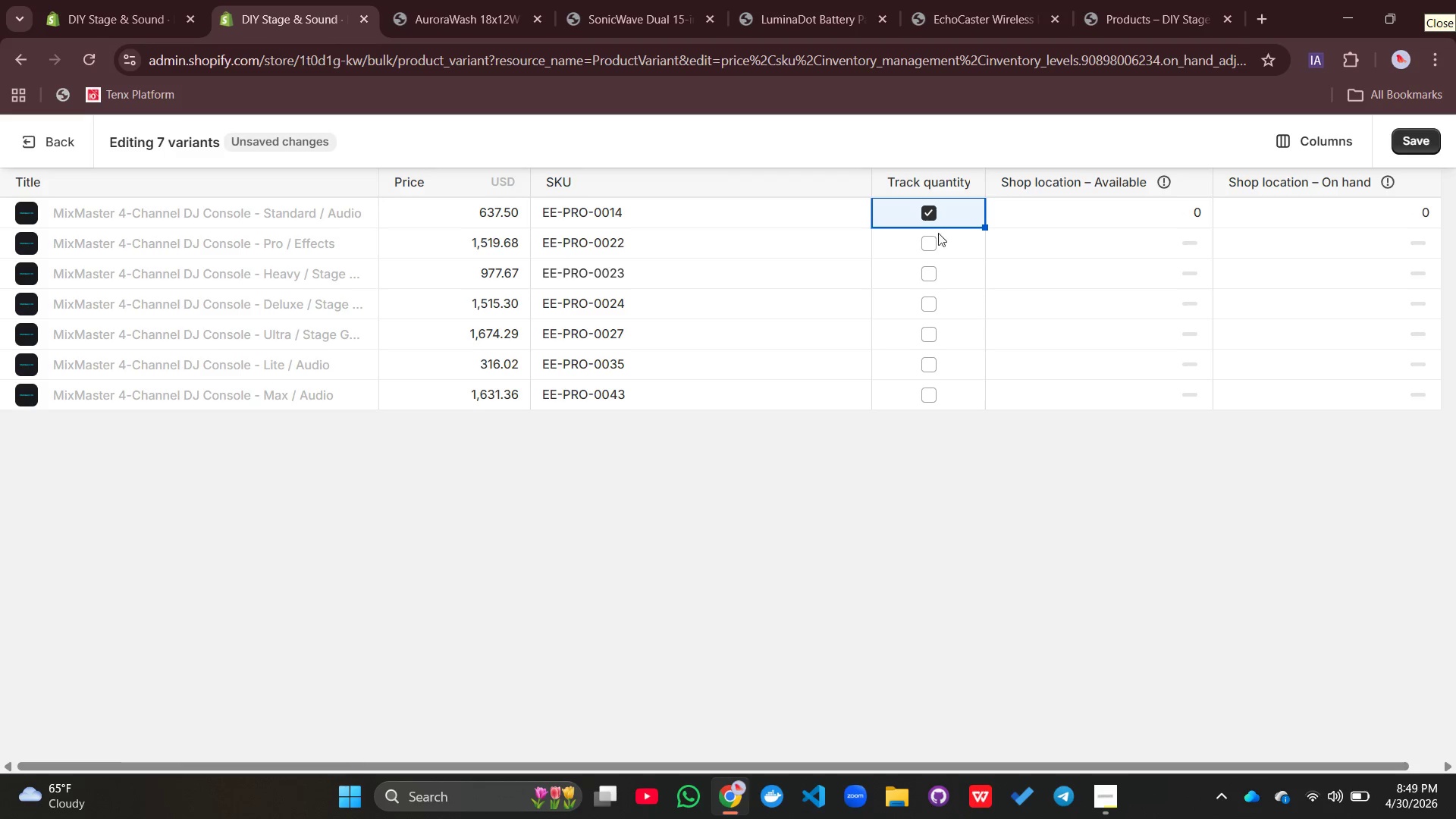 
left_click([926, 243])
 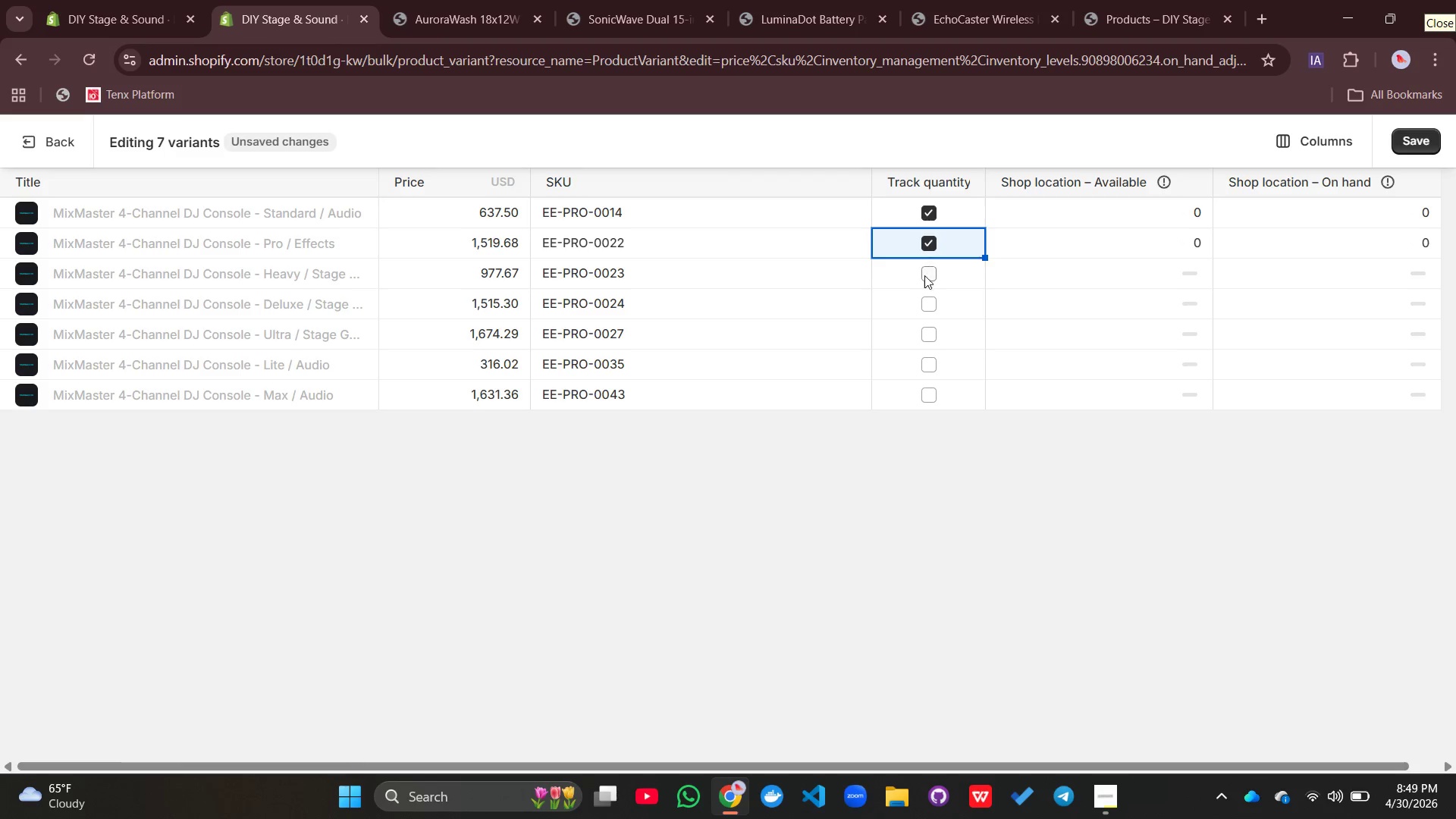 
left_click([924, 278])
 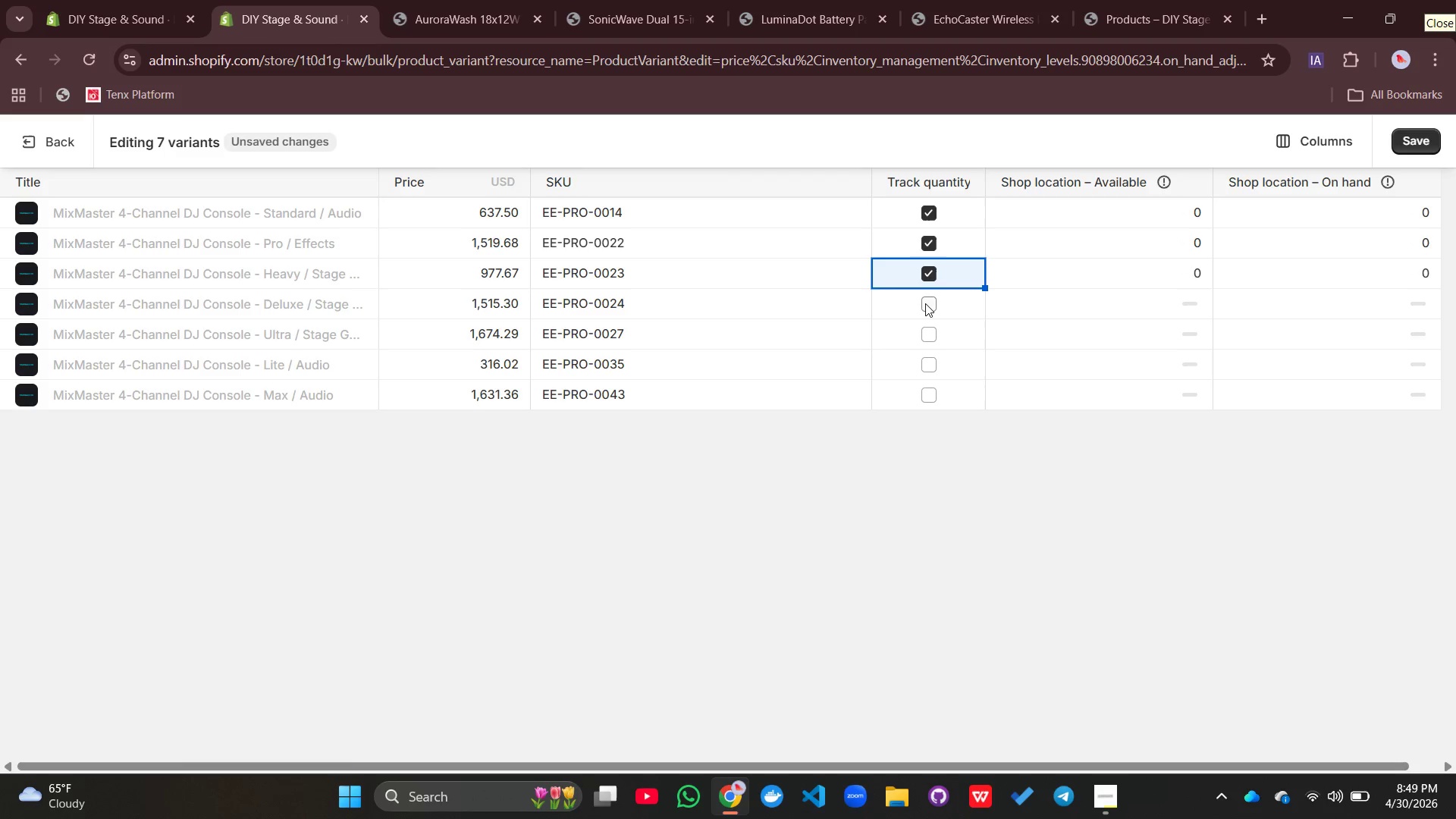 
left_click([925, 303])
 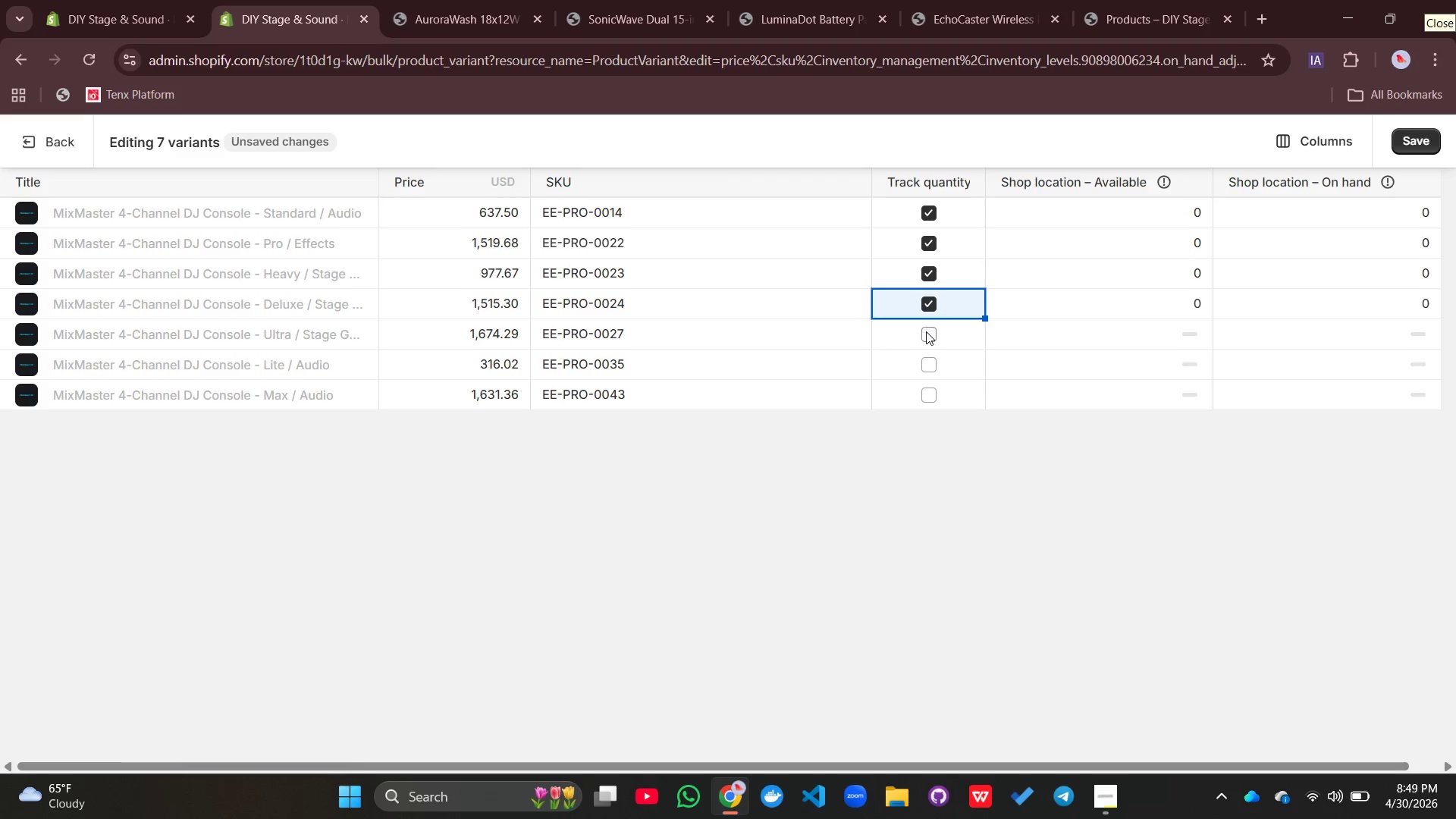 
left_click([926, 331])
 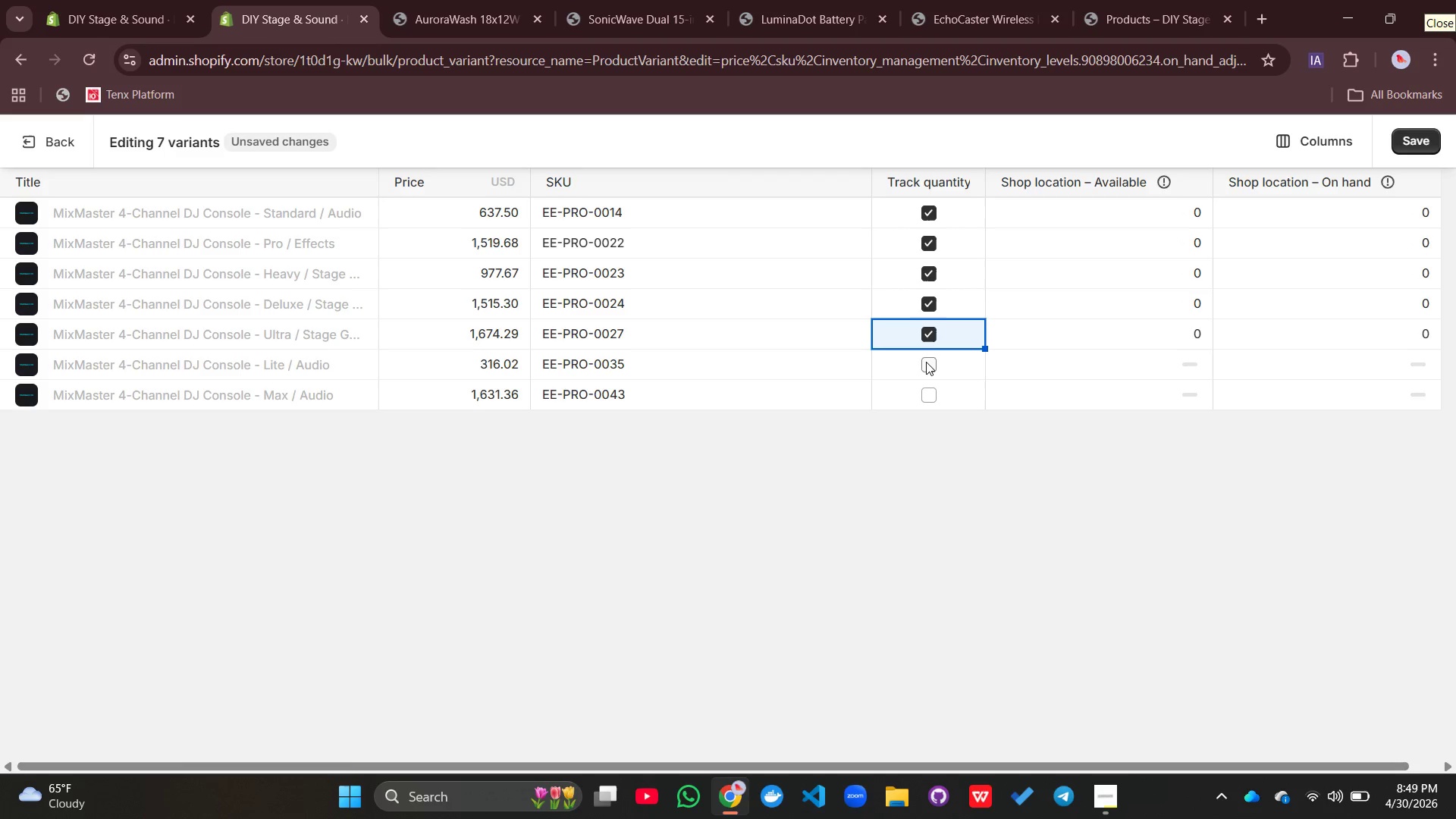 
left_click([926, 362])
 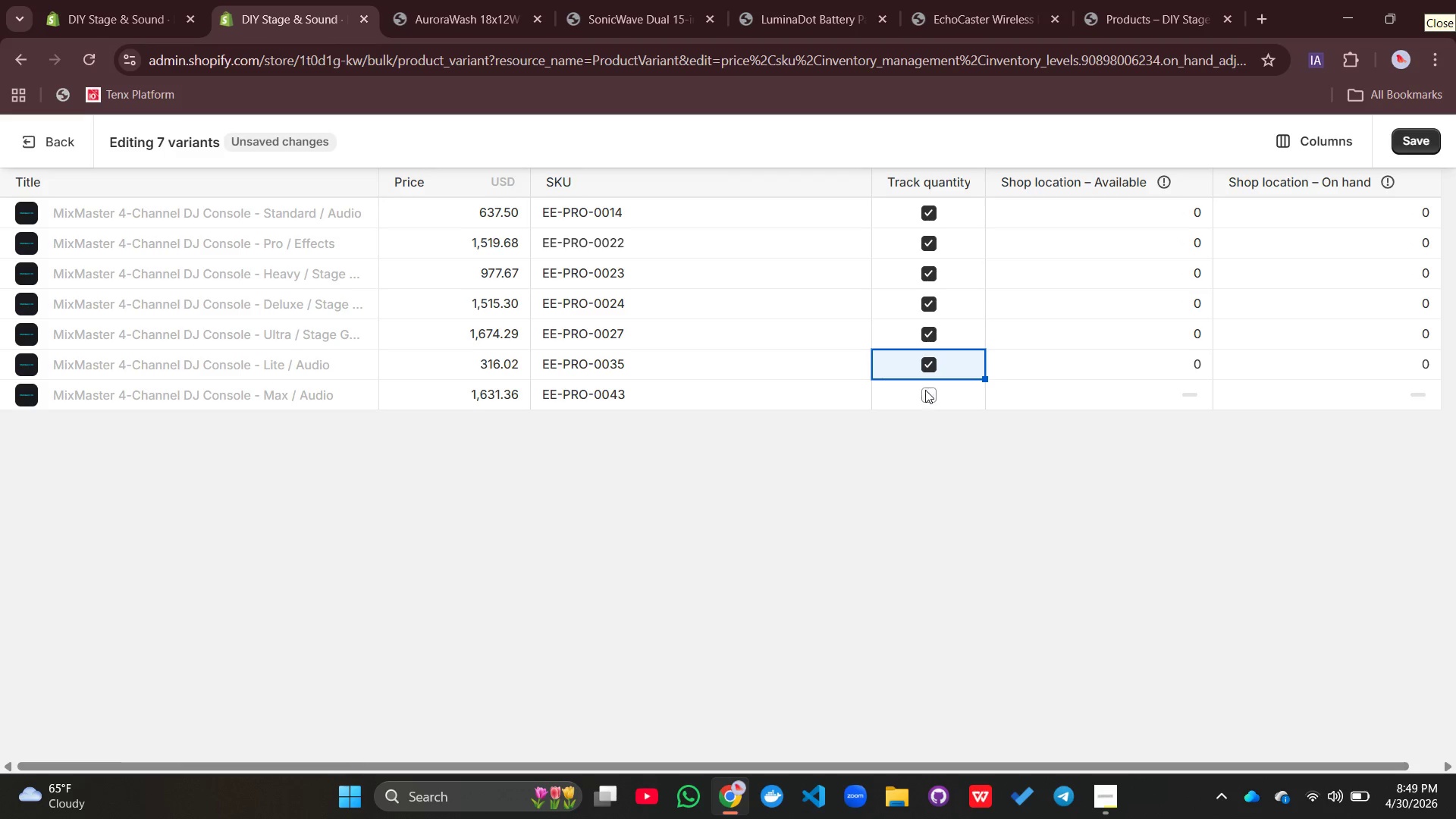 
left_click([925, 390])
 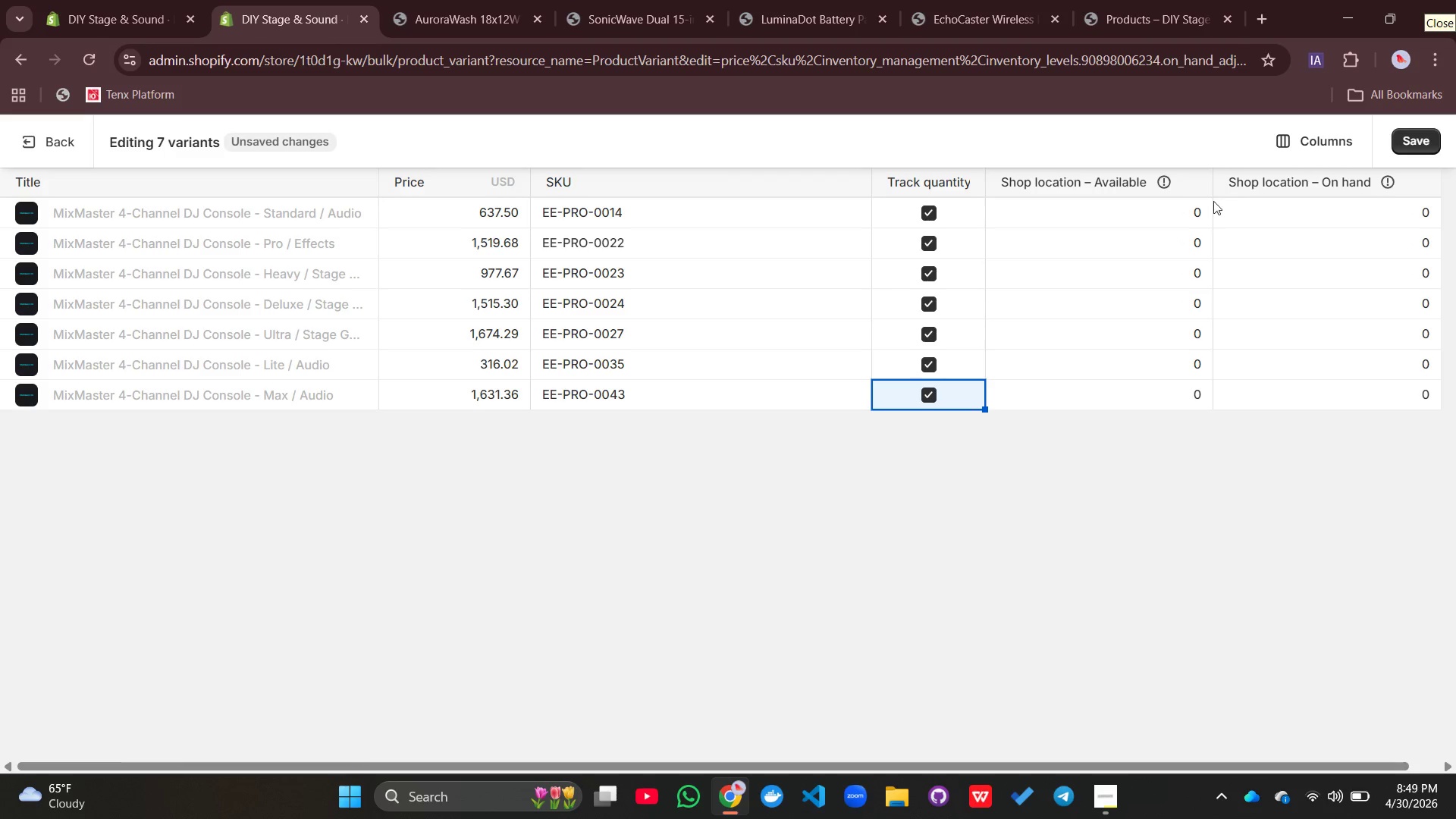 
left_click([1207, 204])
 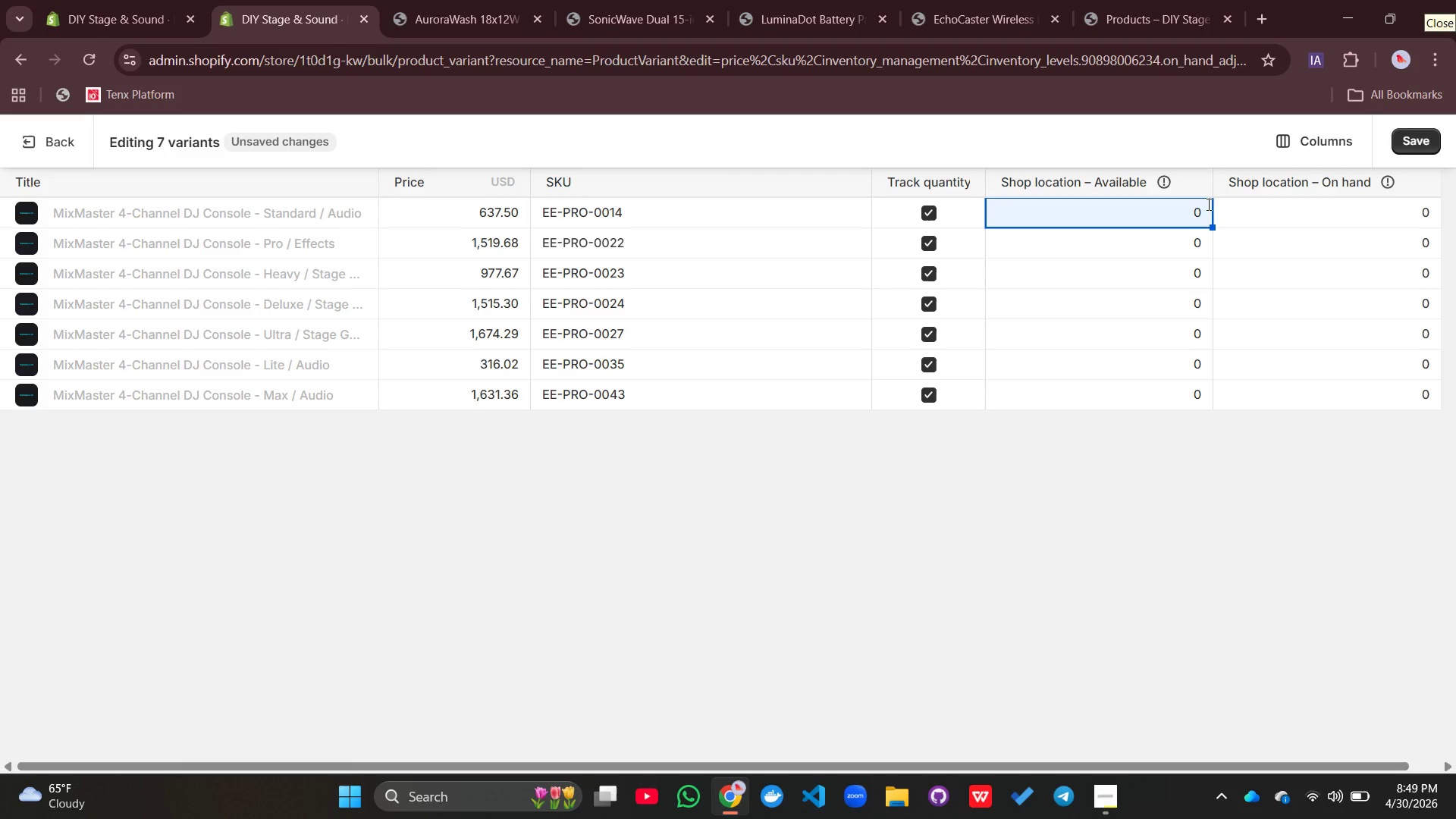 
left_click([1207, 204])
 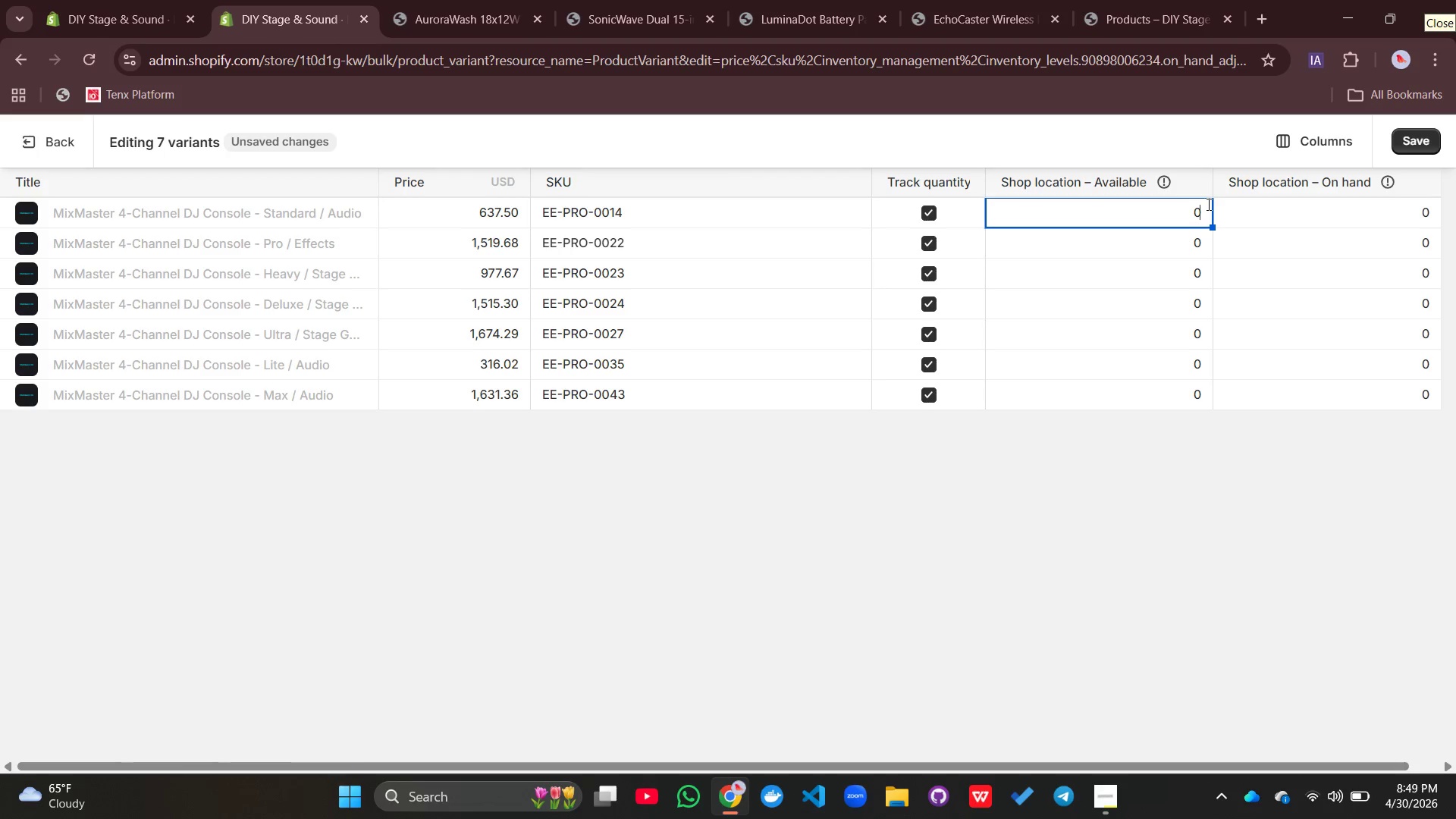 
key(Backspace)
type(100)
 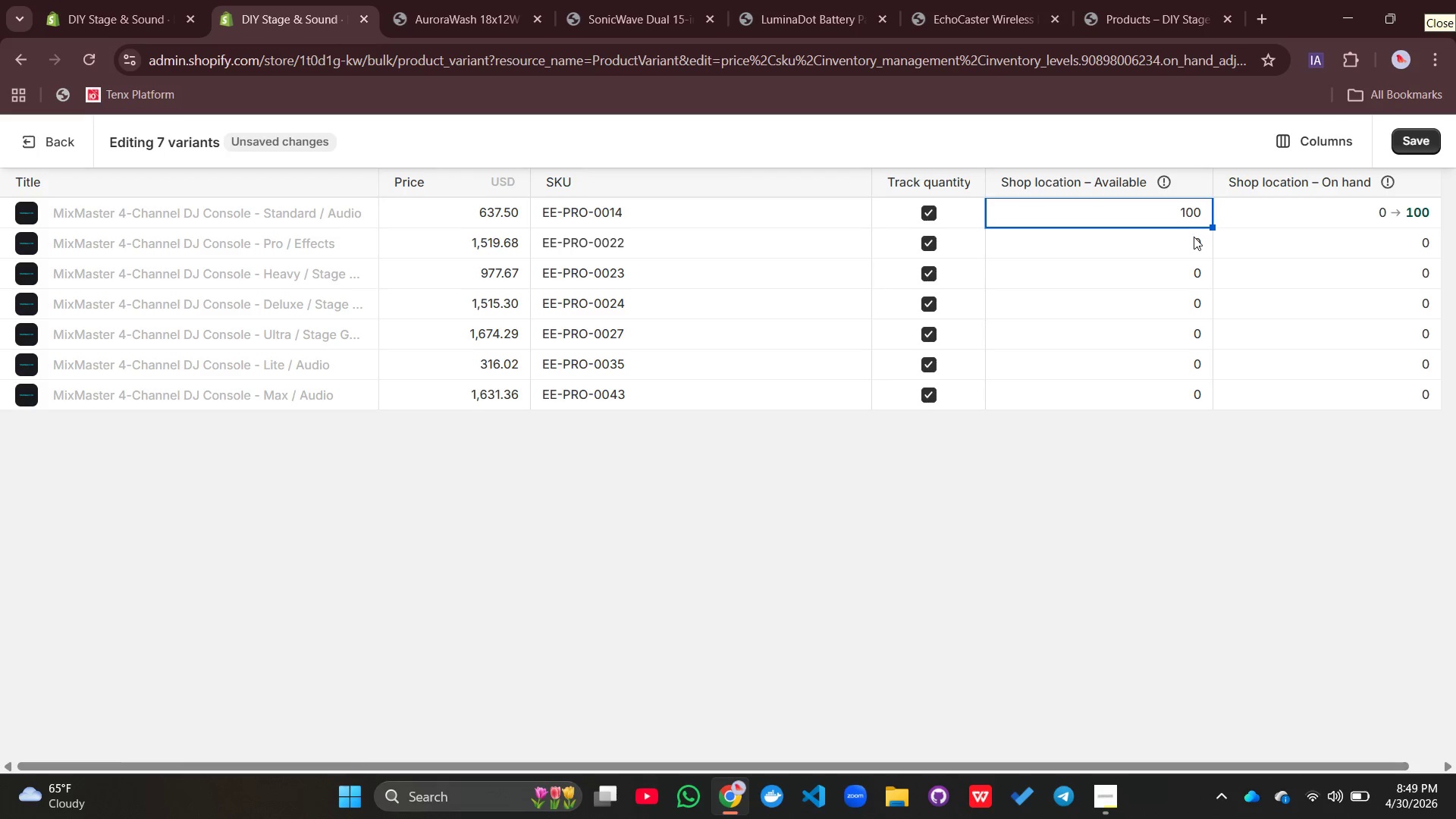 
left_click([1194, 237])
 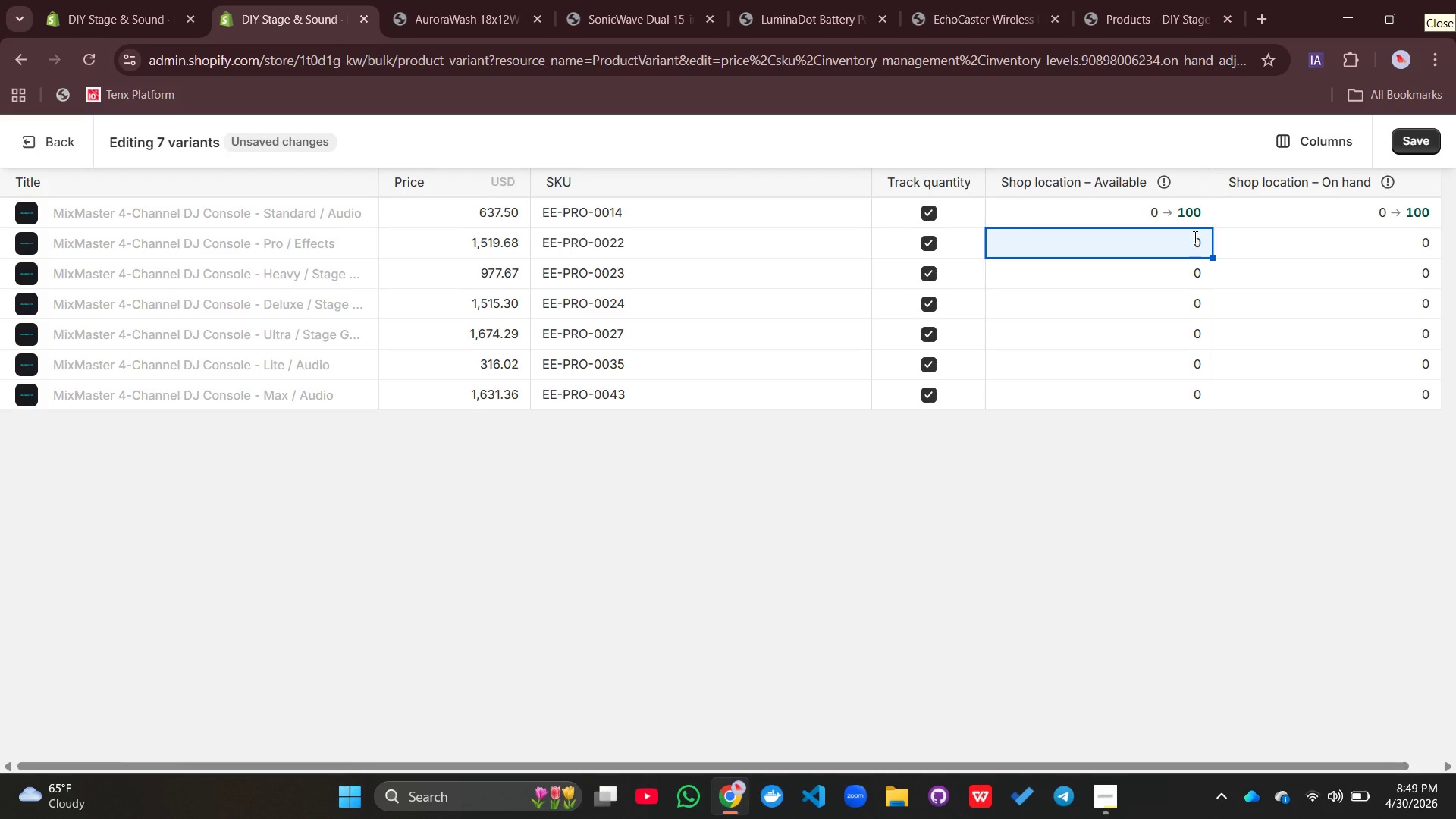 
type(100)
 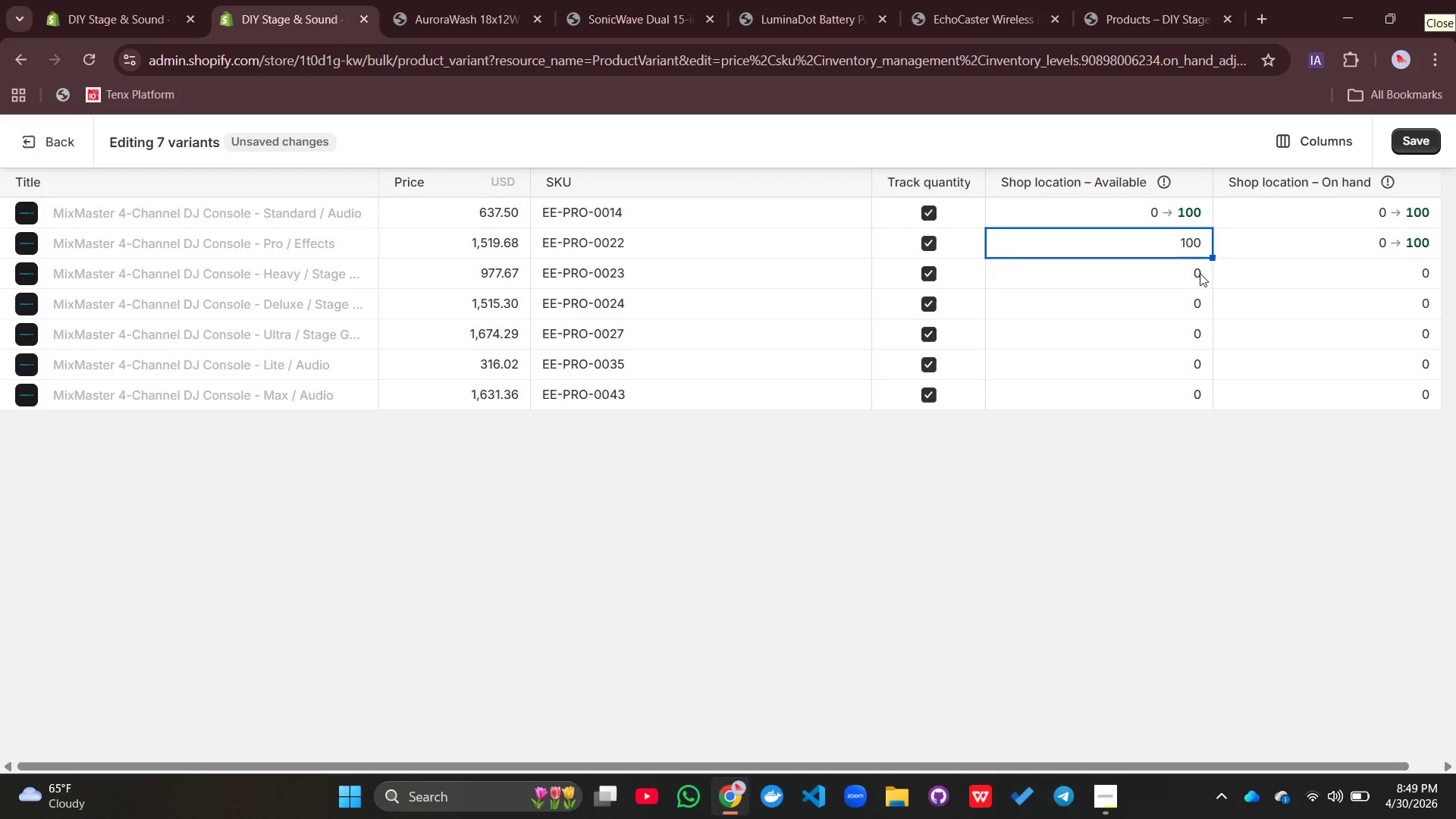 
left_click([1200, 273])
 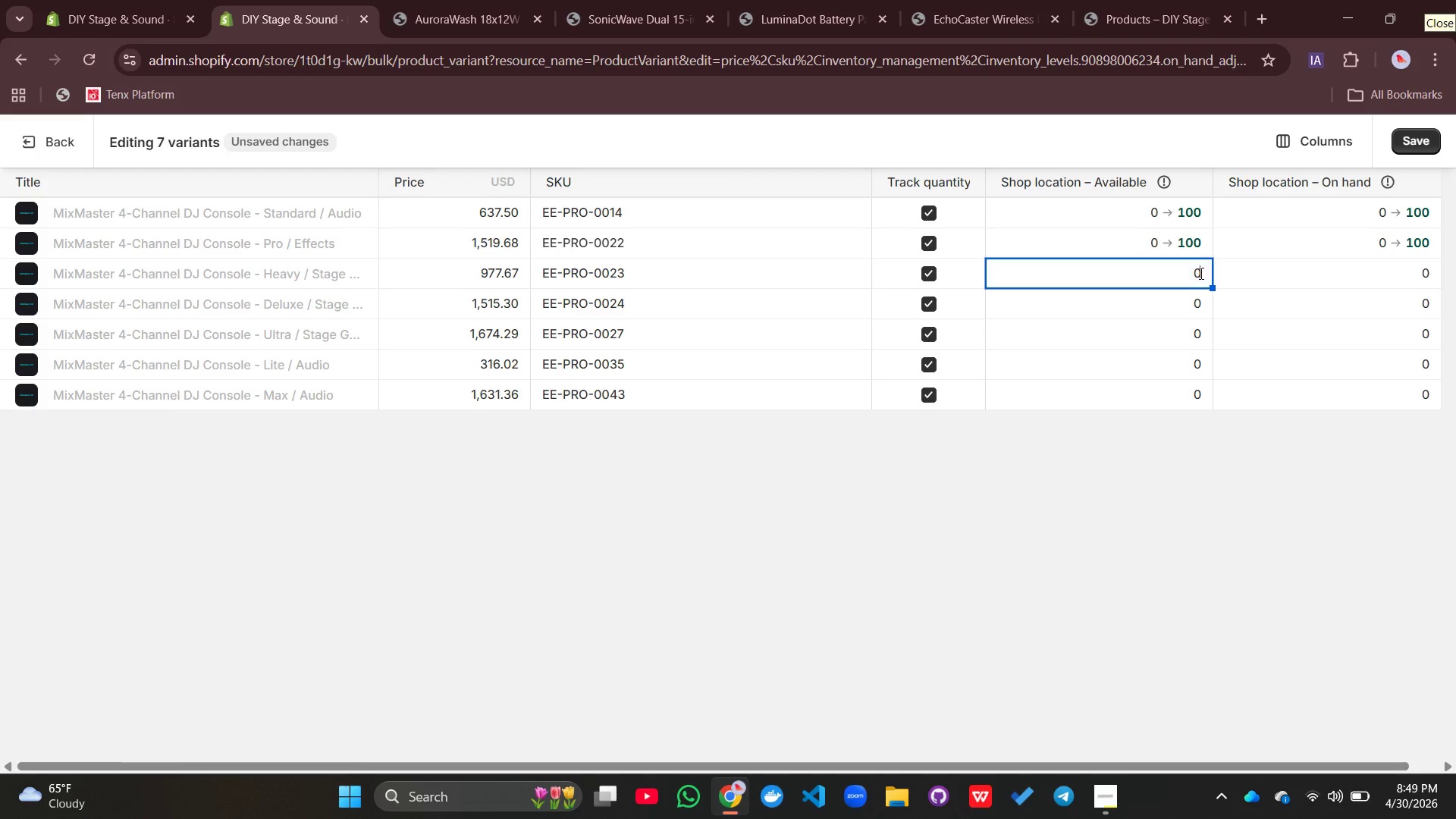 
double_click([1200, 273])
 